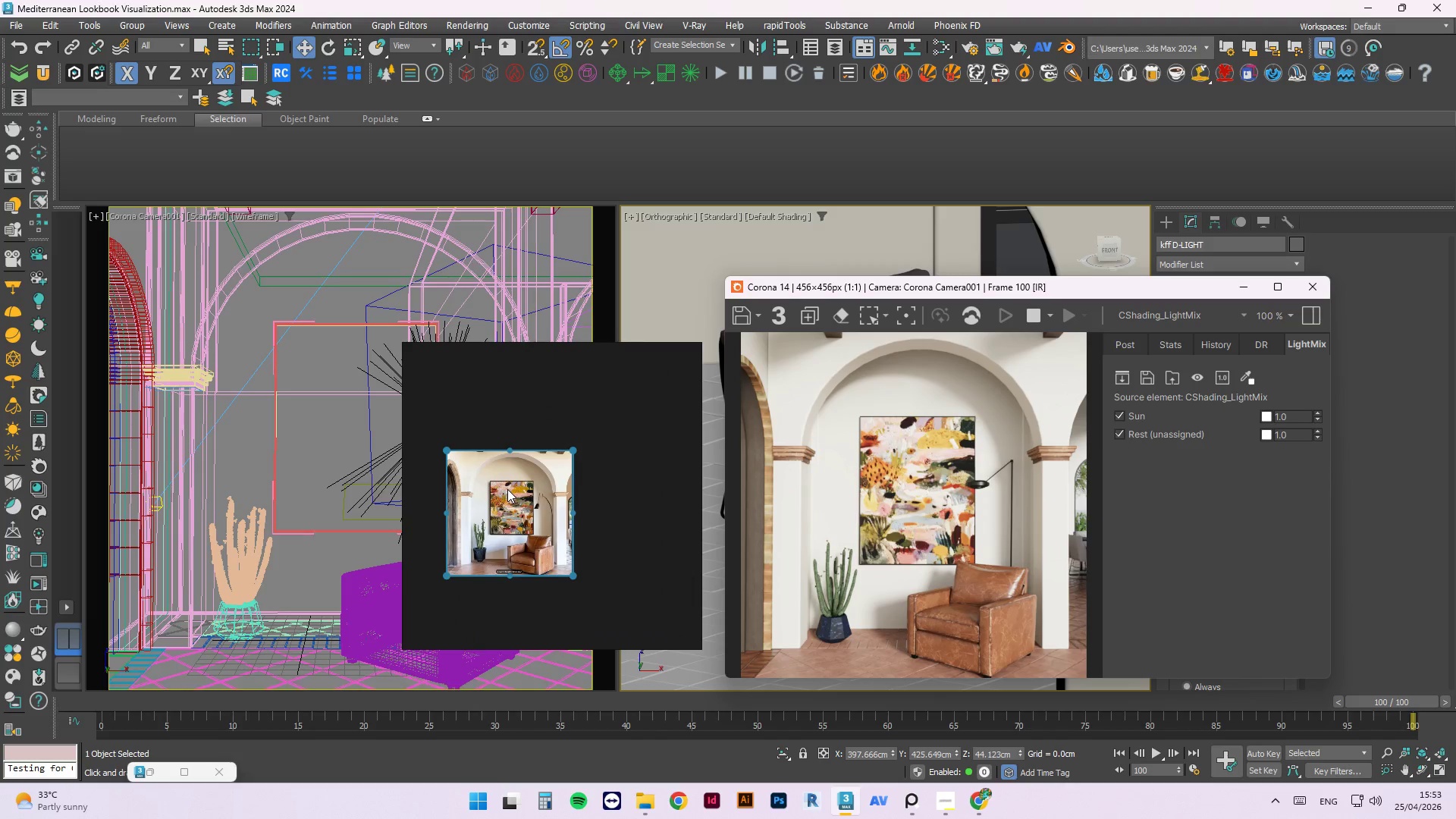 
wait(13.43)
 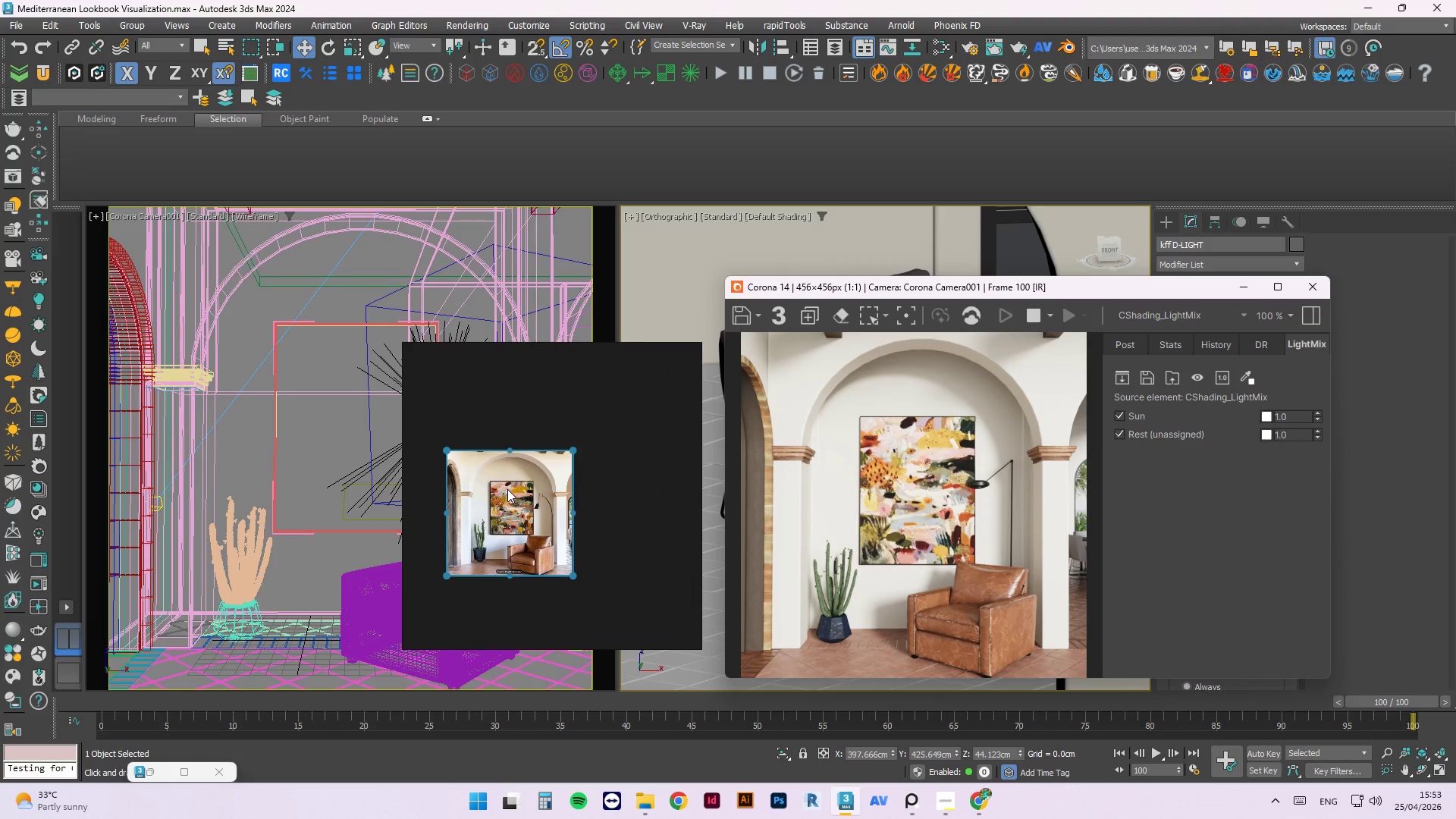 
scroll: coordinate [527, 549], scroll_direction: down, amount: 5.0
 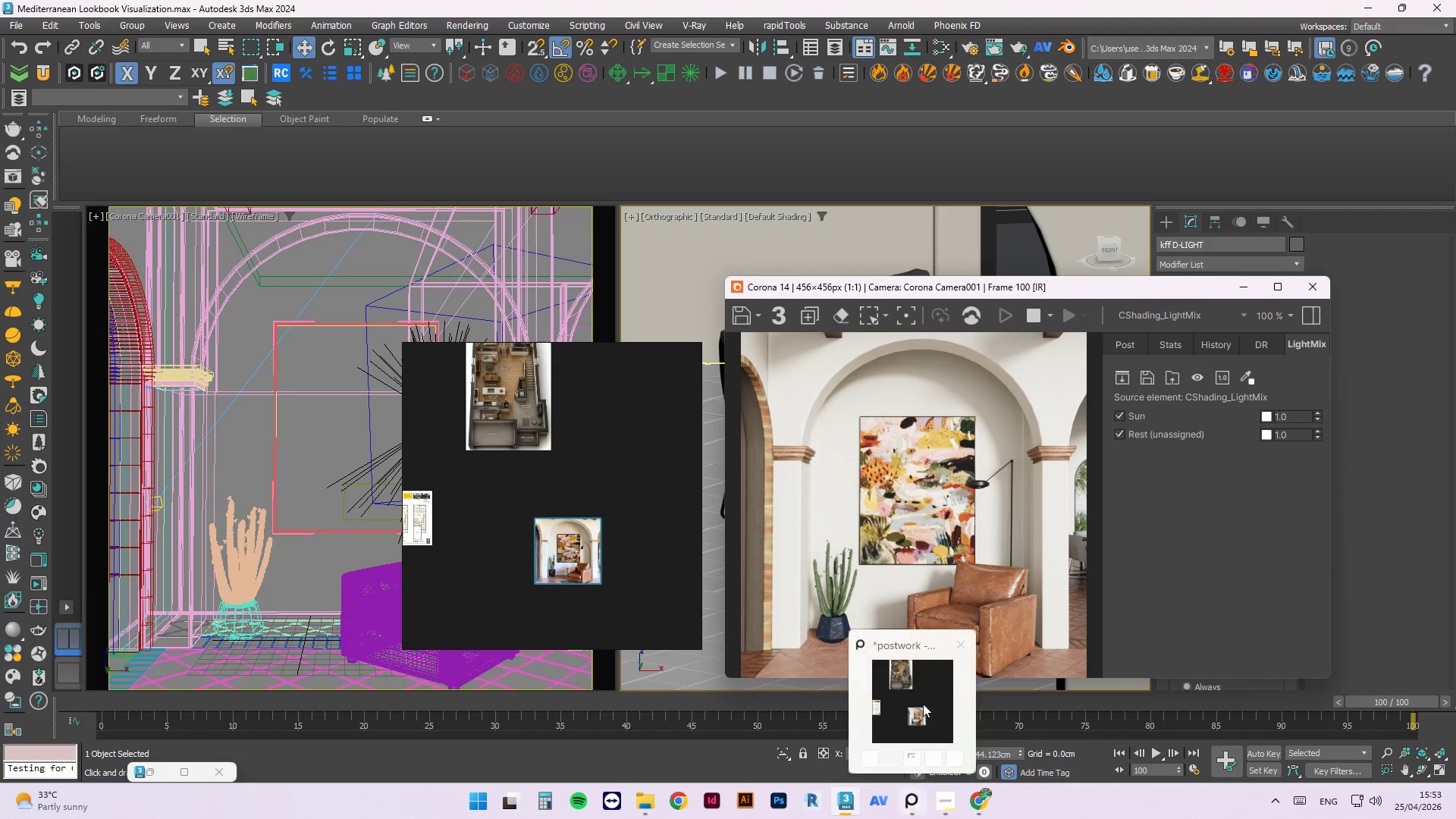 
scroll: coordinate [648, 581], scroll_direction: up, amount: 8.0
 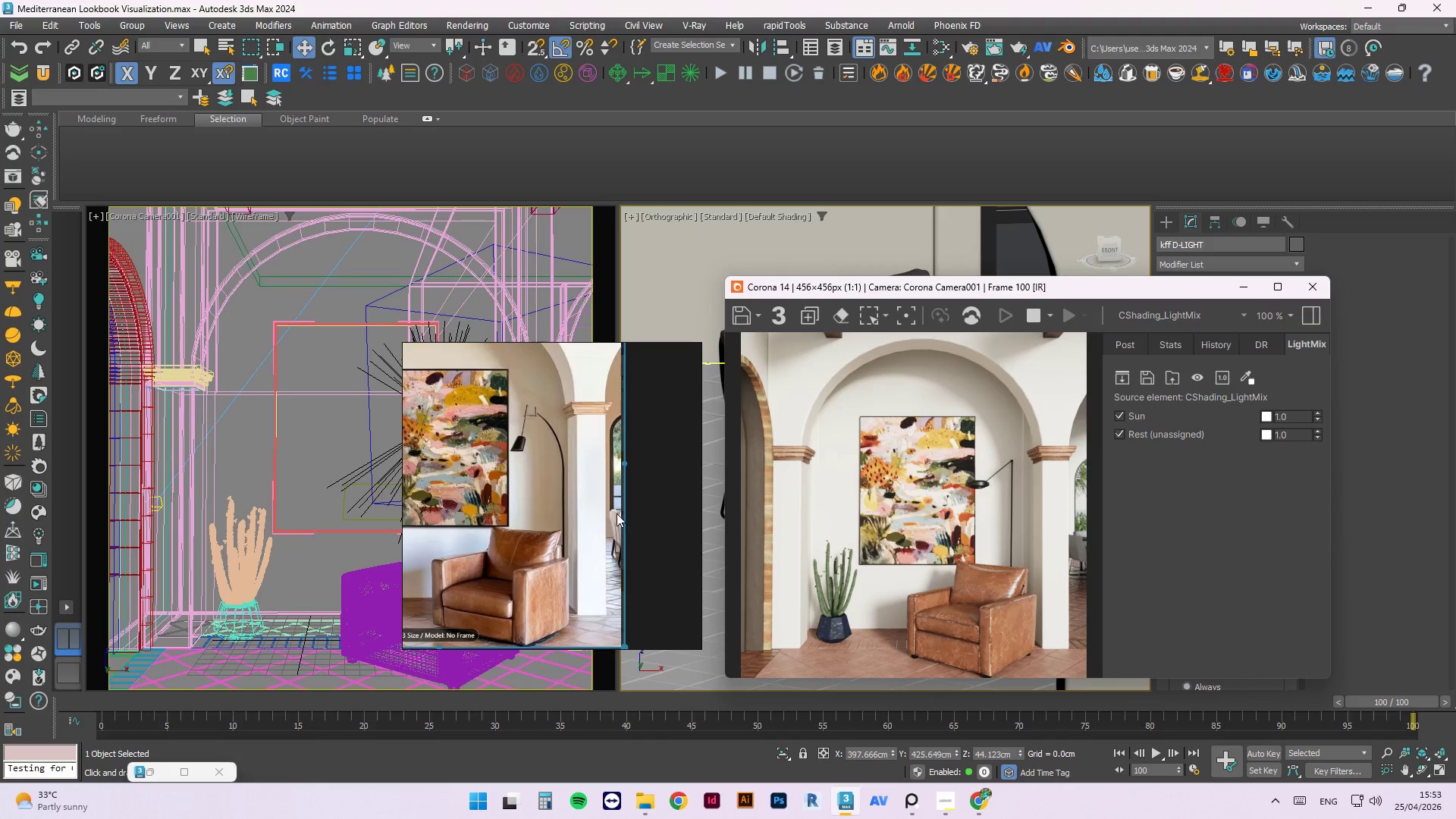 
left_click_drag(start_coordinate=[799, 286], to_coordinate=[596, 585])
 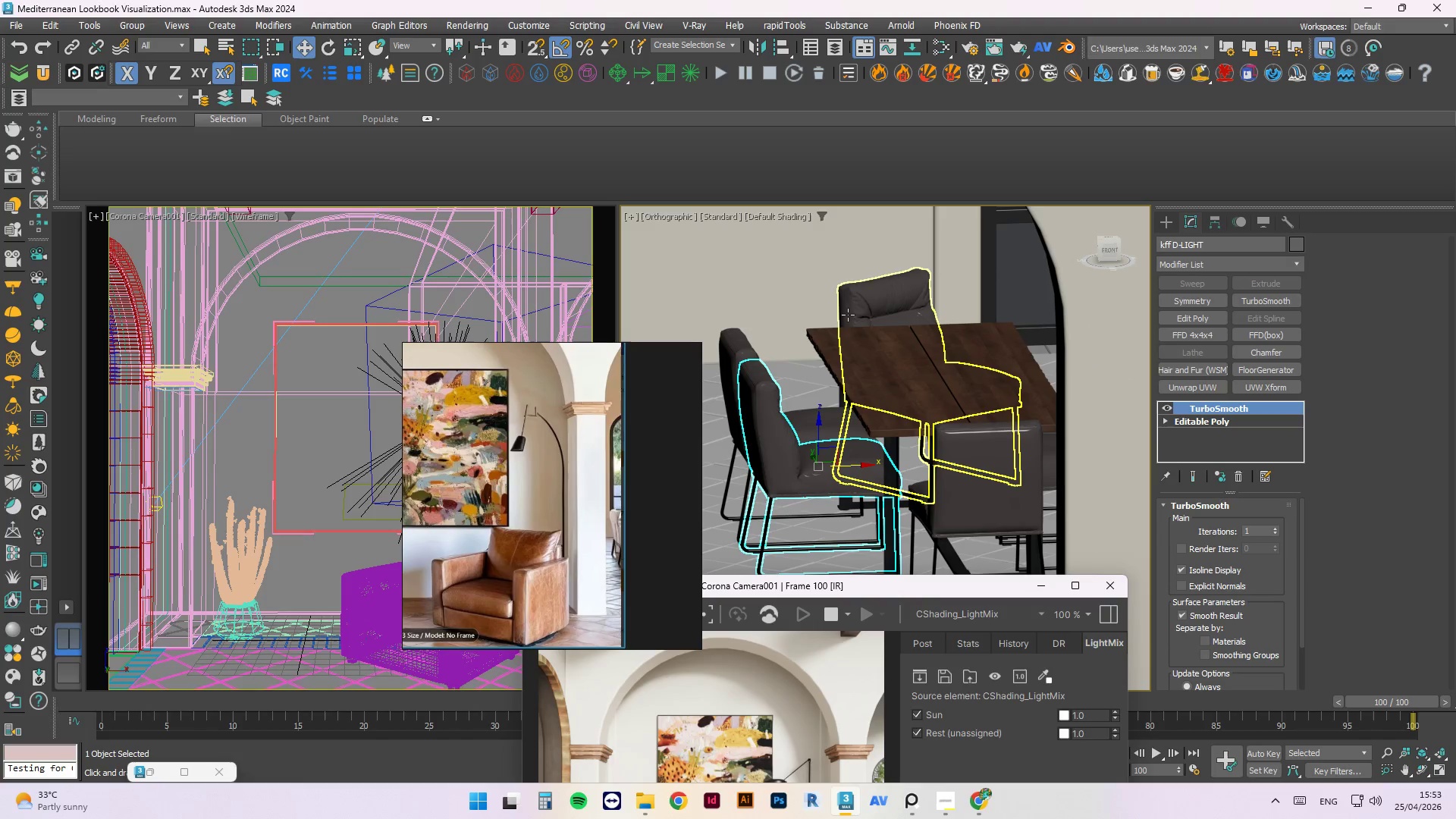 
left_click([850, 315])
 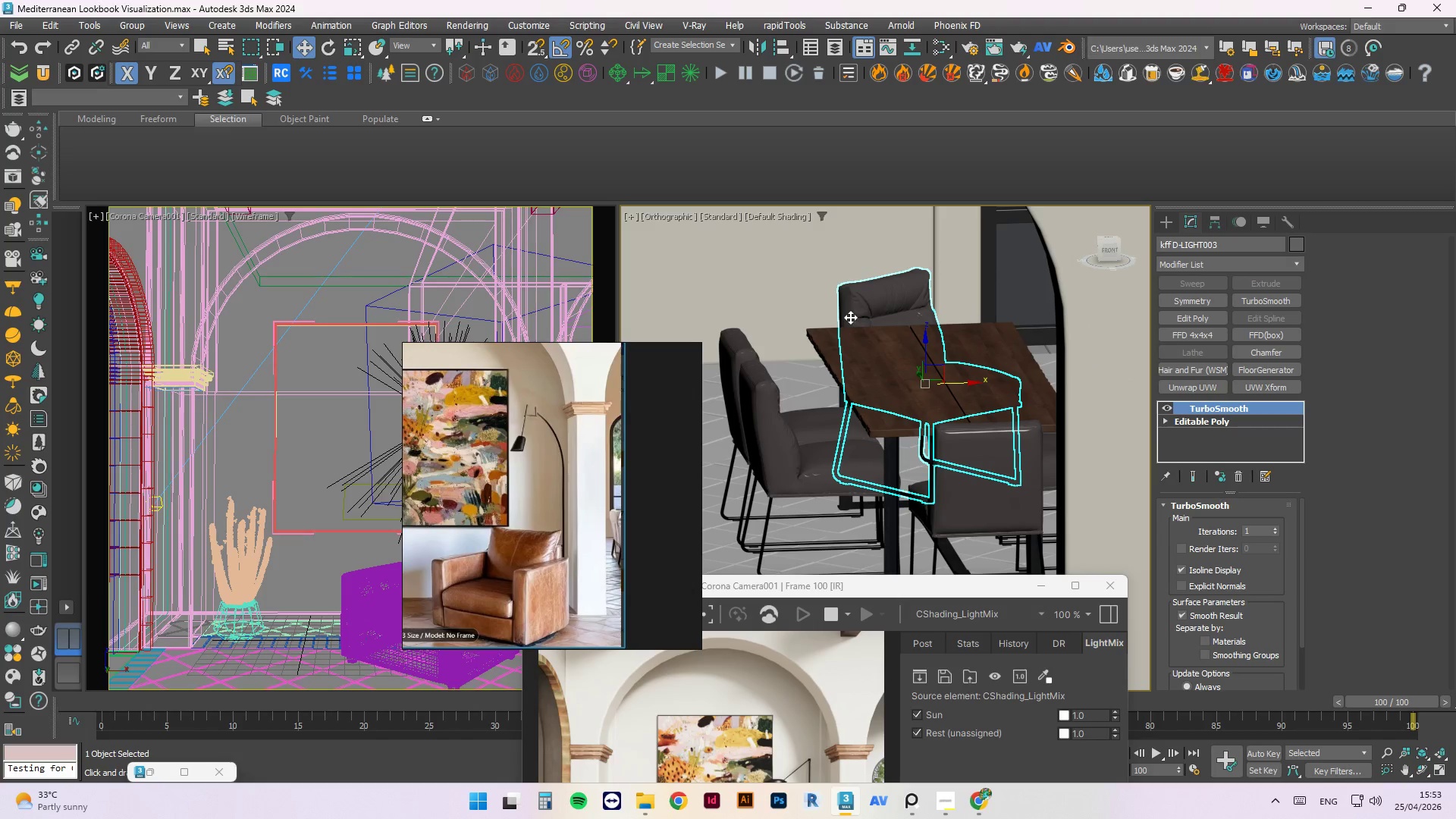 
key(Delete)
 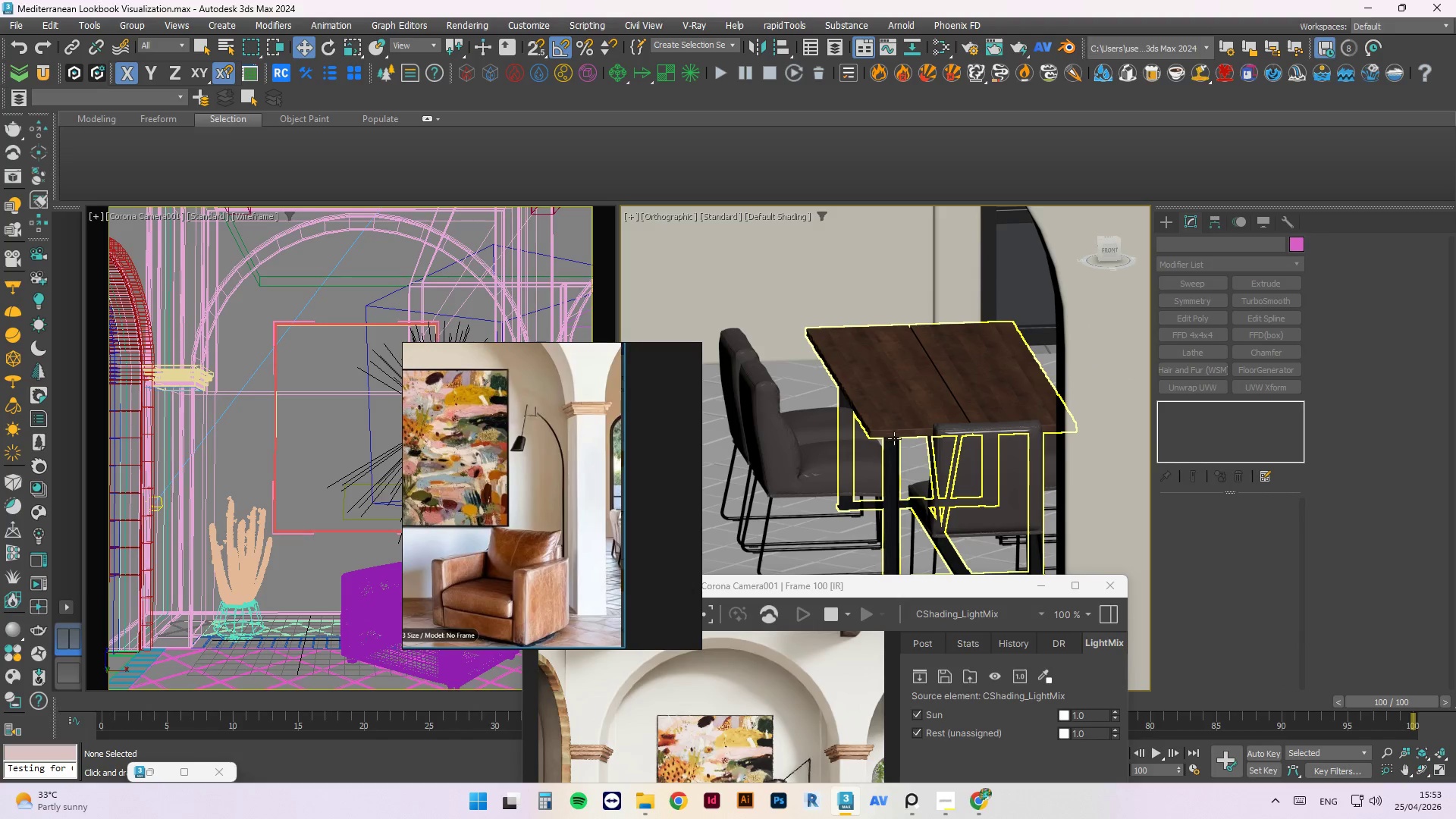 
wait(8.11)
 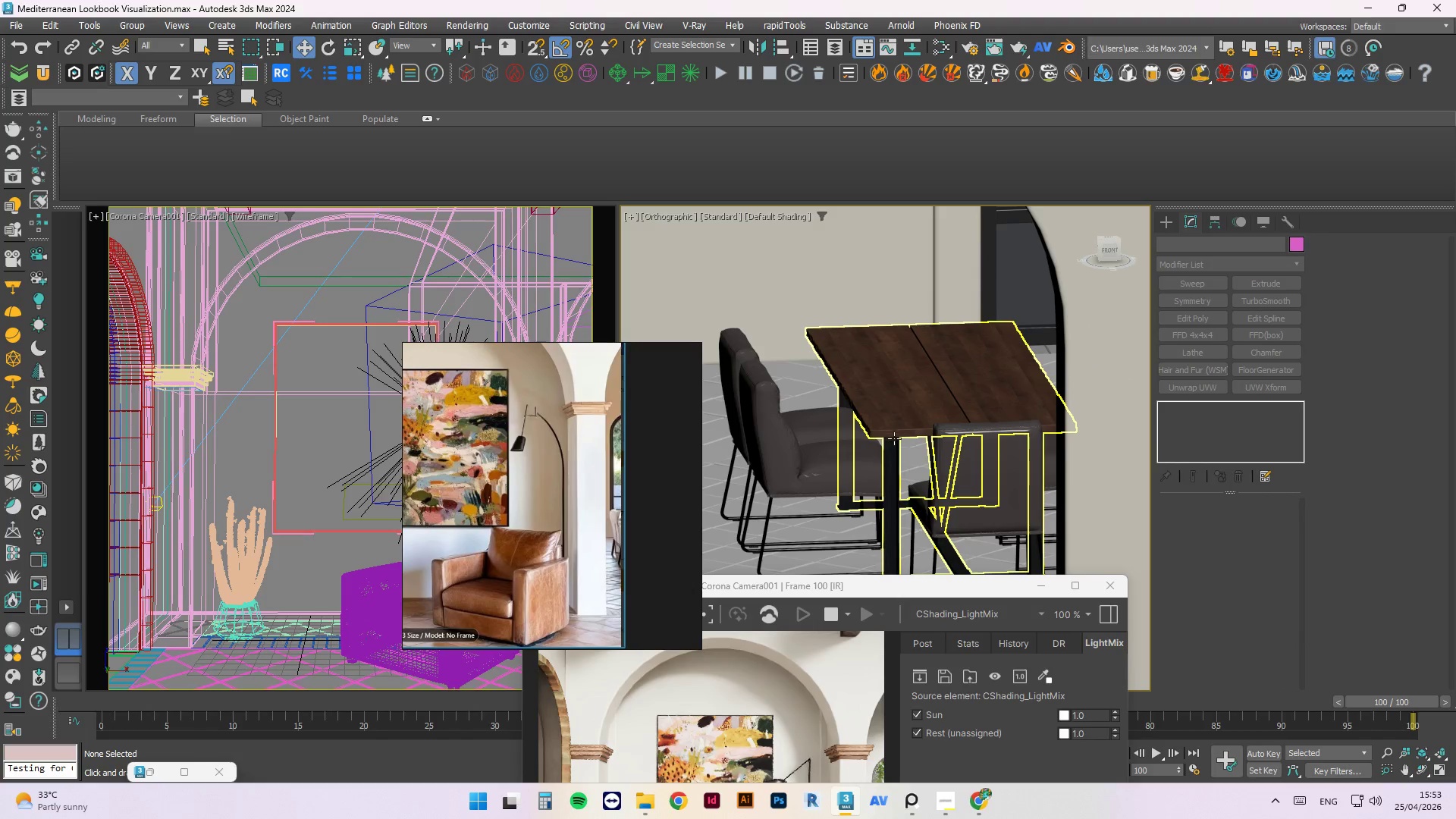 
left_click_drag(start_coordinate=[786, 587], to_coordinate=[382, 506])
 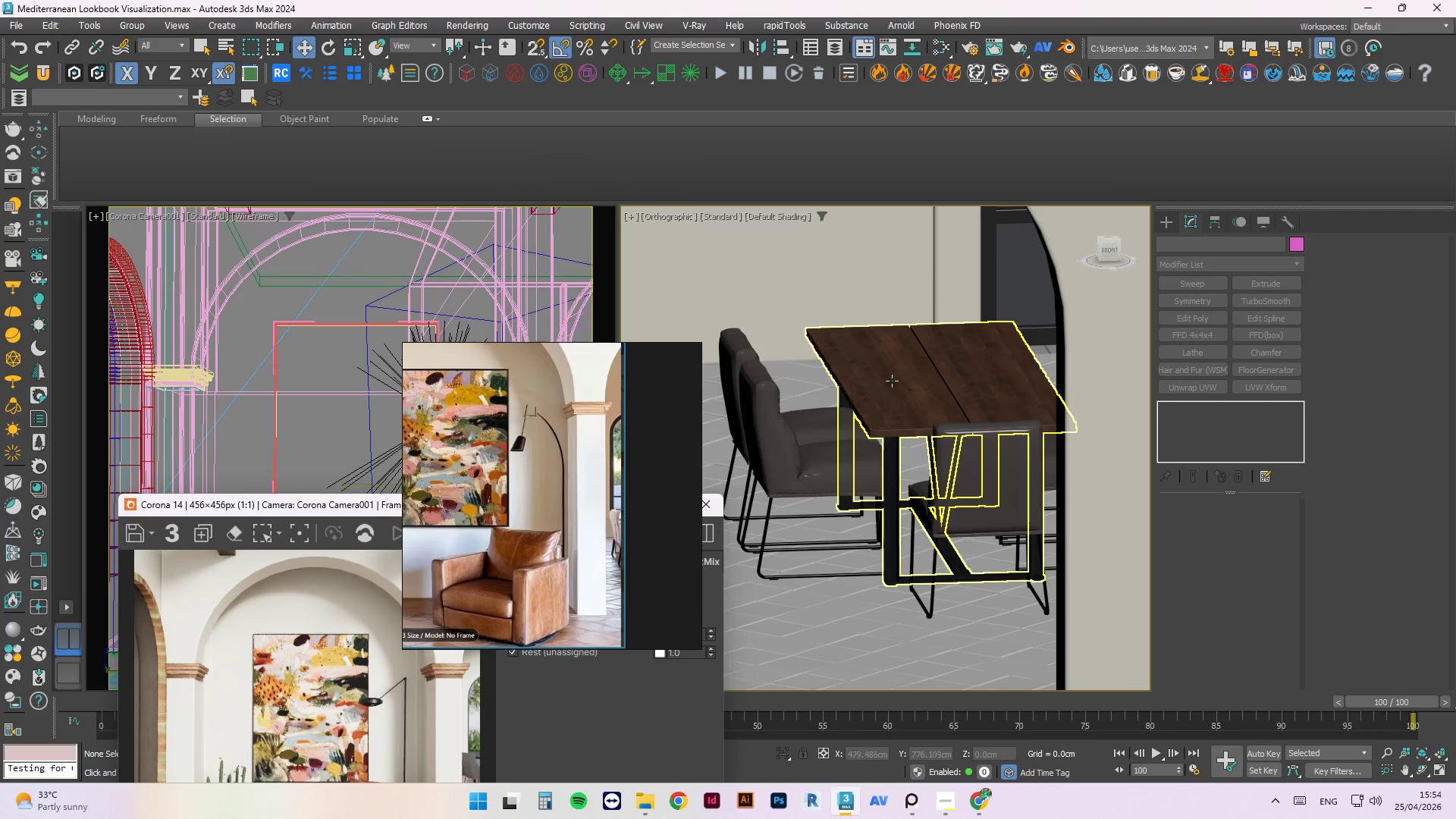 
left_click([888, 381])
 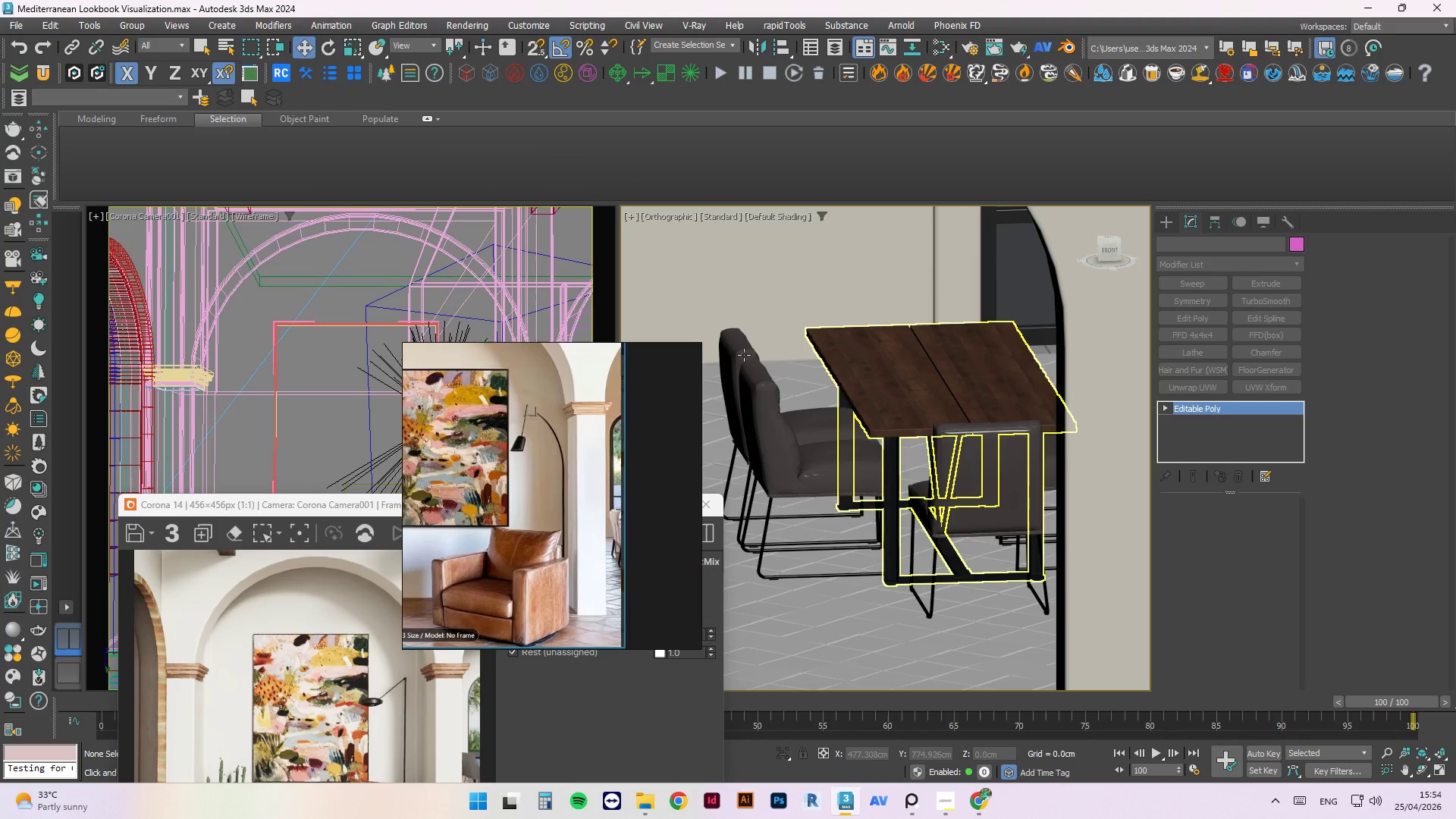 
hold_key(key=ControlLeft, duration=1.48)
left_click([741, 353])
 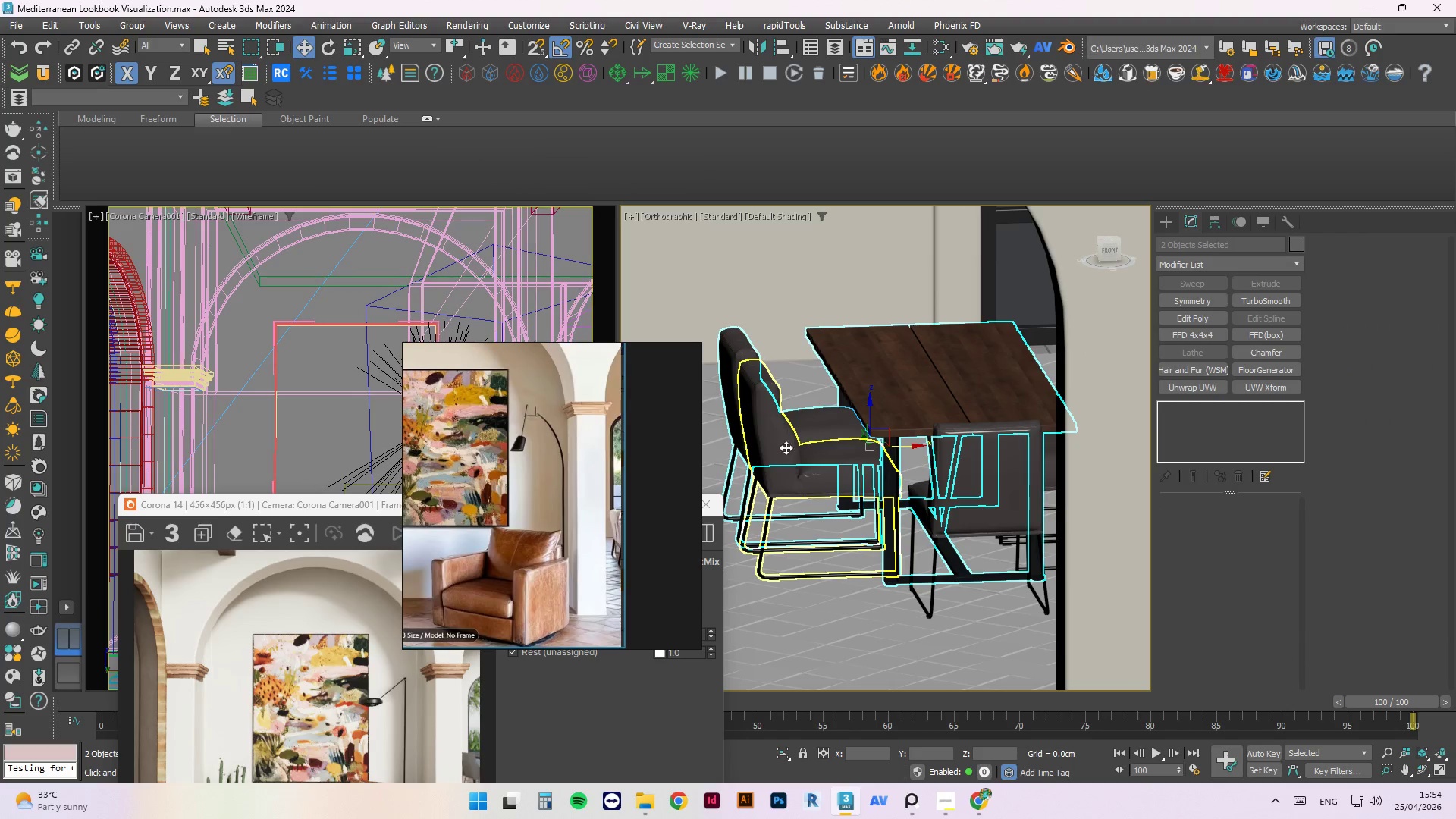 
scroll: coordinate [765, 447], scroll_direction: down, amount: 1.0
 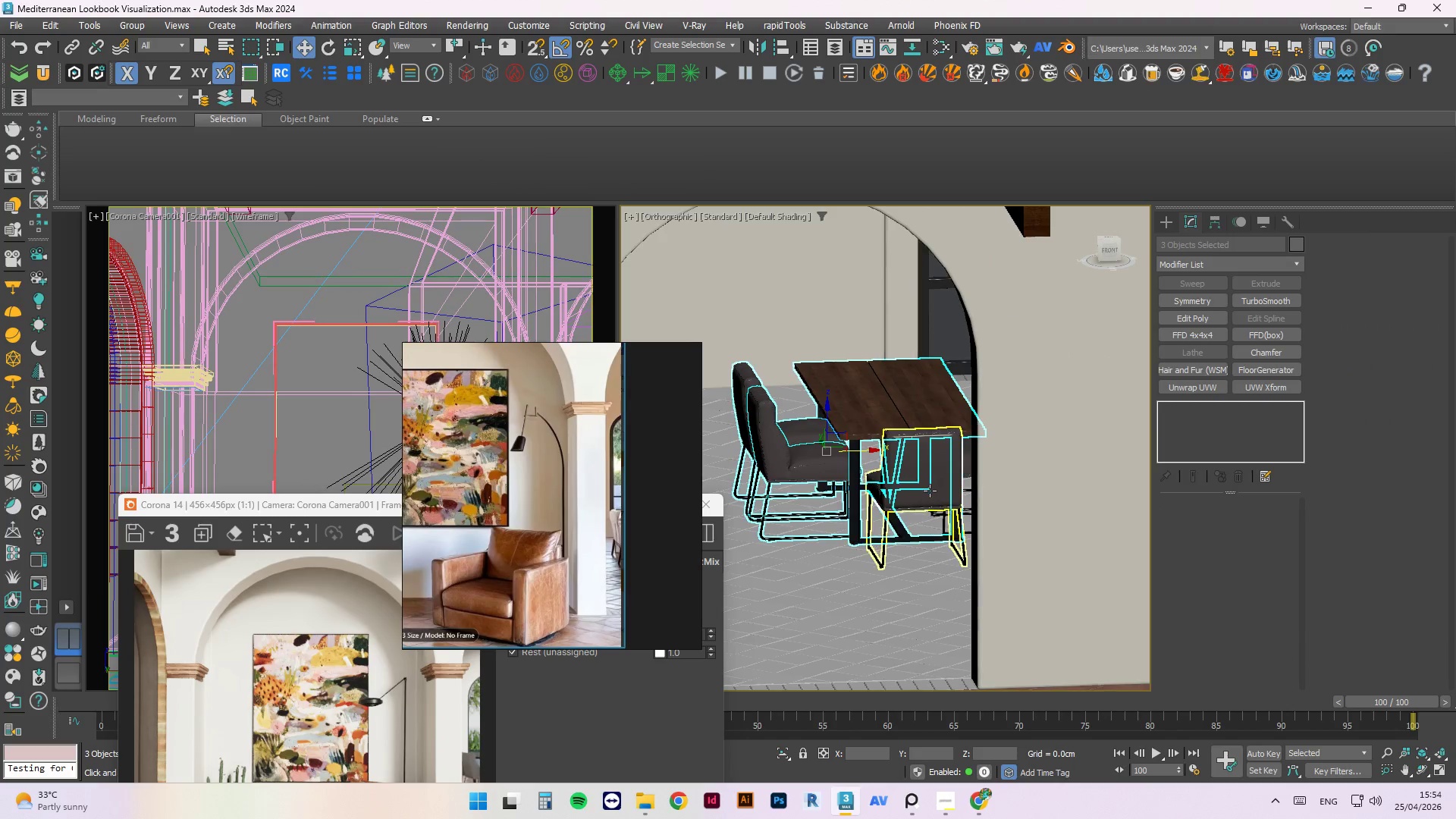 
left_click([929, 492])
 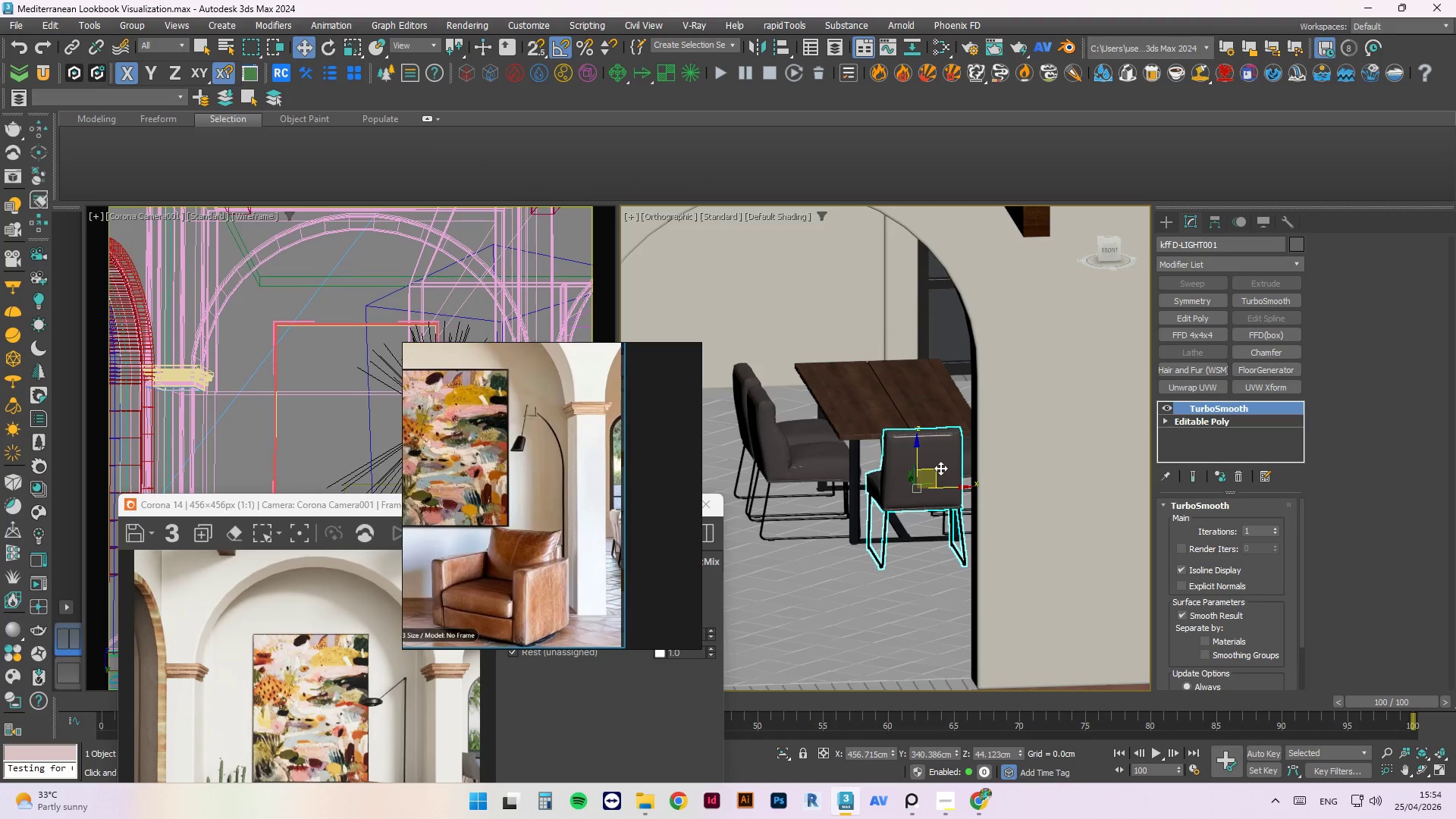 
key(Delete)
 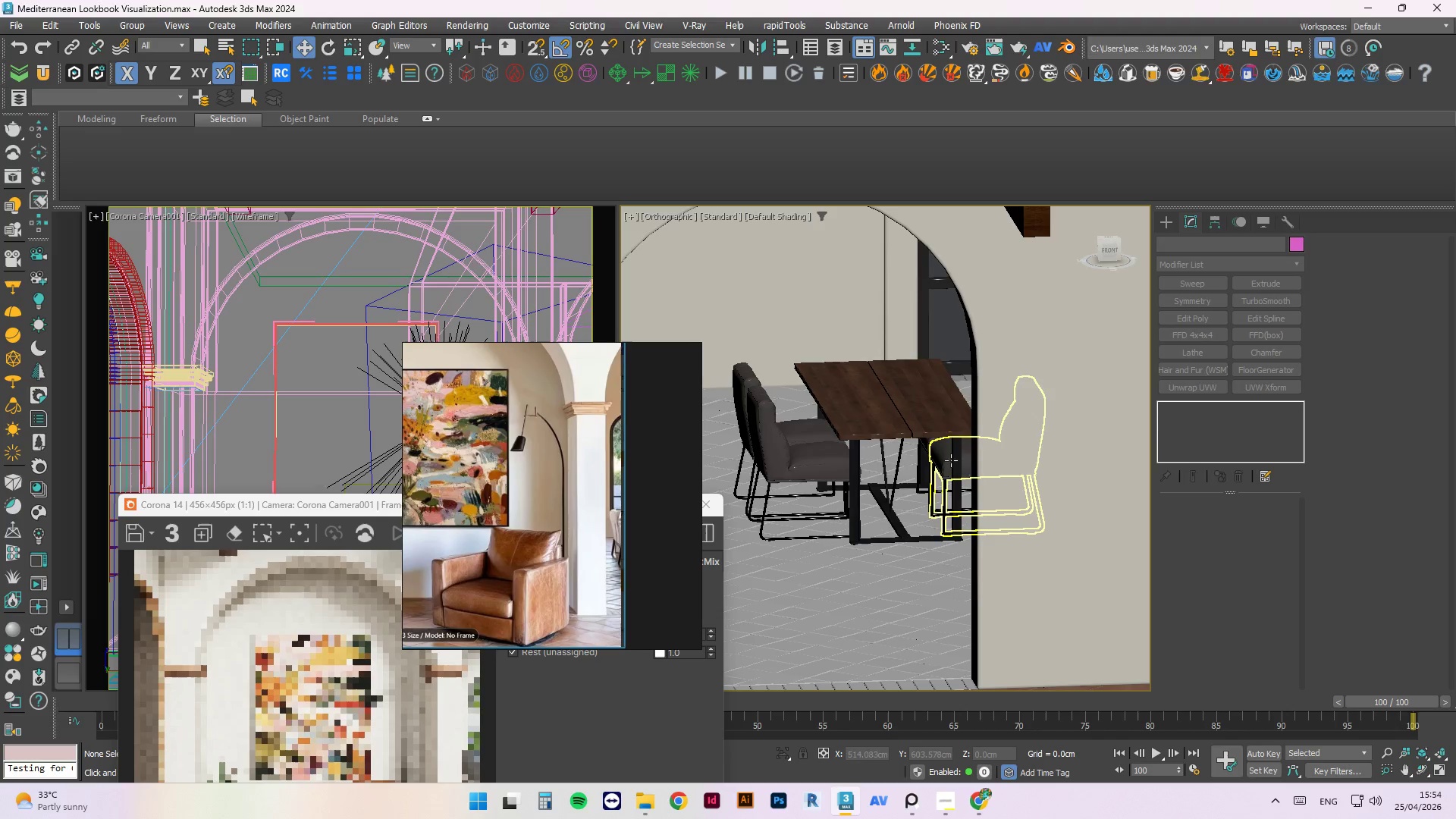 
left_click([954, 462])
 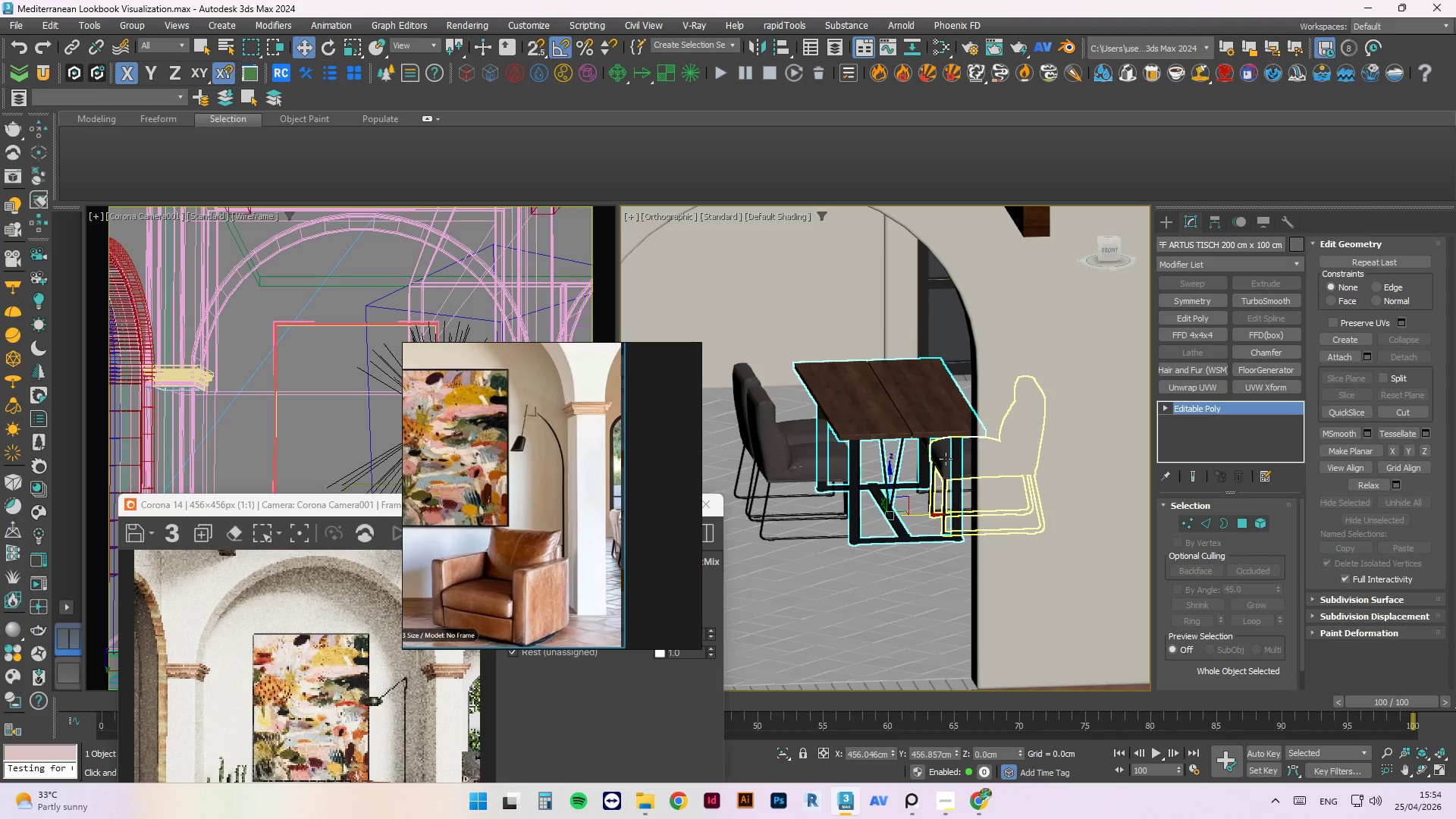 
left_click([944, 459])
 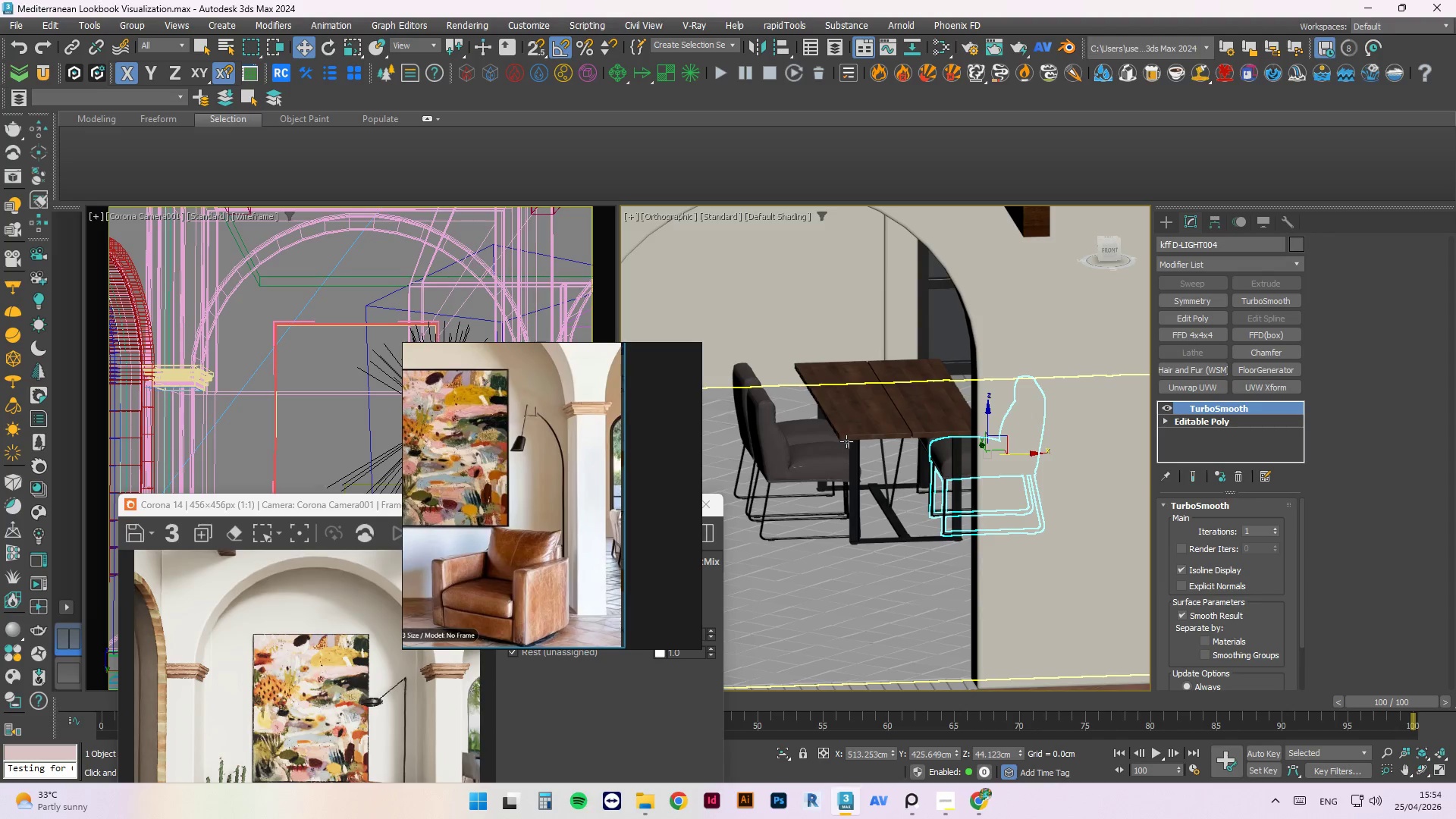 
key(Delete)
 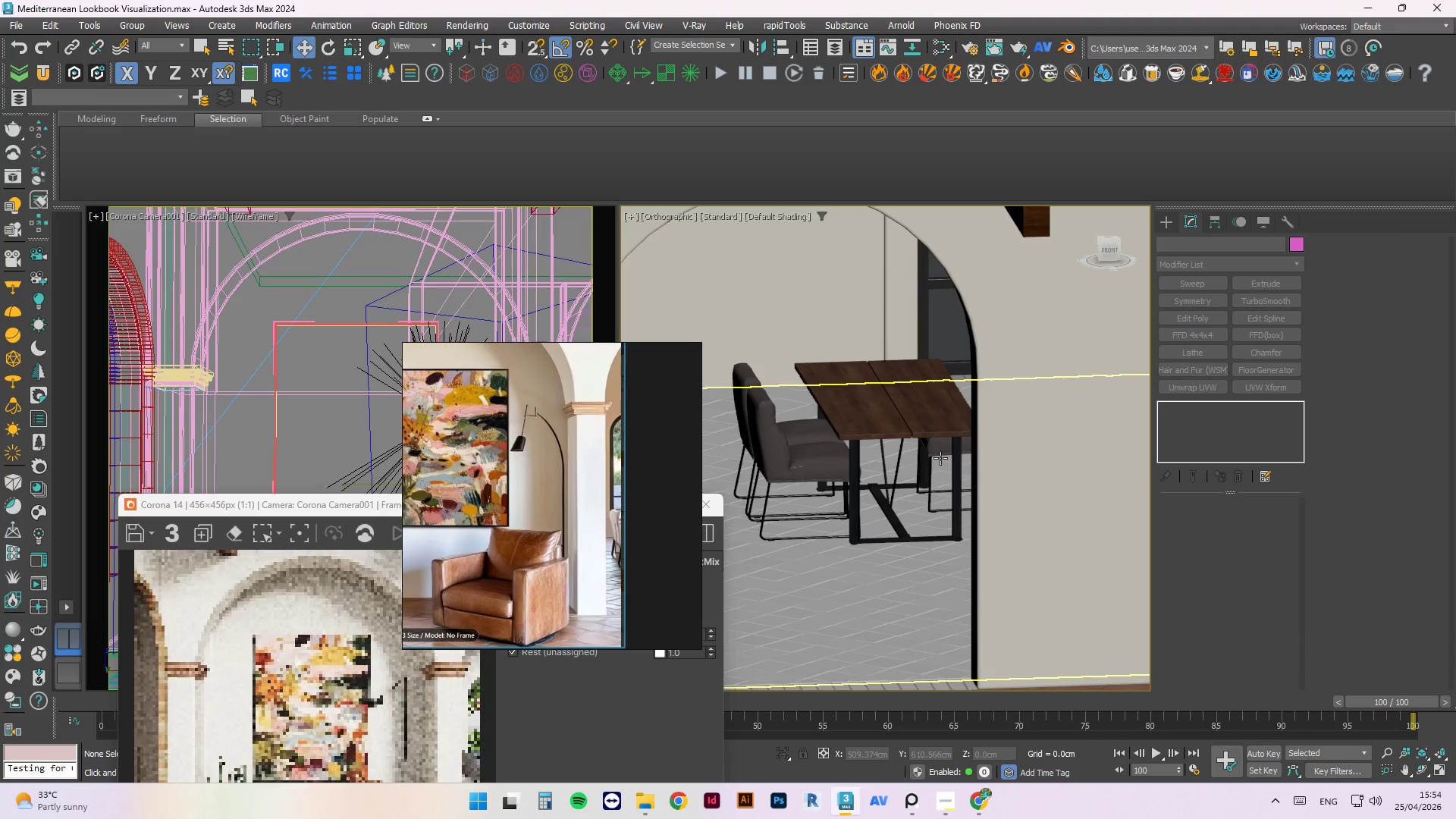 
left_click([939, 452])
 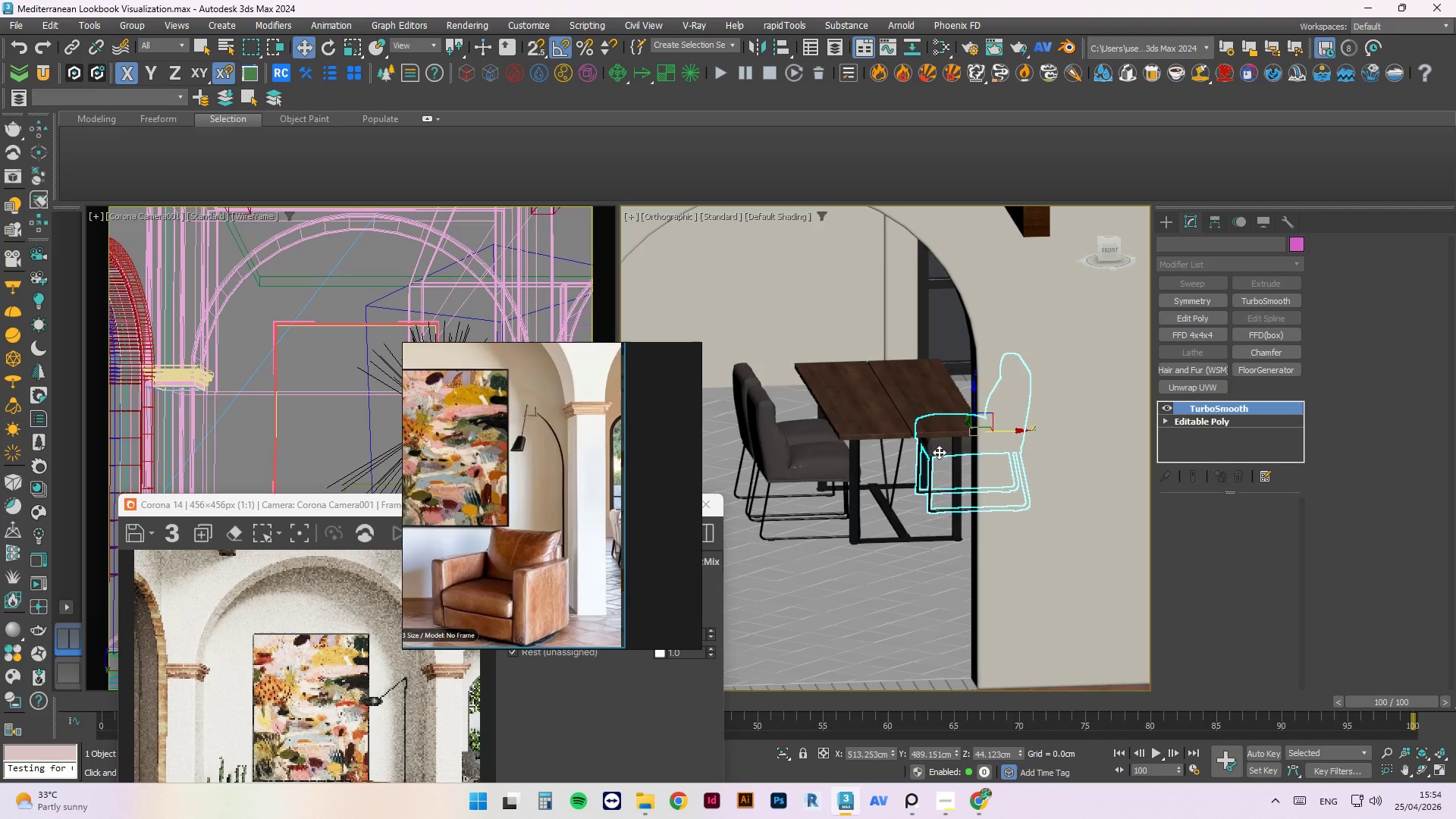 
key(Delete)
 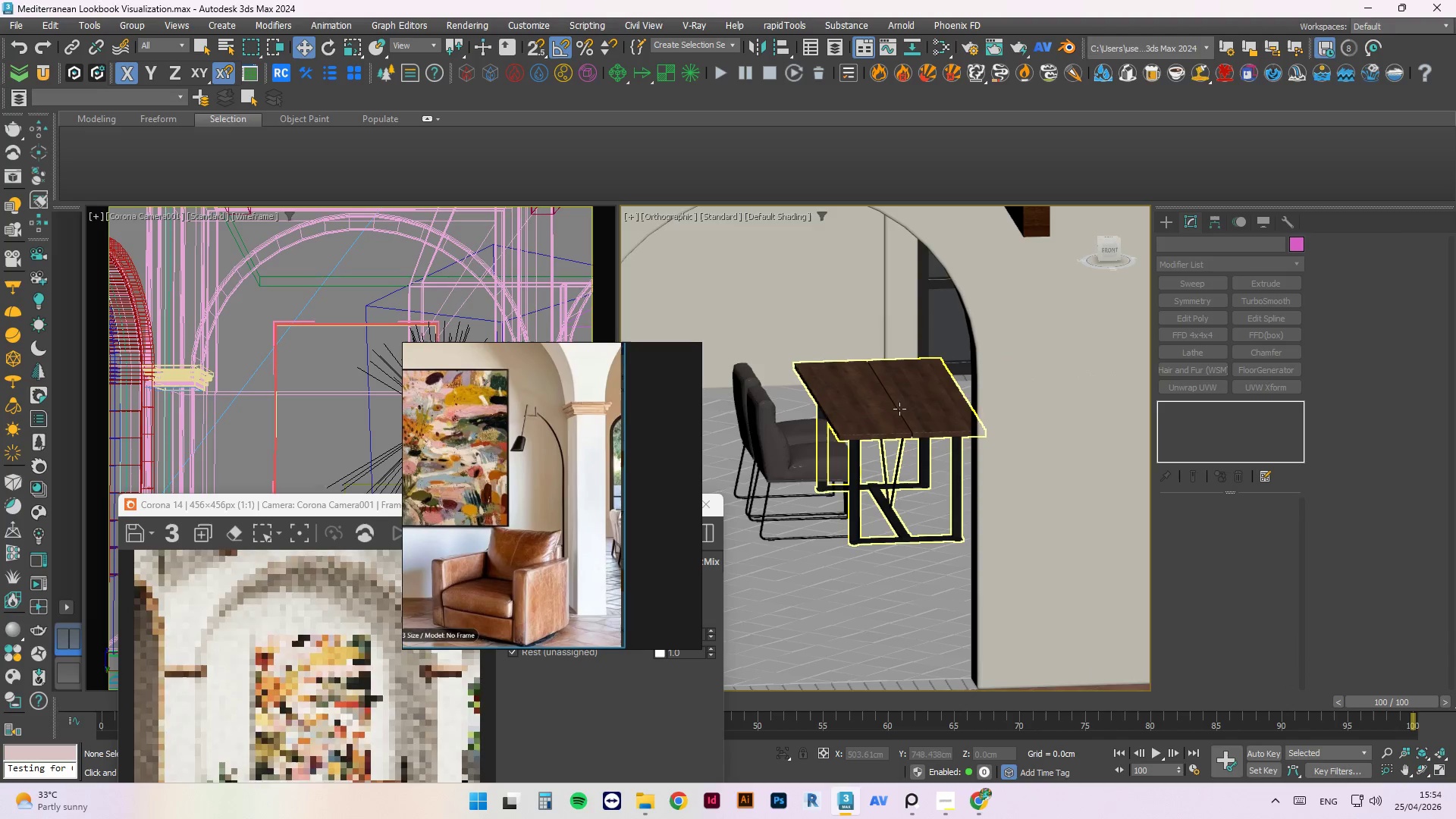 
left_click([897, 407])
 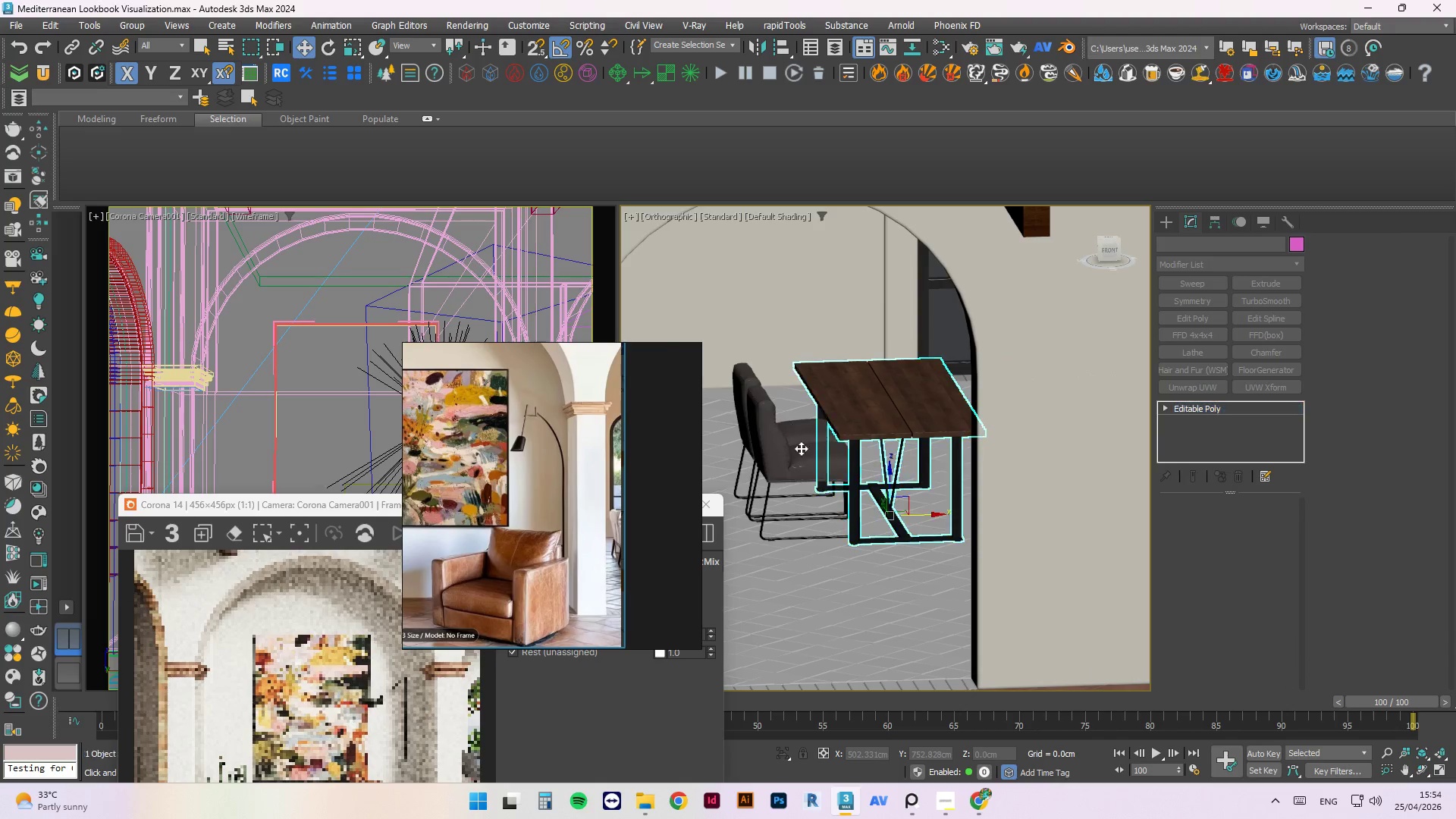 
hold_key(key=ControlLeft, duration=1.06)
left_click([799, 456])
 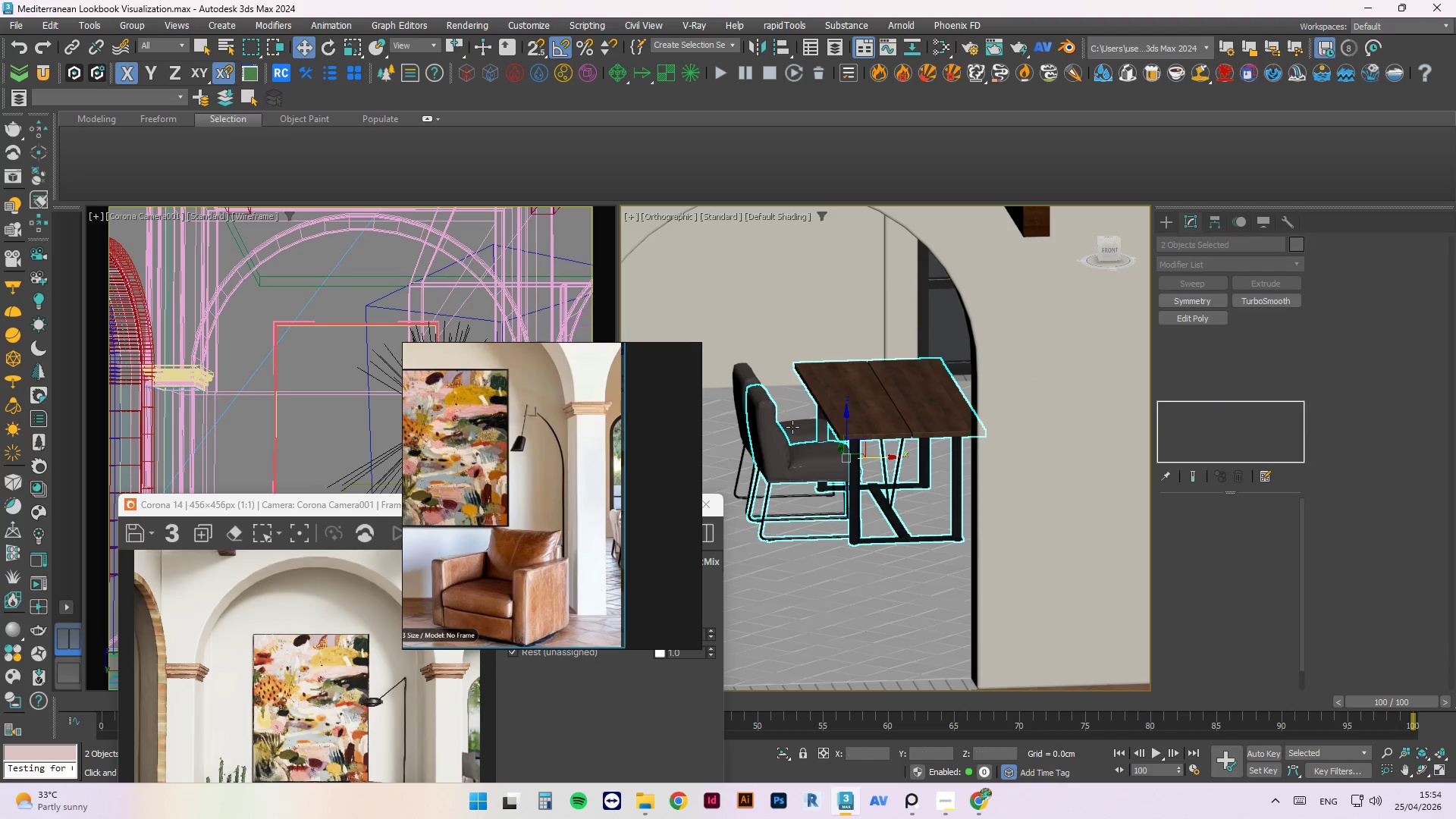 
left_click([793, 426])
 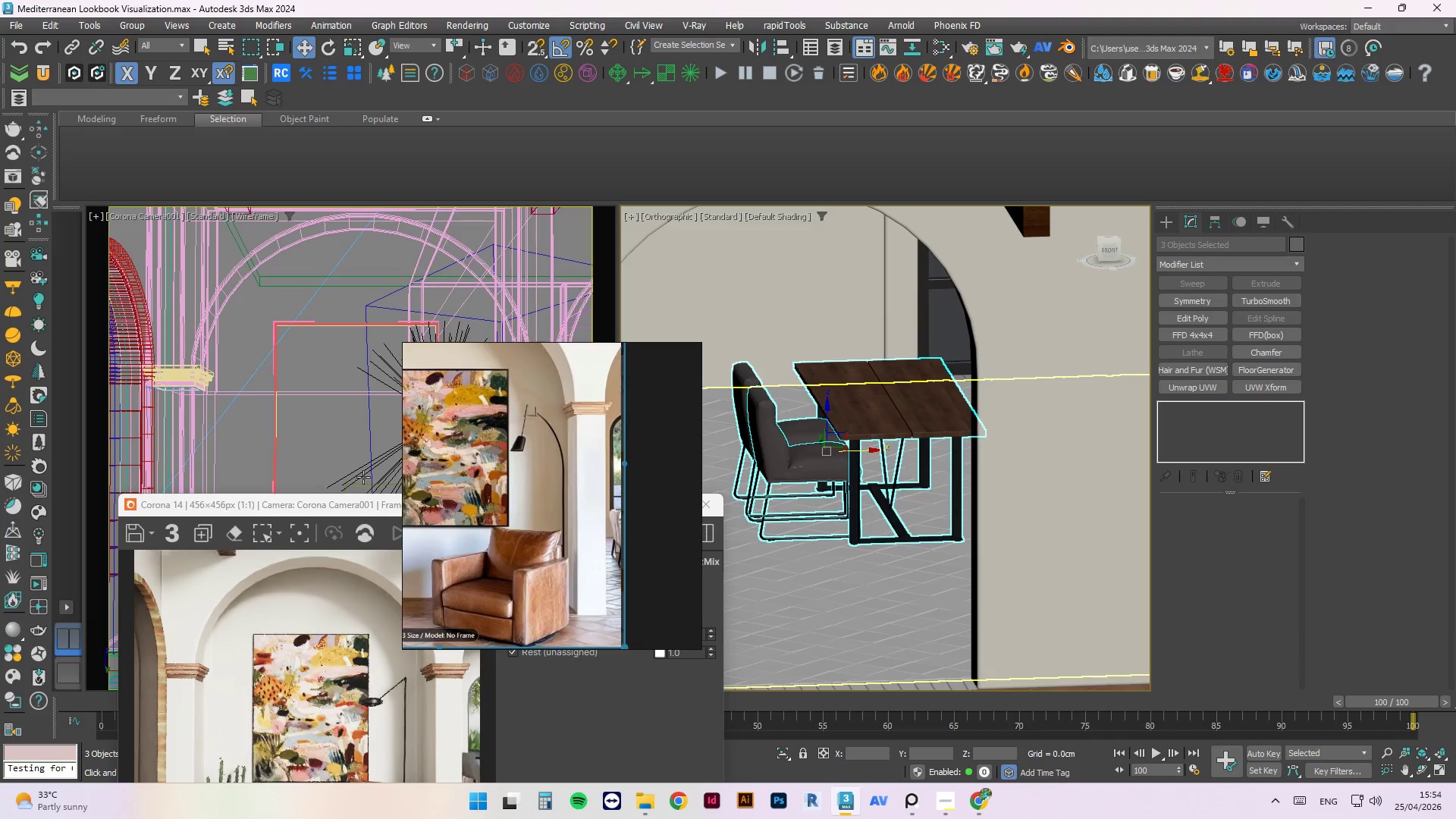 
left_click_drag(start_coordinate=[360, 510], to_coordinate=[269, 113])
 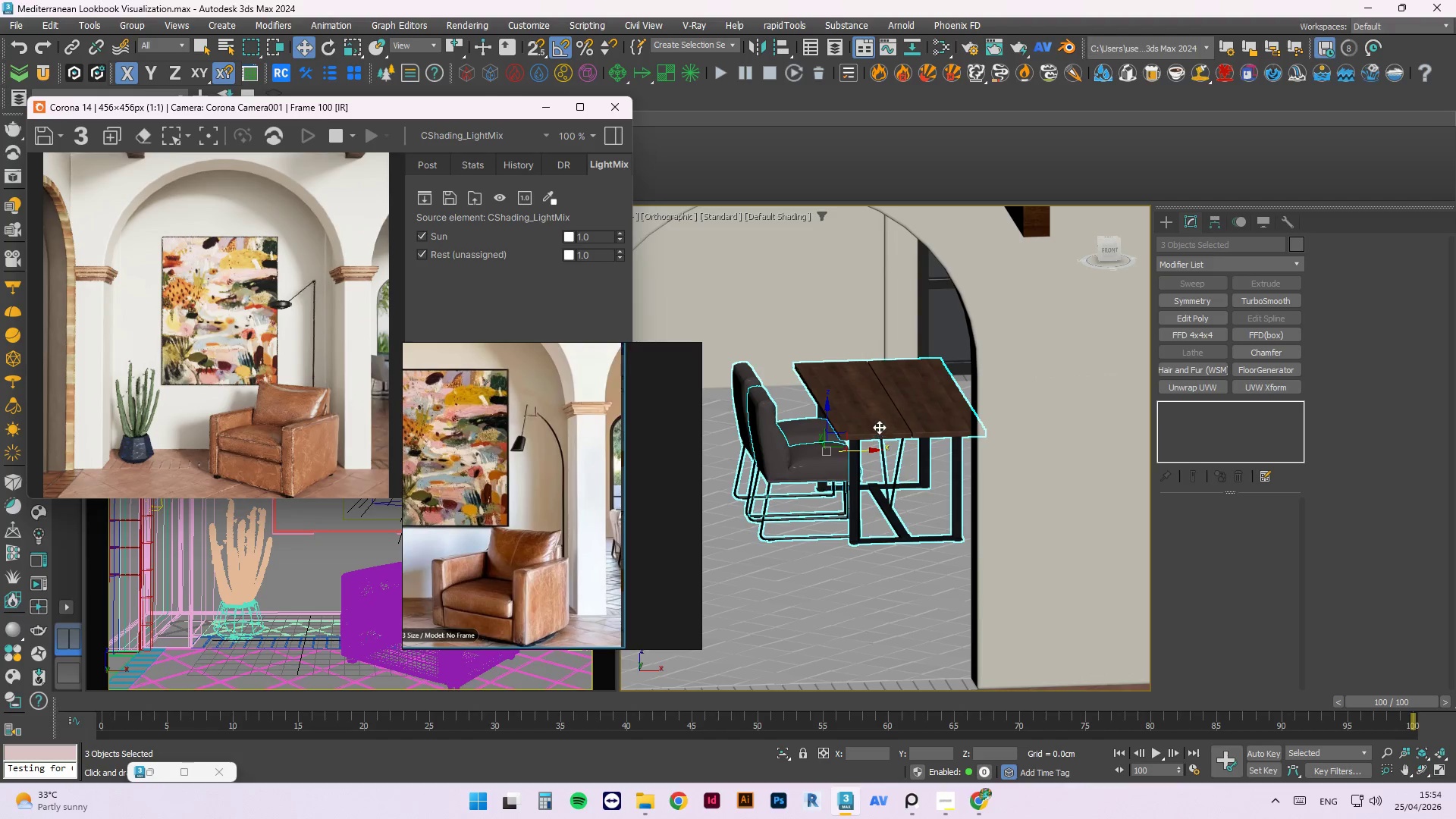 
left_click_drag(start_coordinate=[817, 437], to_coordinate=[836, 482])
 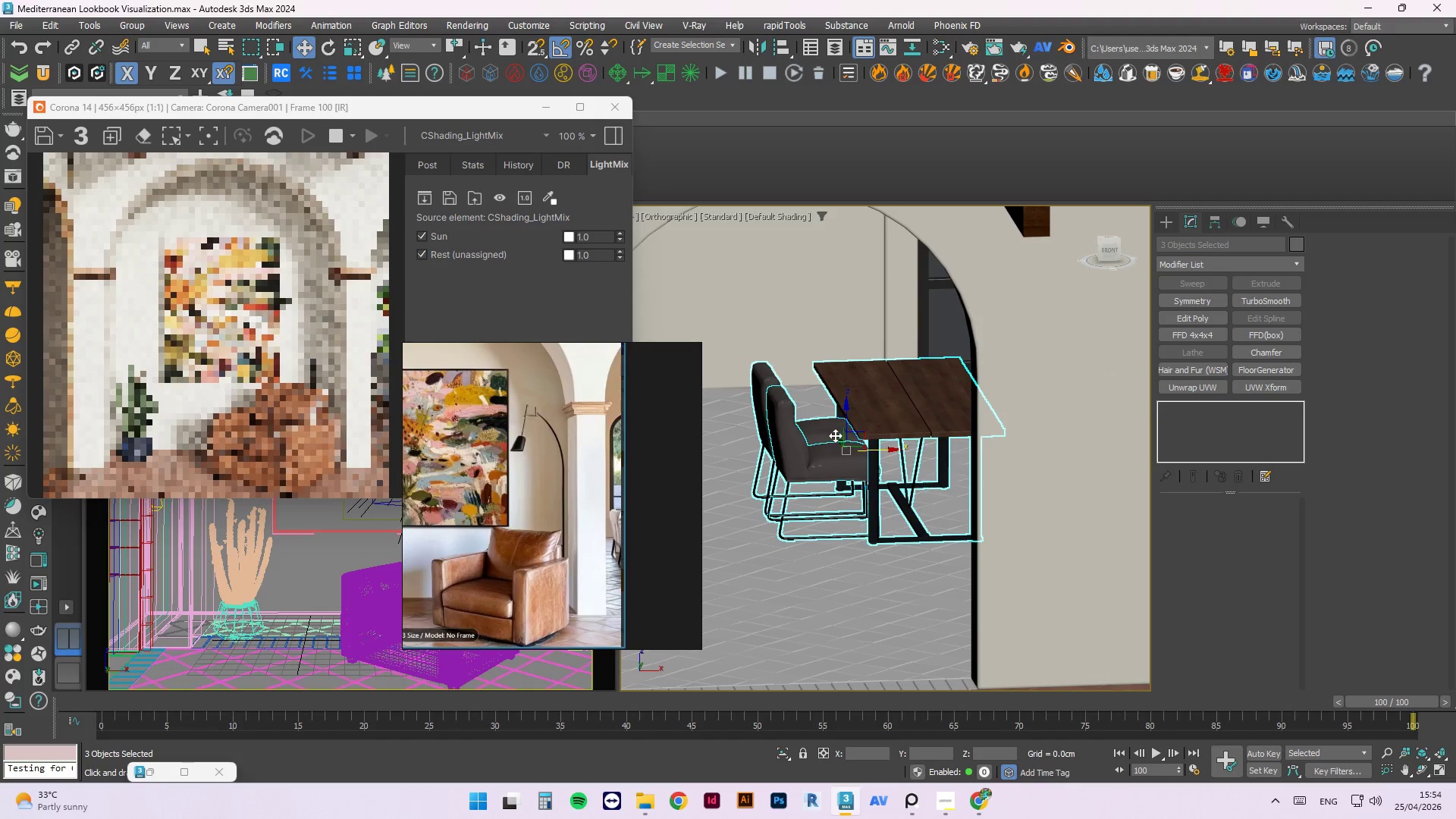 
scroll: coordinate [826, 437], scroll_direction: down, amount: 1.0
 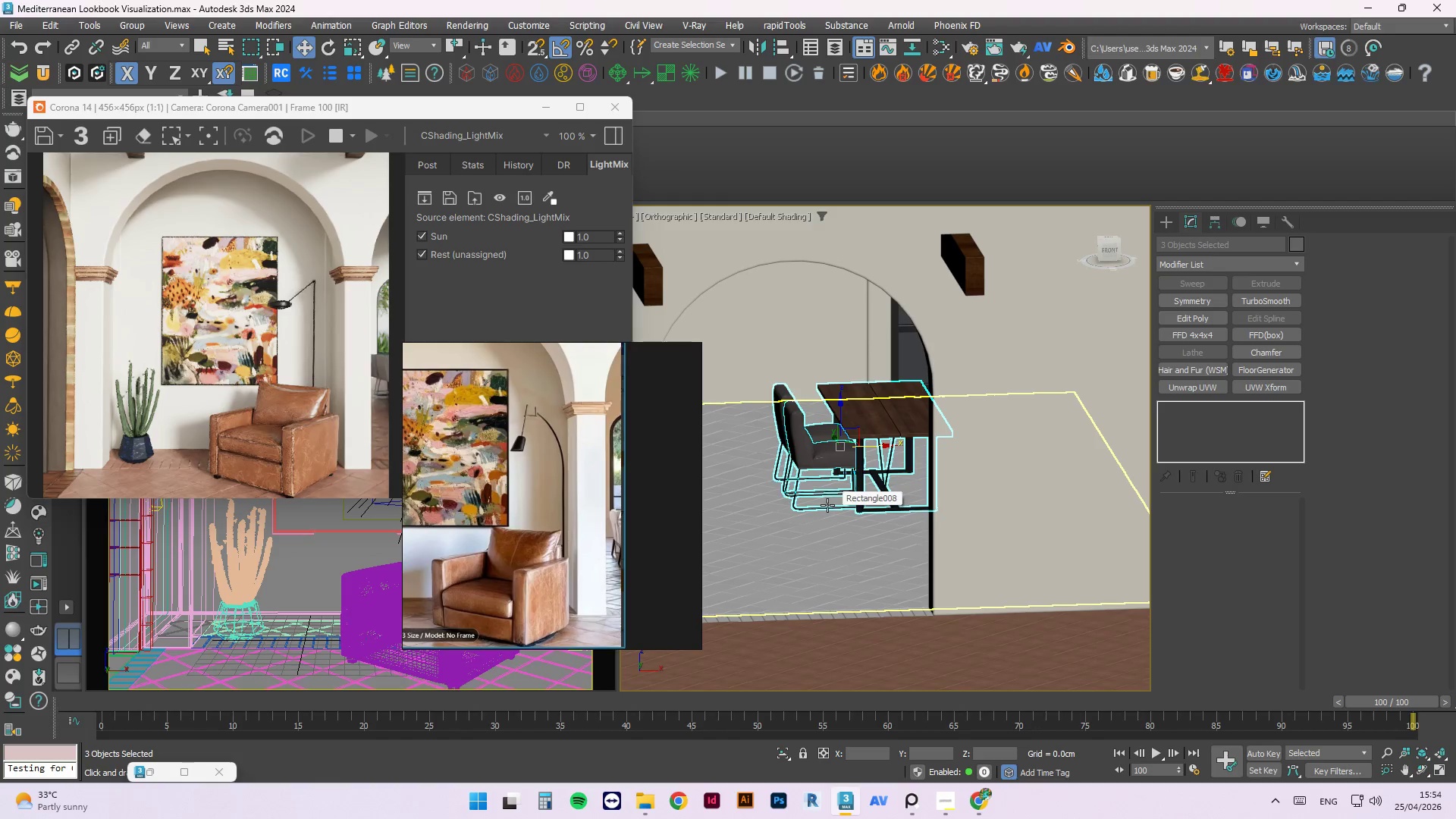 
wait(10.91)
 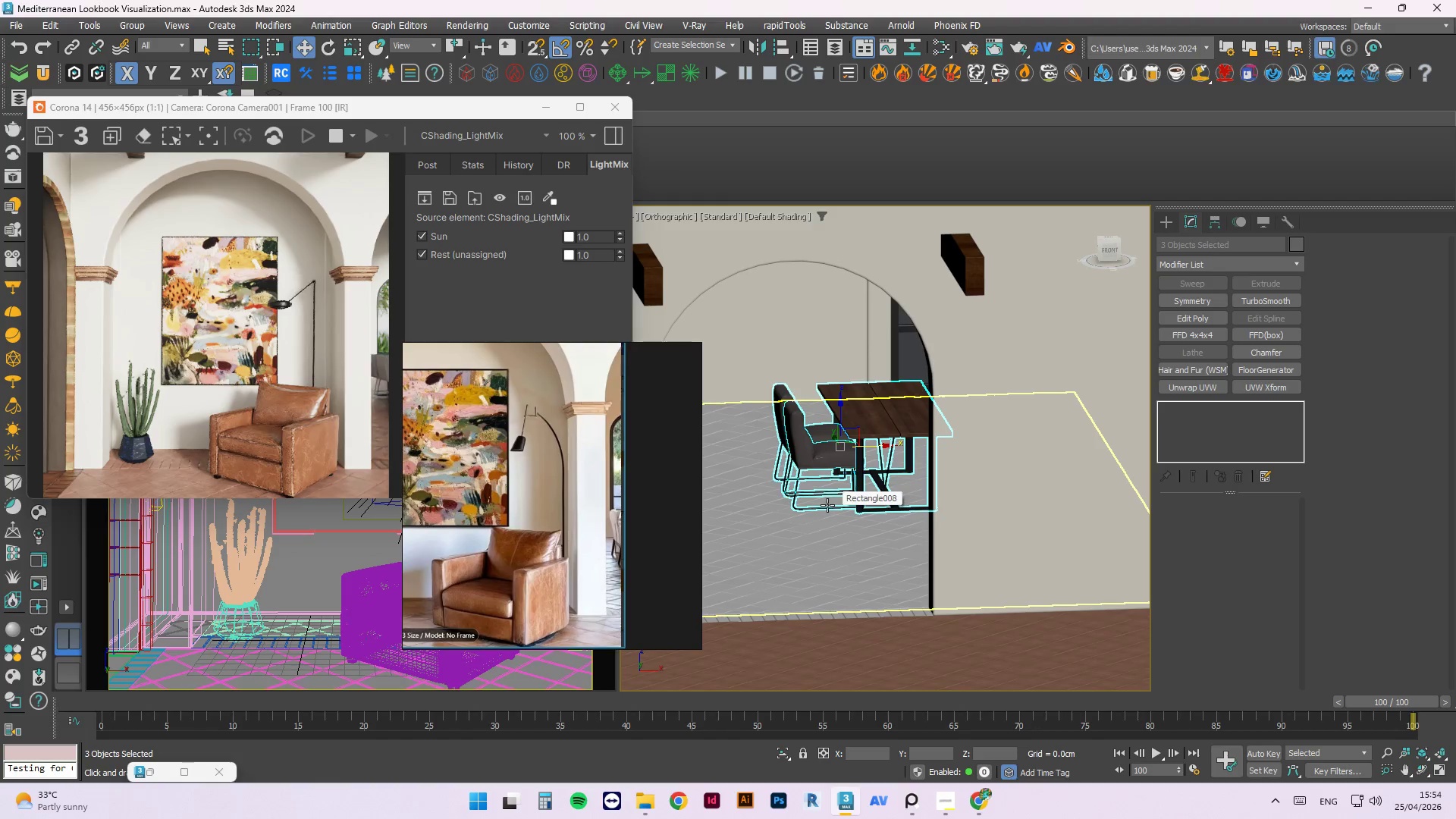 
hold_key(key=AltLeft, duration=1.23)
 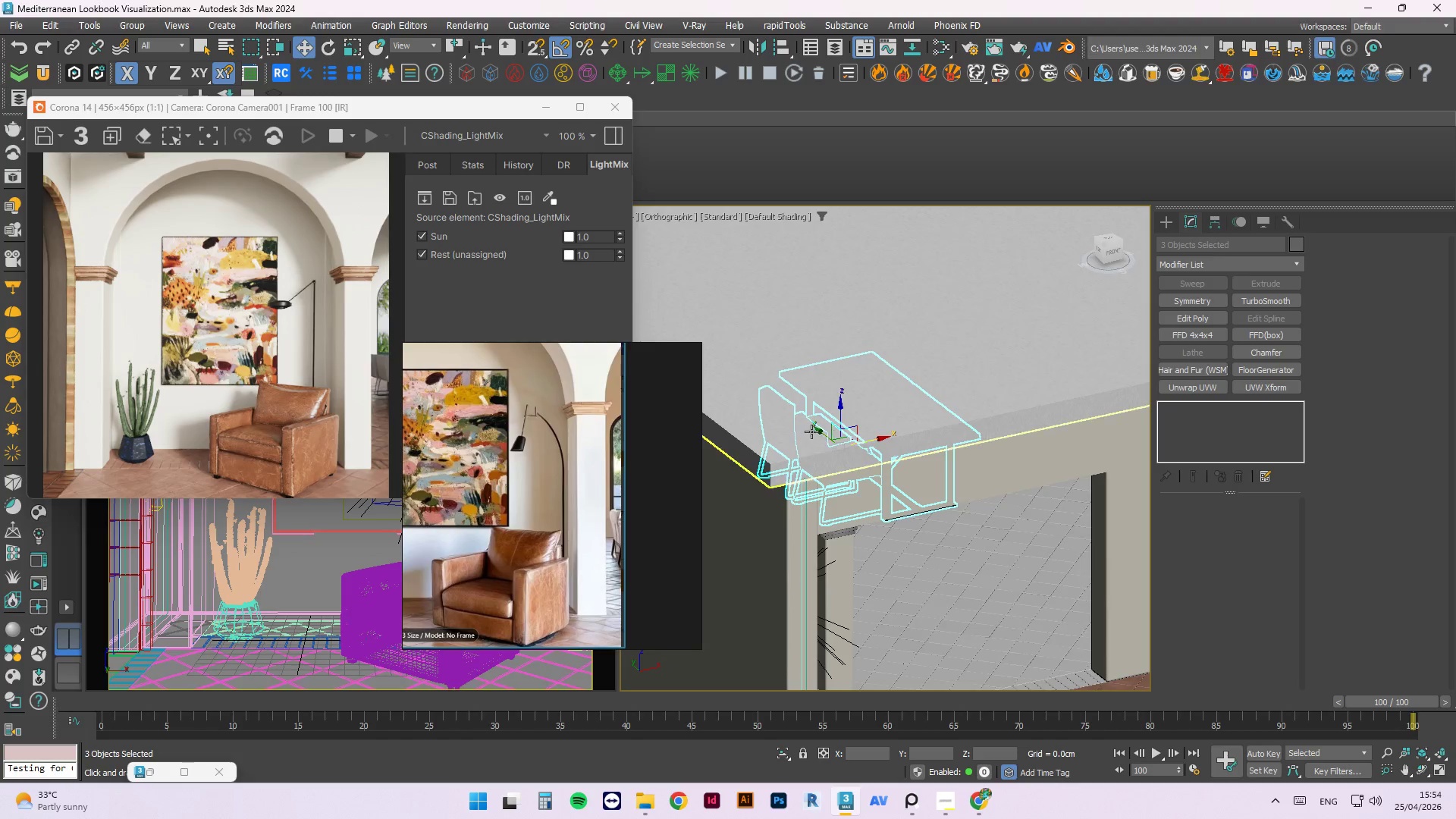 
hold_key(key=AltLeft, duration=0.66)
 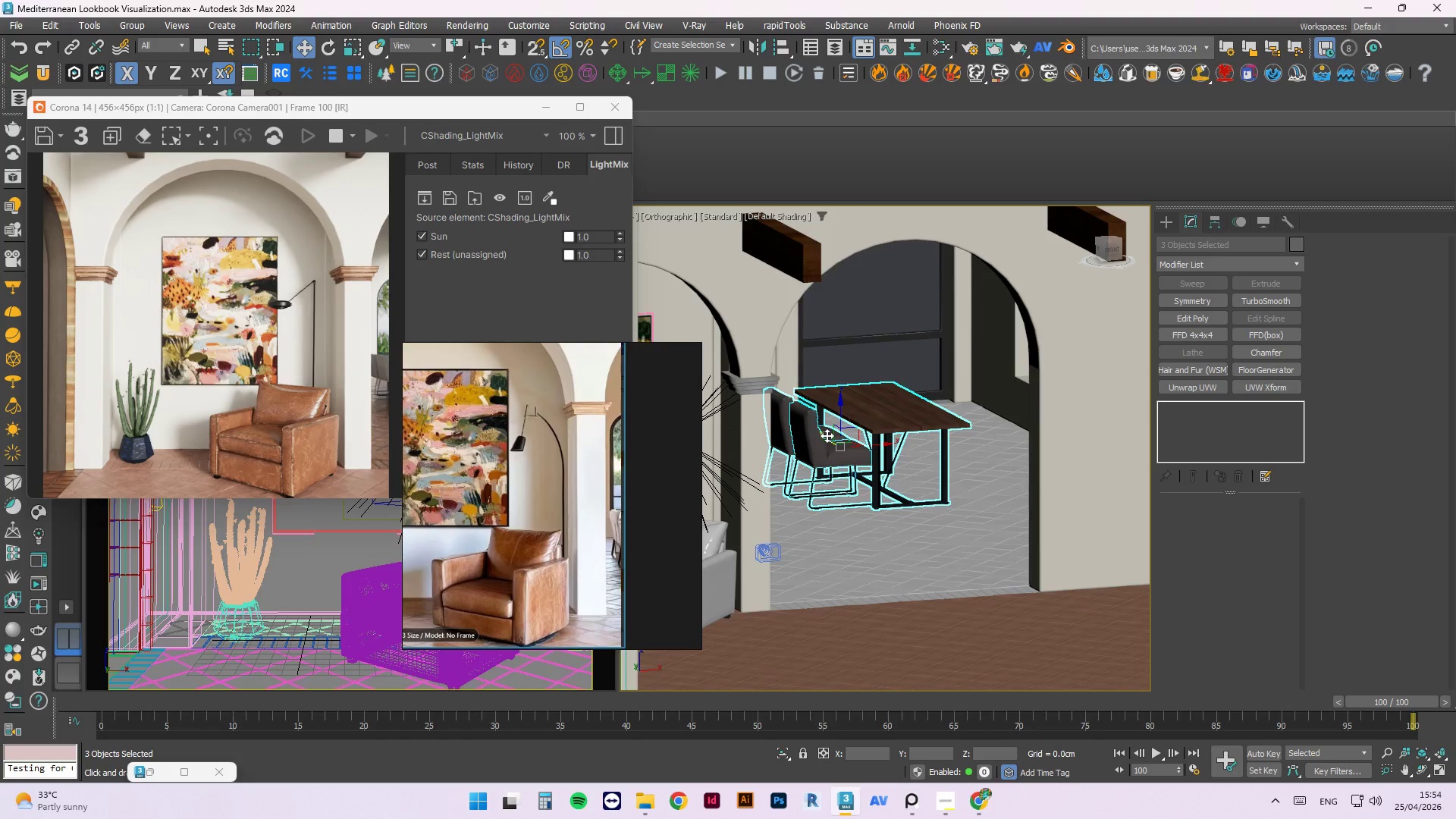 
left_click_drag(start_coordinate=[827, 435], to_coordinate=[842, 469])
 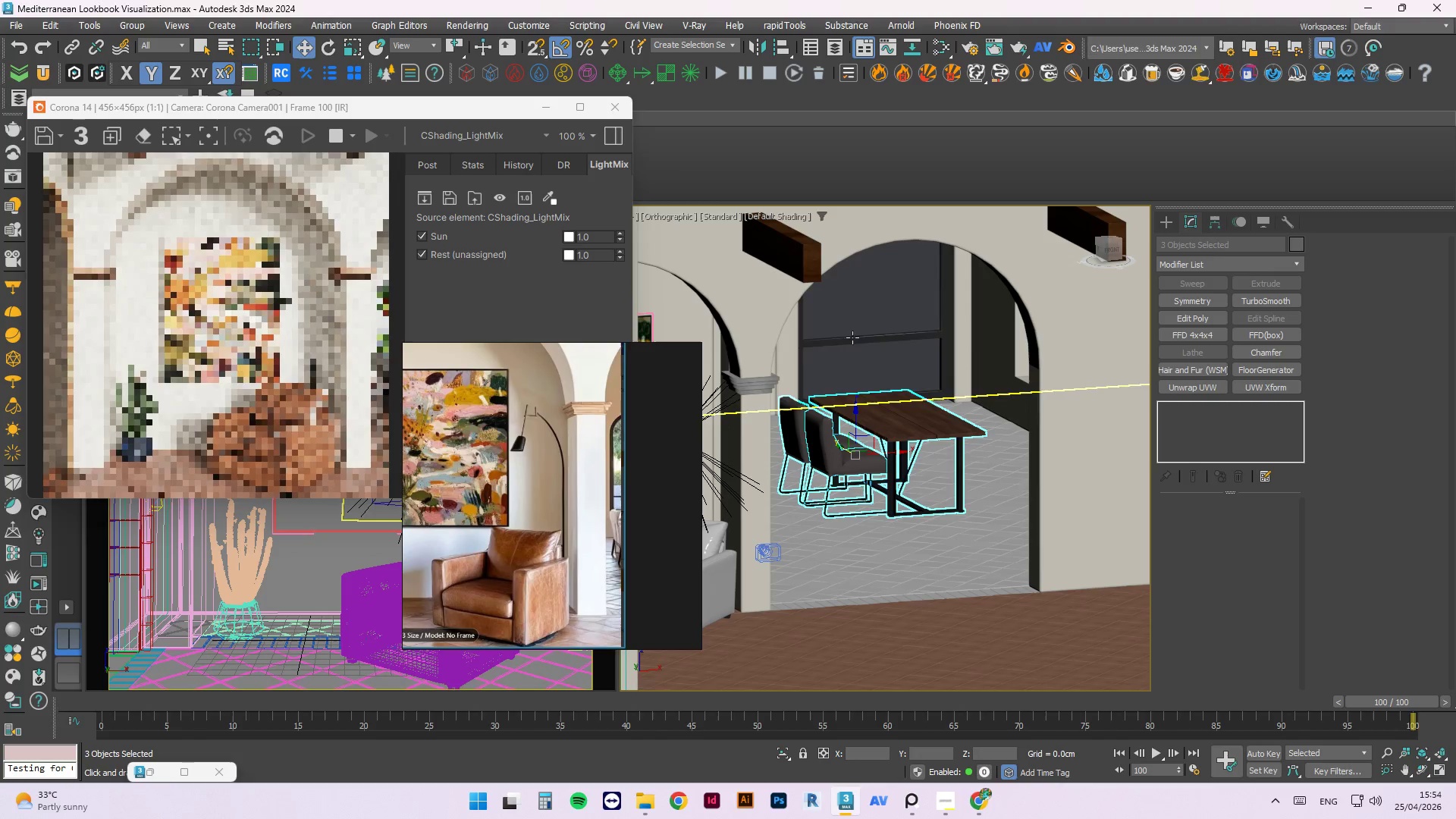 
left_click([847, 343])
 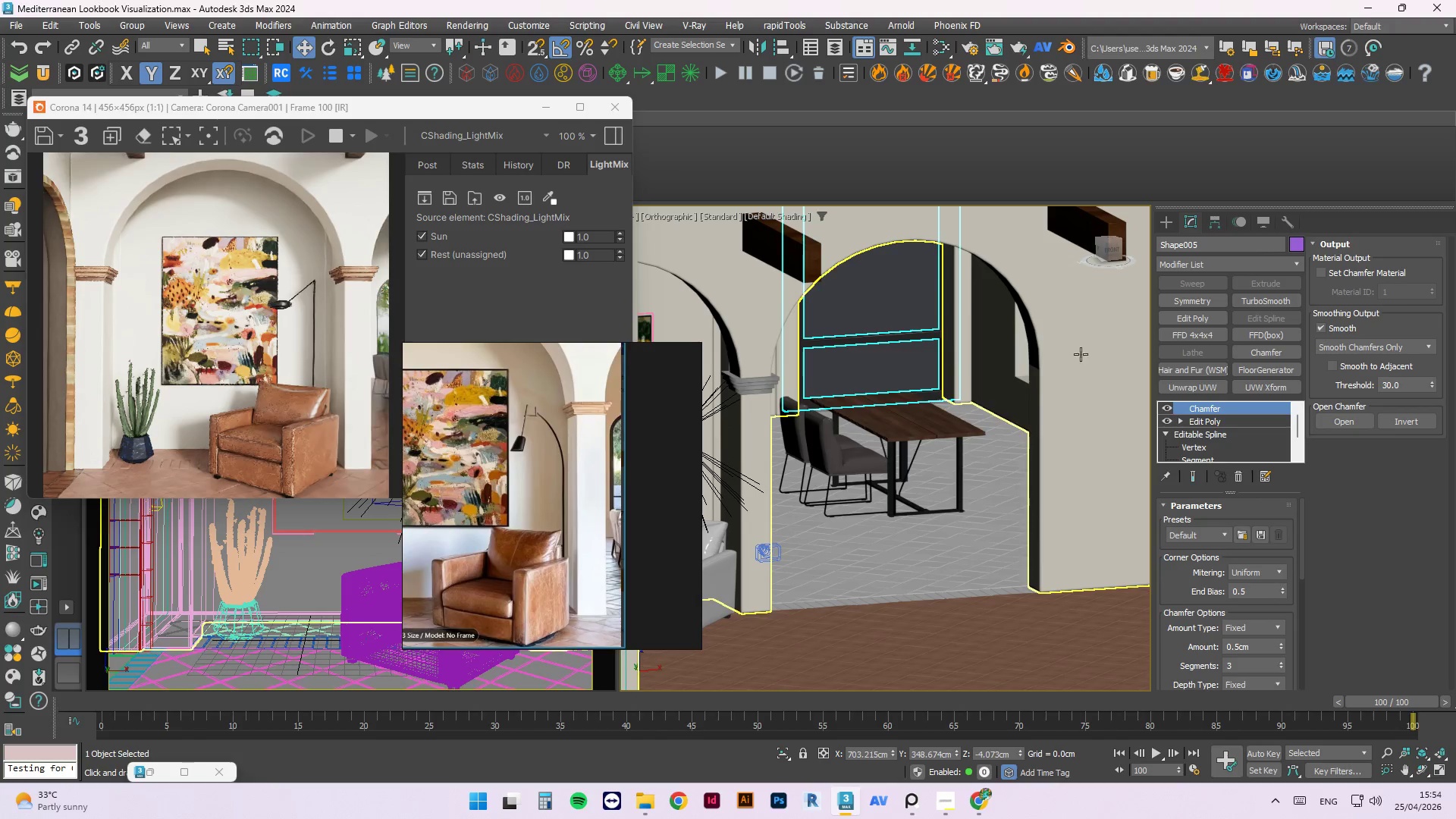 
left_click([1194, 425])
 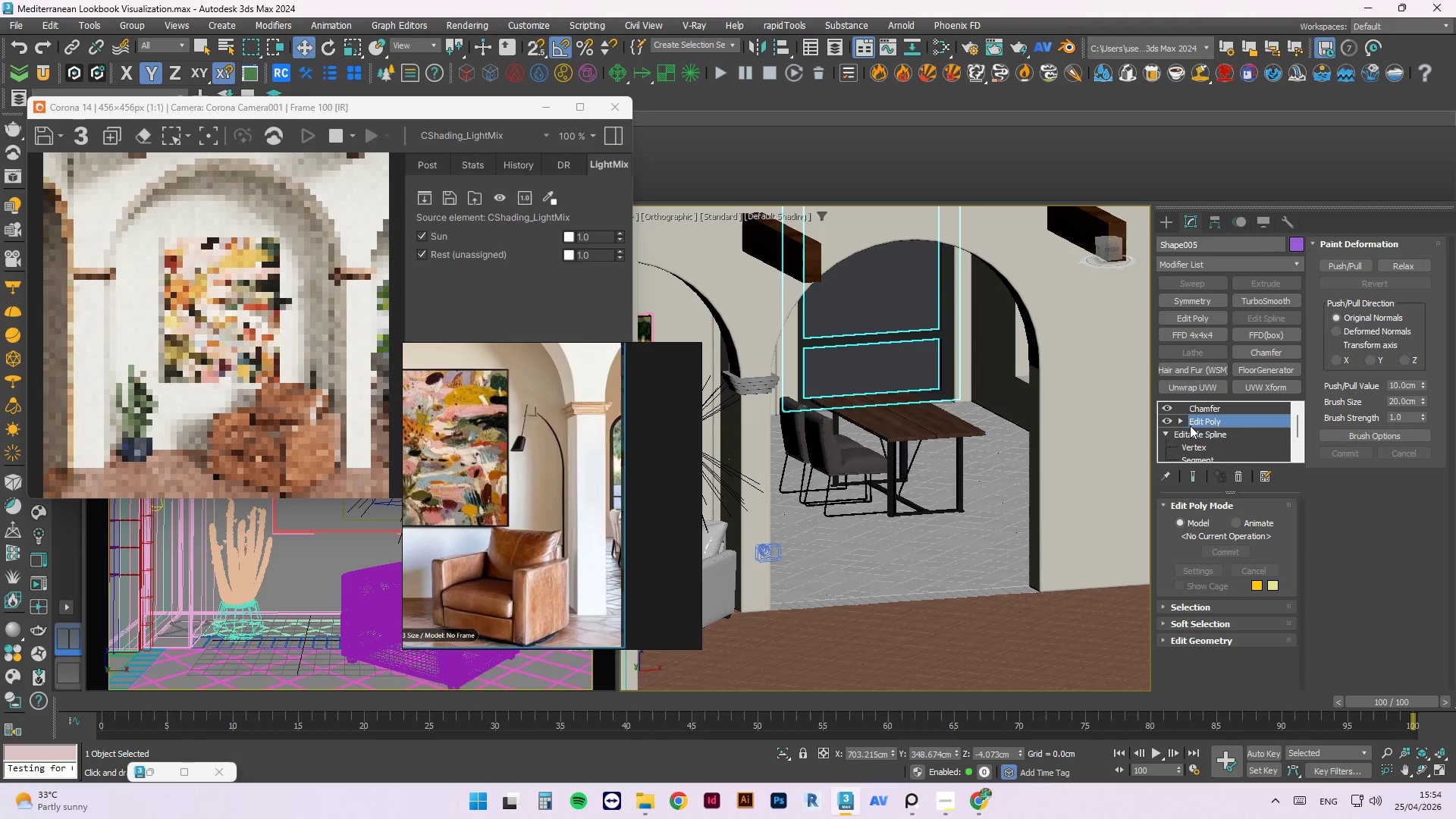 
key(1)
 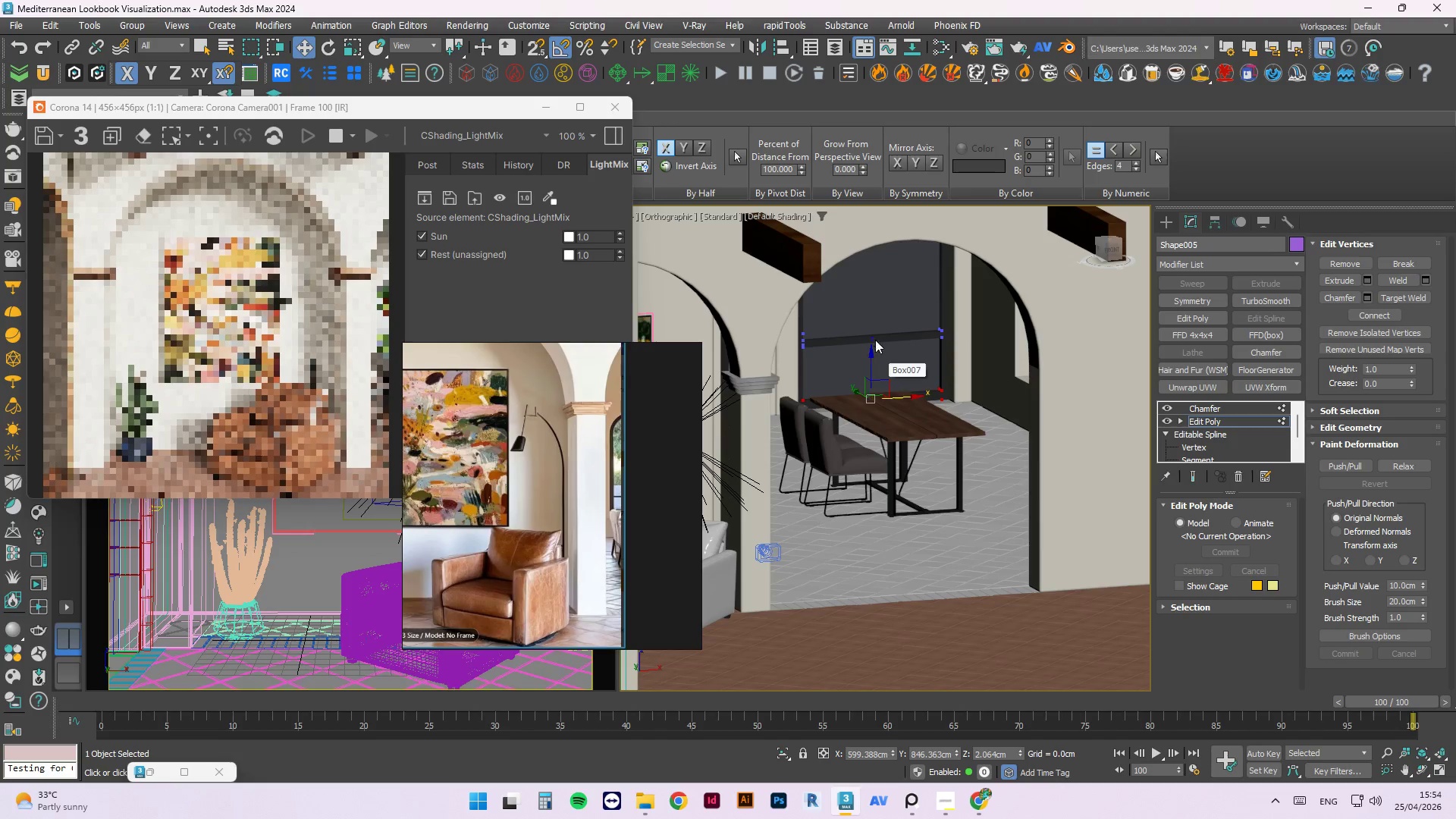 
hold_key(key=AltLeft, duration=0.56)
 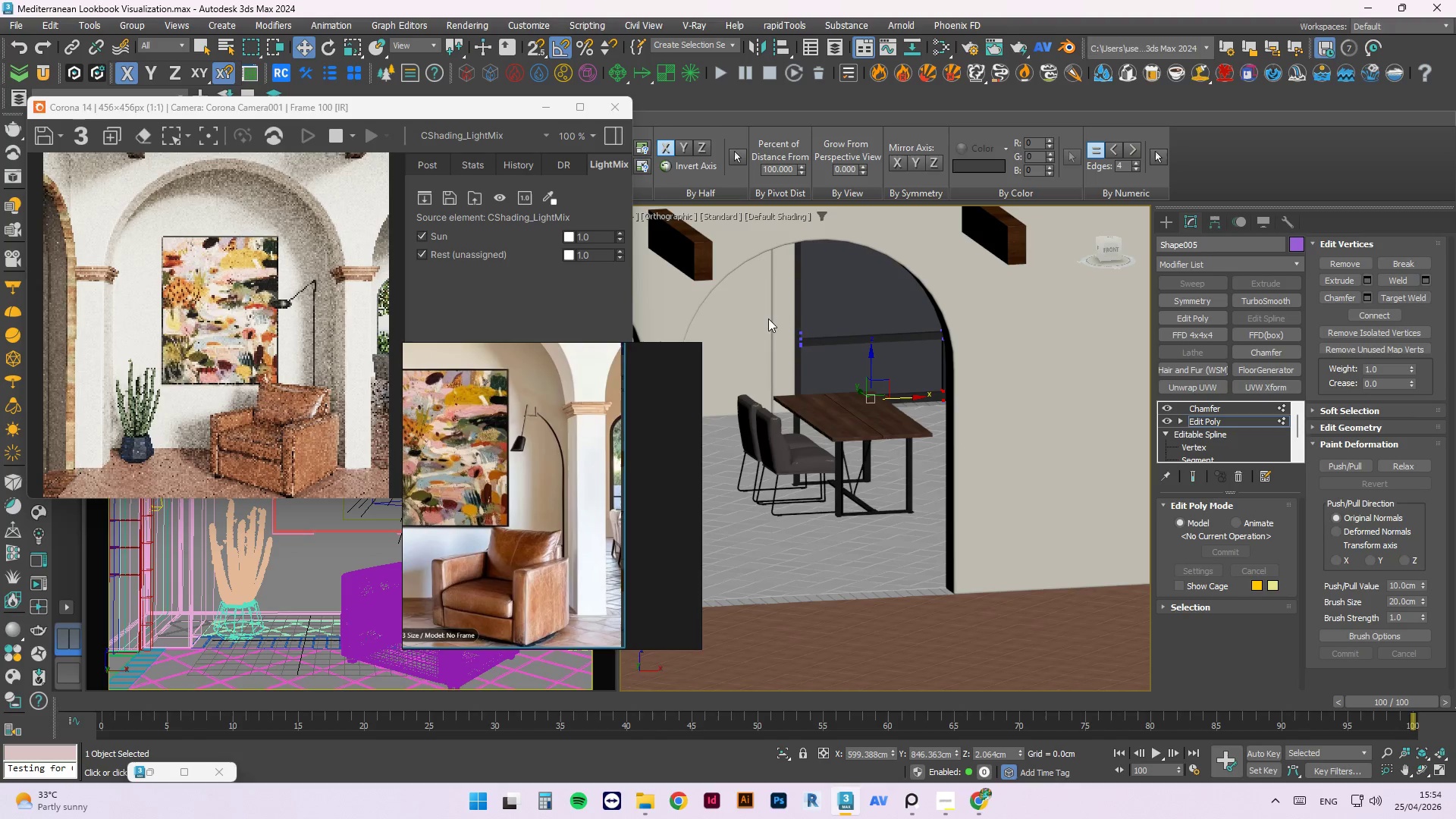 
hold_key(key=AltLeft, duration=0.45)
 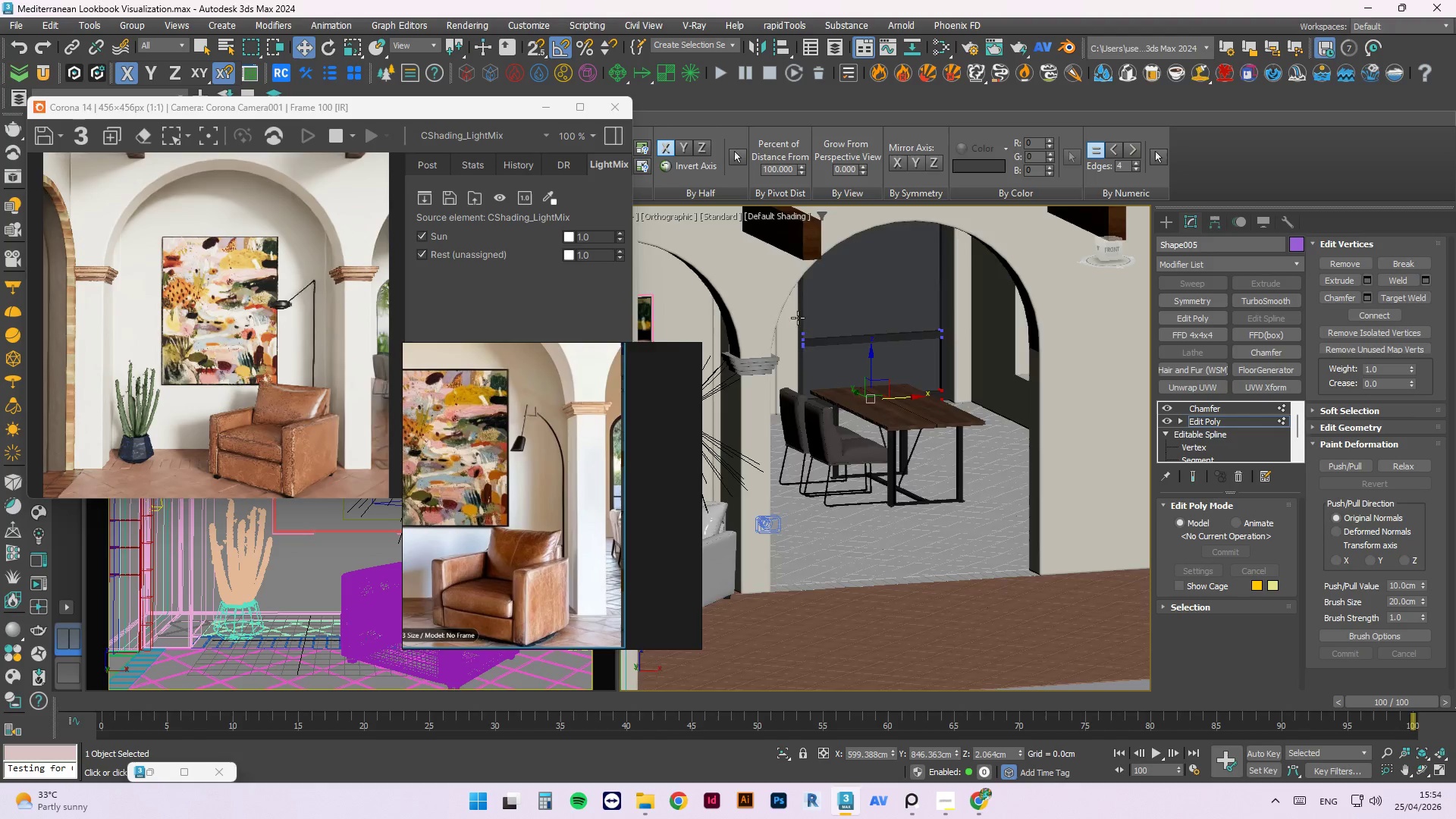 
scroll: coordinate [793, 318], scroll_direction: up, amount: 3.0
 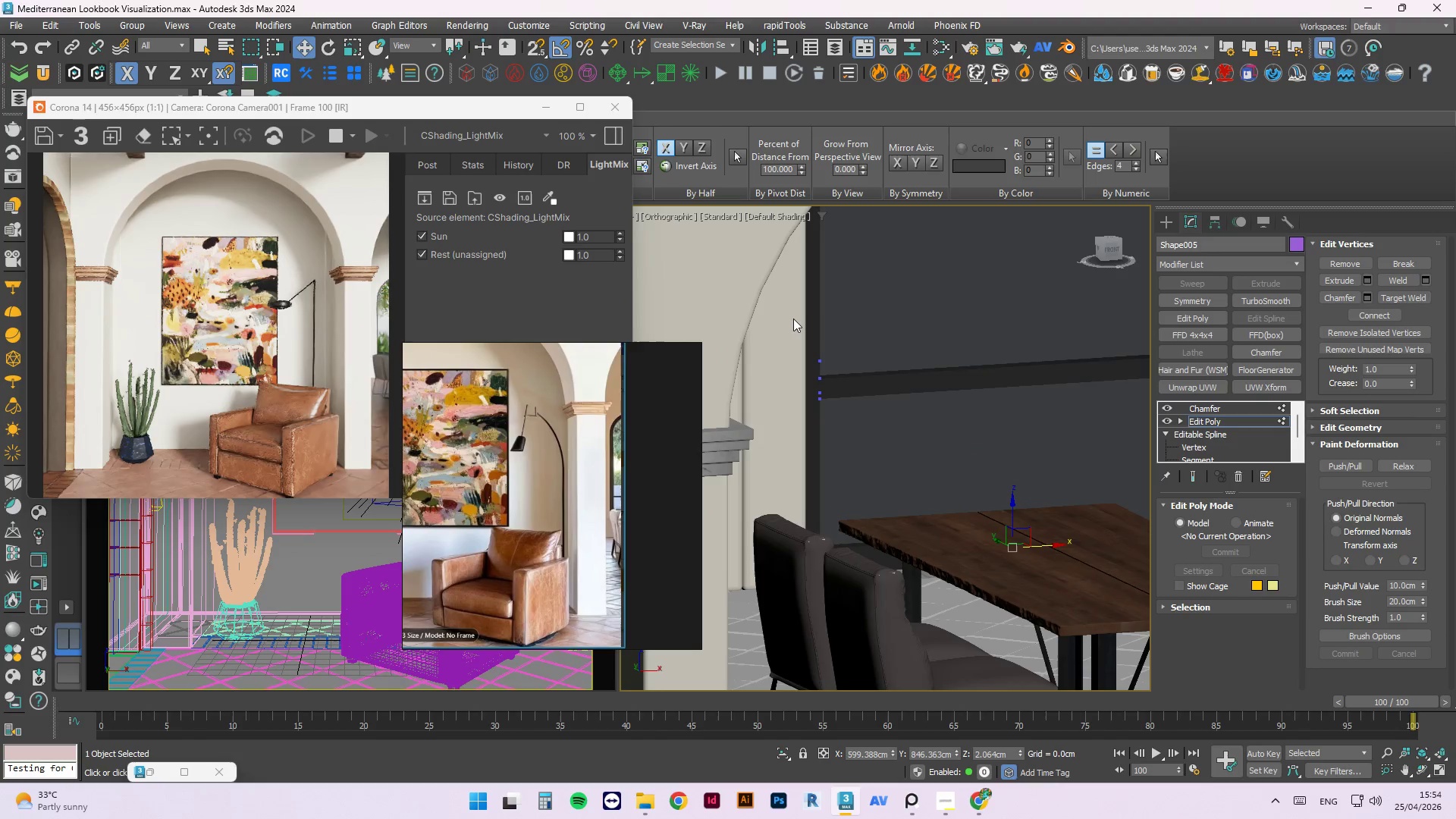 
scroll: coordinate [788, 321], scroll_direction: down, amount: 2.0
 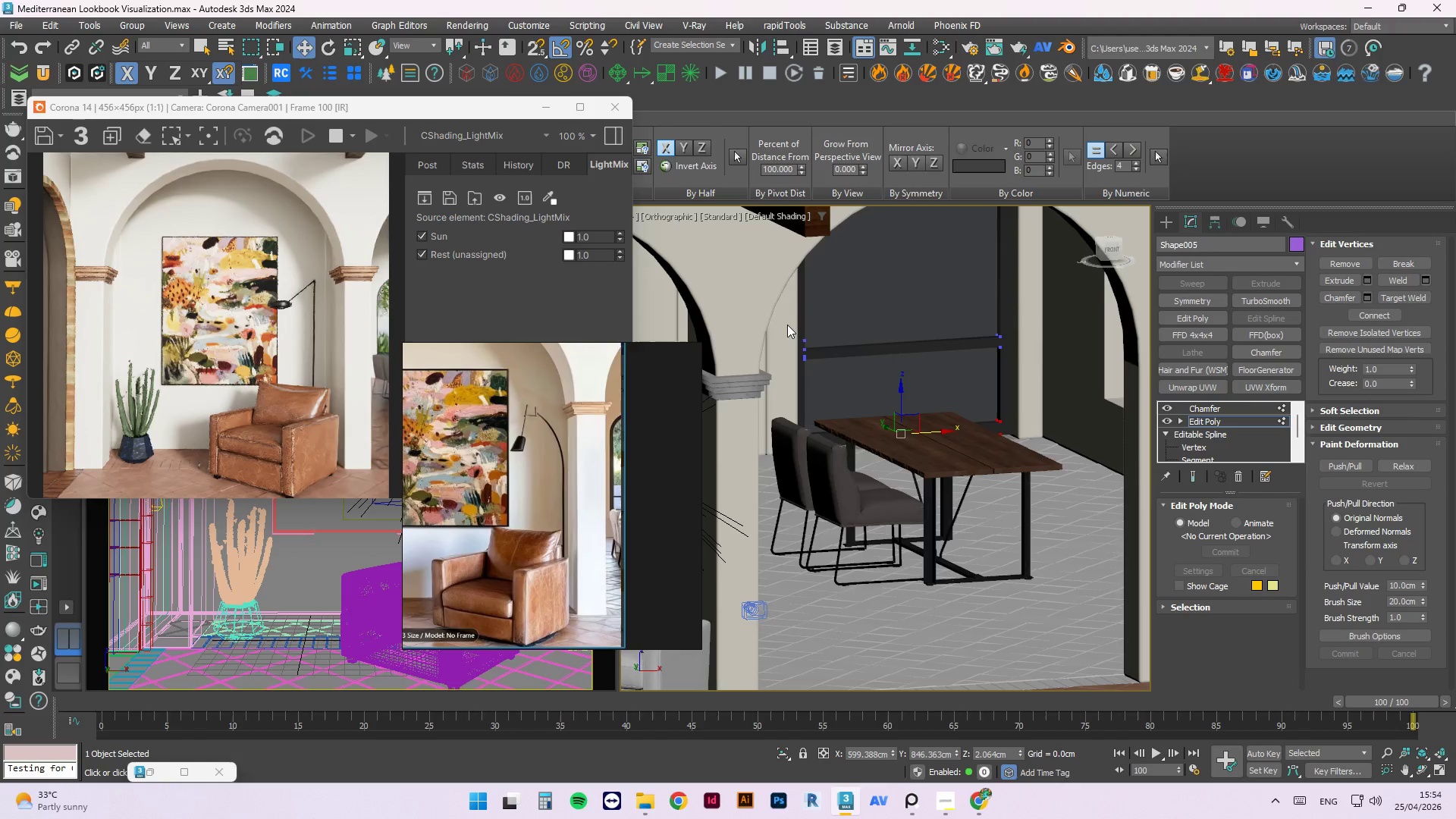 
left_click_drag(start_coordinate=[787, 325], to_coordinate=[1007, 381])
 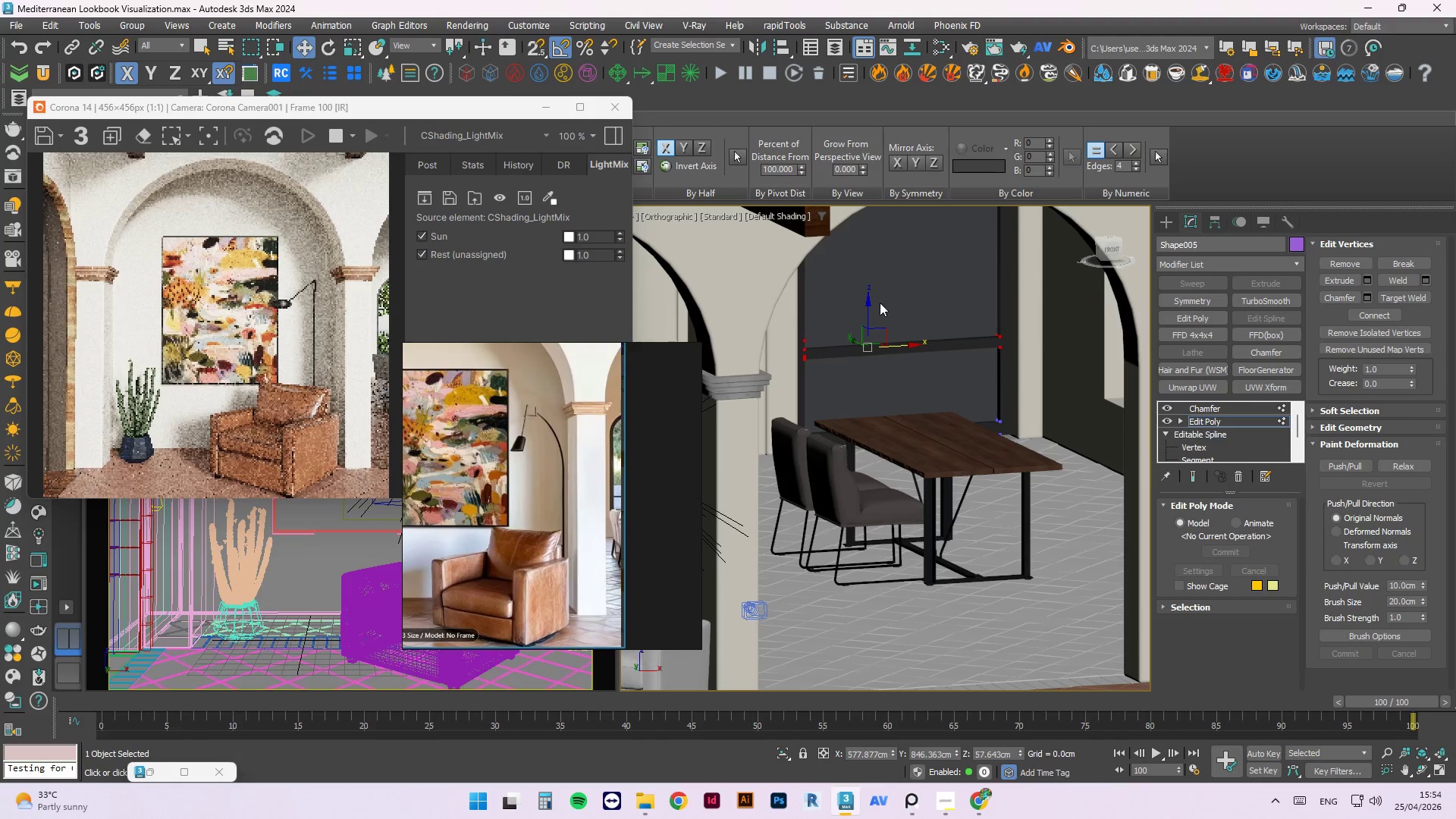 
left_click_drag(start_coordinate=[869, 306], to_coordinate=[889, 261])
 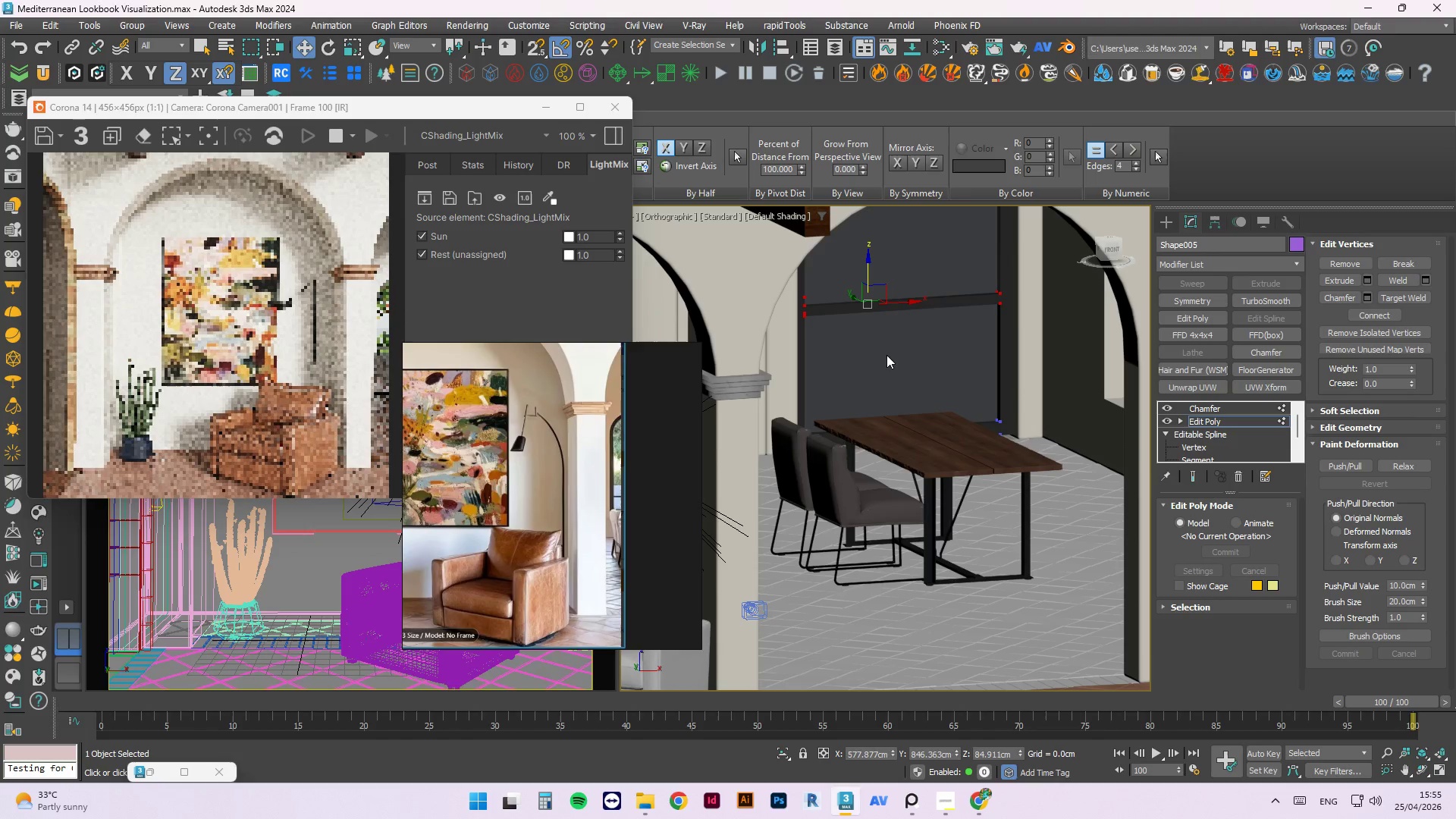 
right_click([886, 354])
 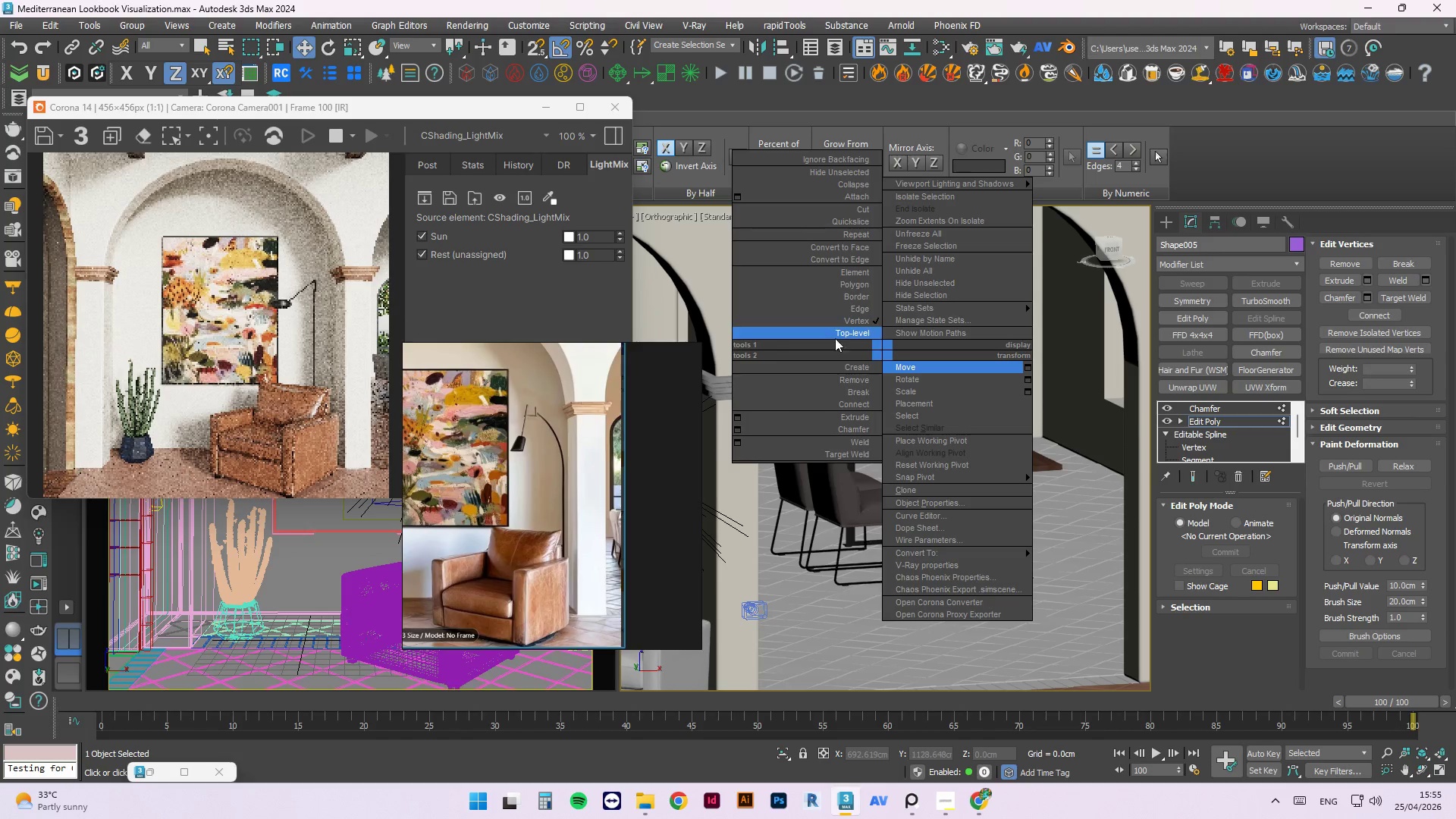 
left_click([846, 326])
 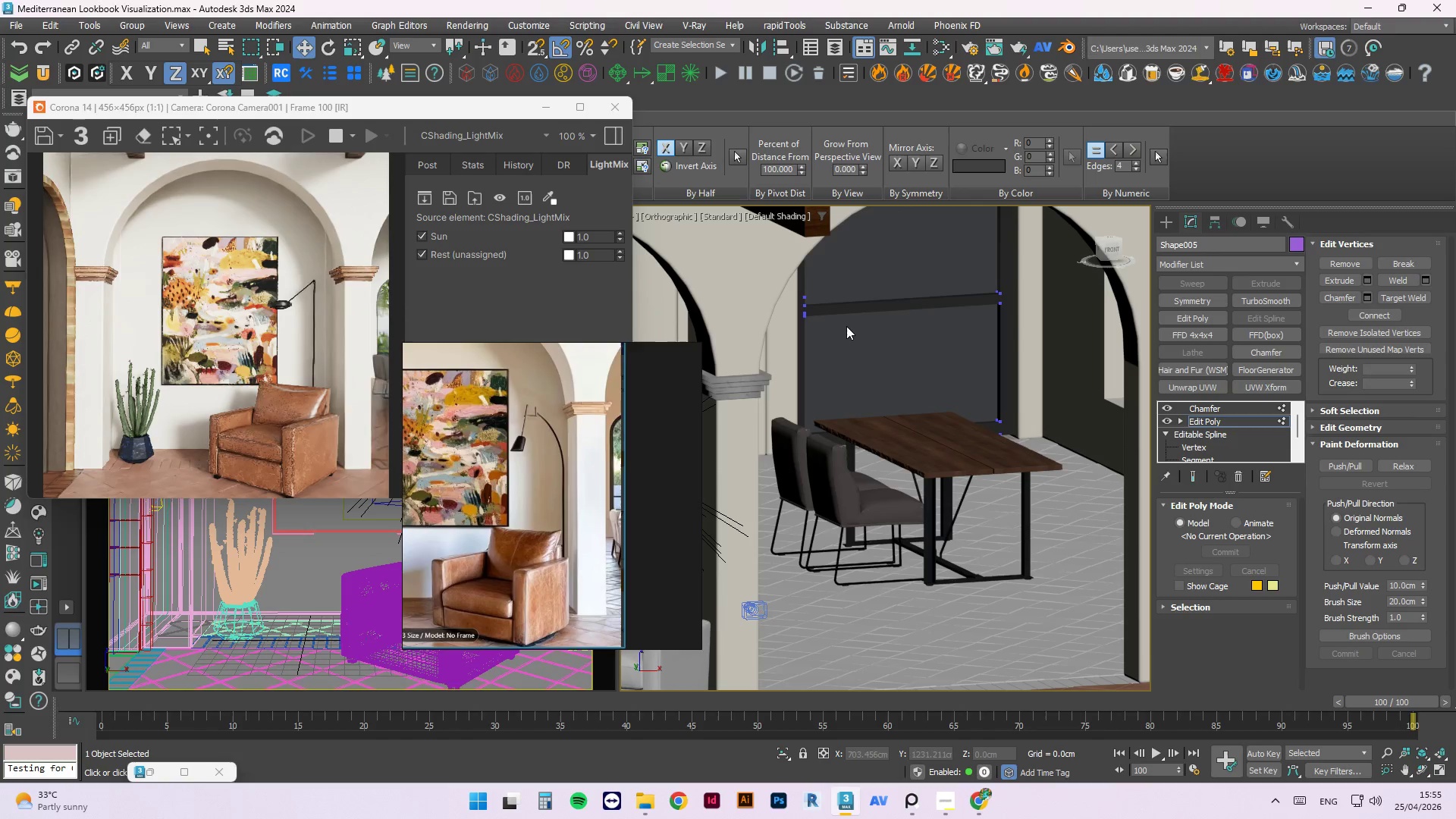 
right_click([846, 326])
 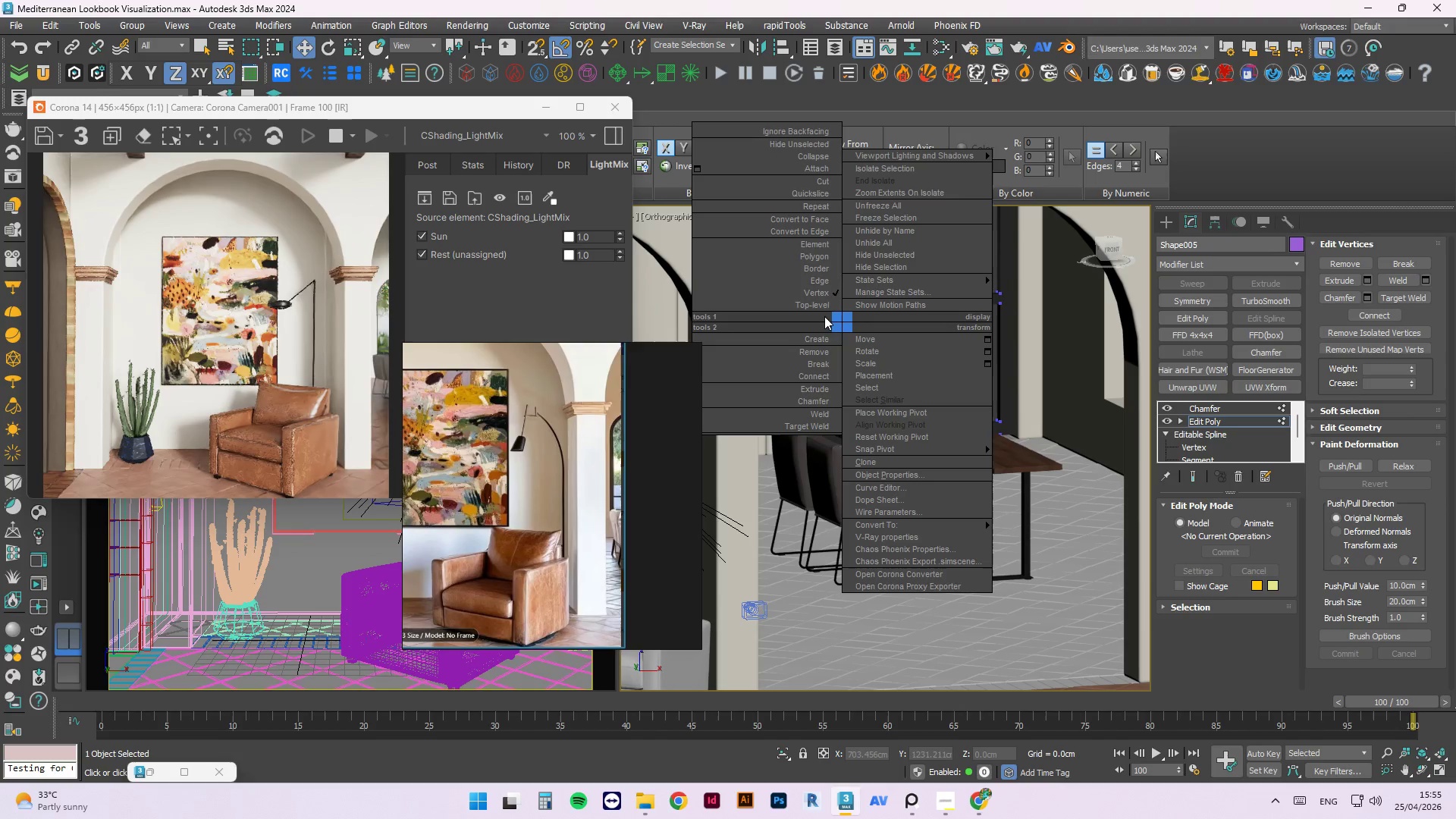 
left_click([818, 307])
 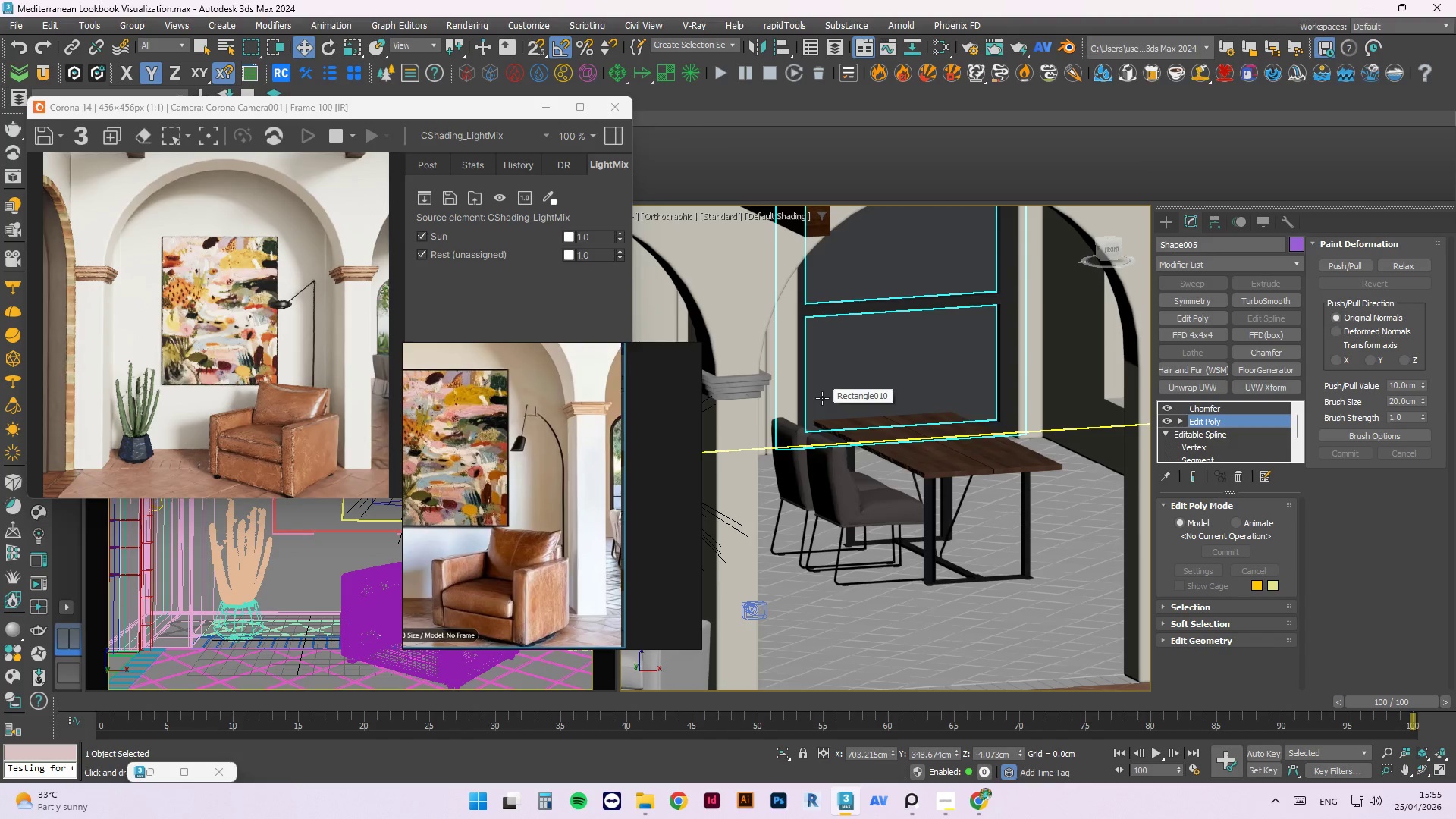 
wait(7.36)
 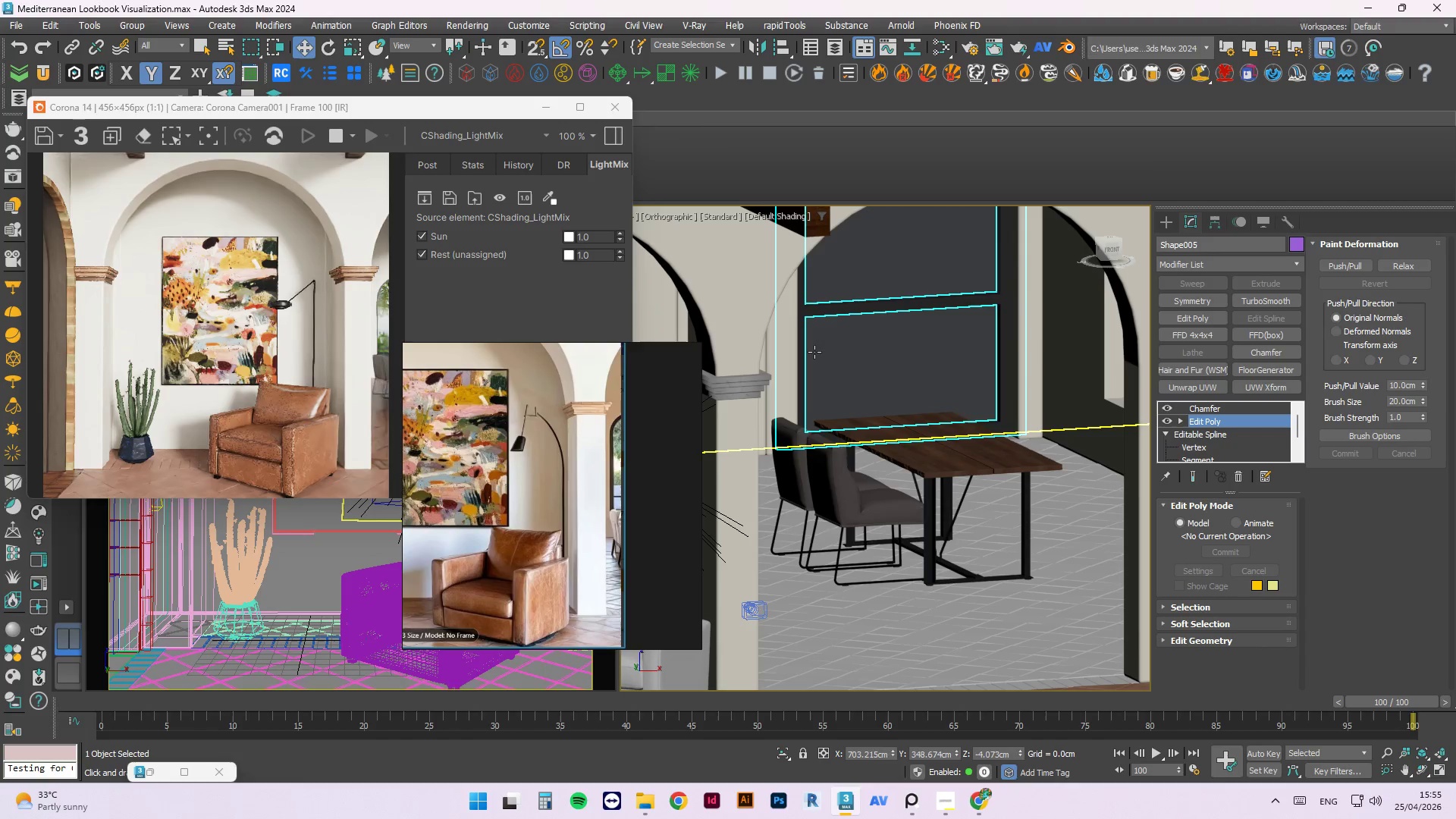 
key(Control+S)
 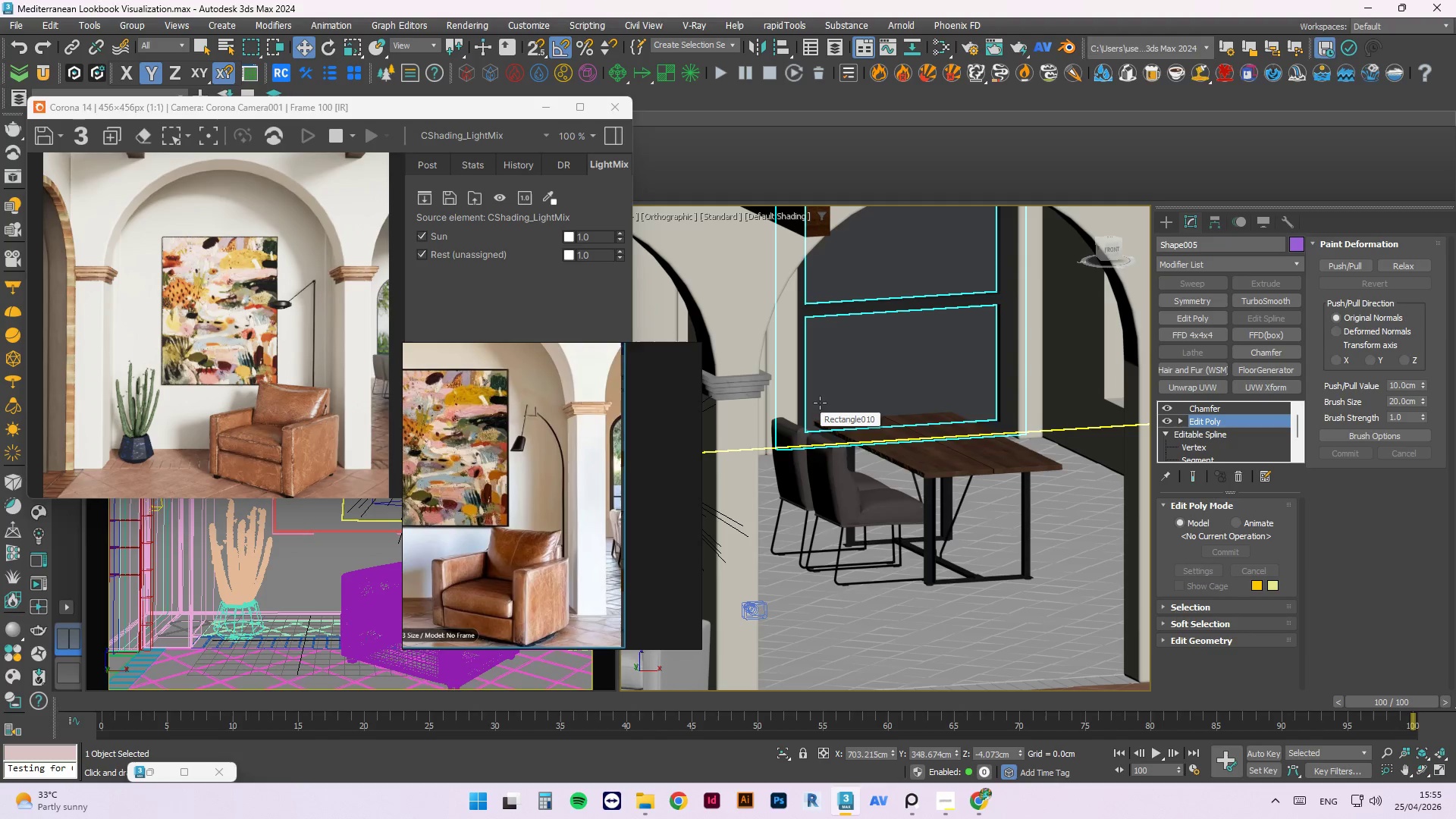 
wait(10.39)
 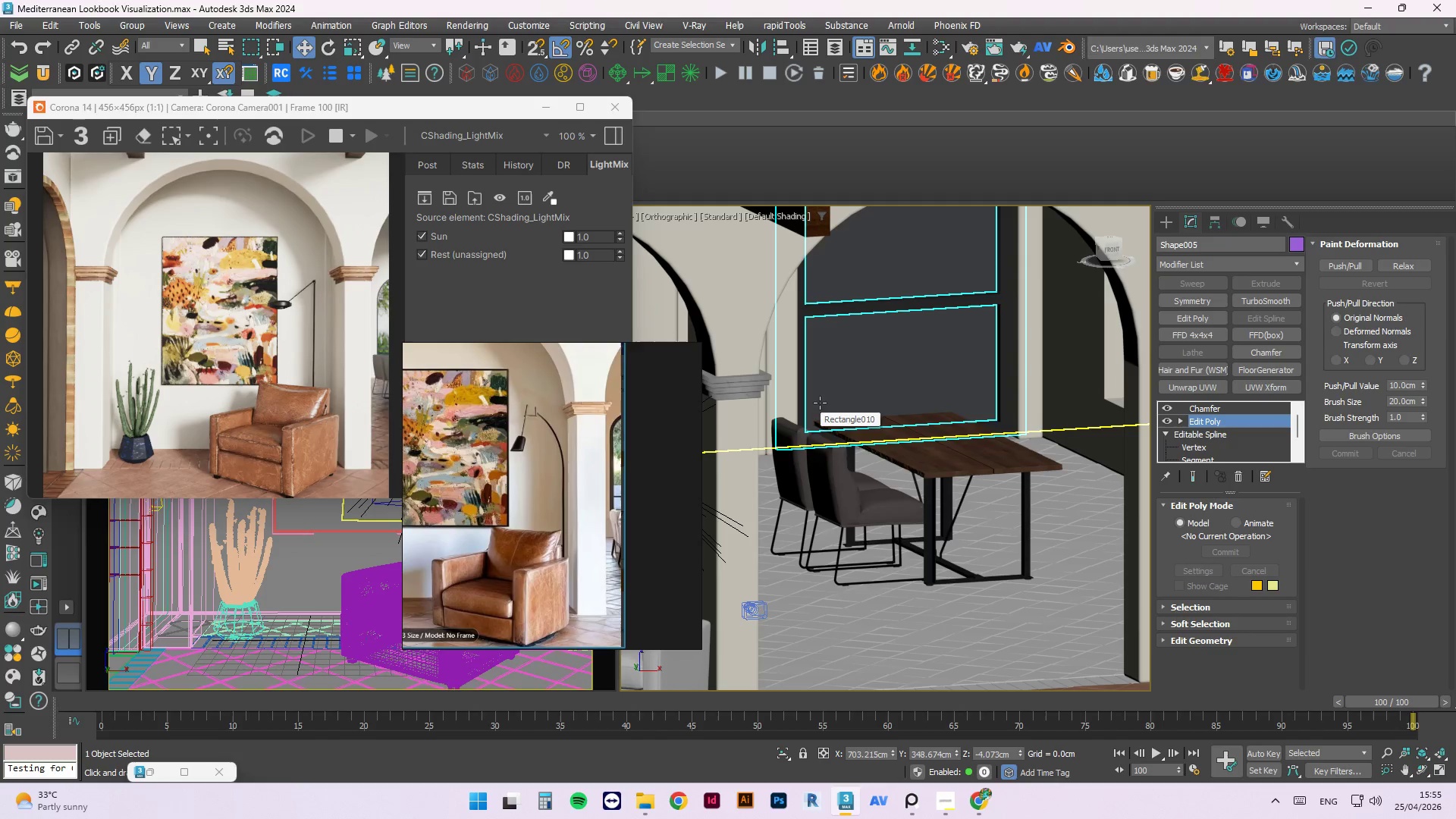 
left_click([836, 500])
 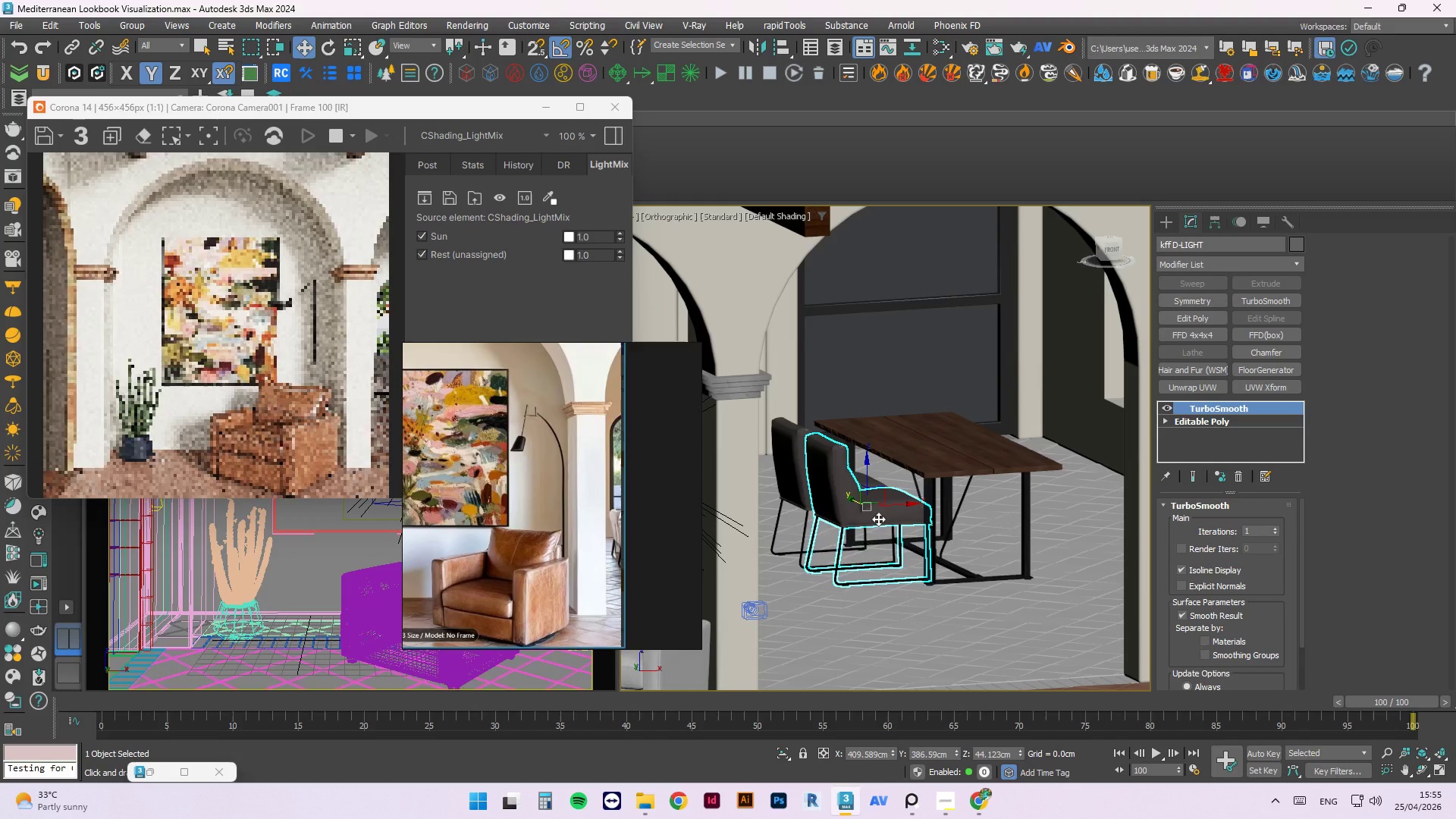 
left_click_drag(start_coordinate=[893, 507], to_coordinate=[898, 506])
 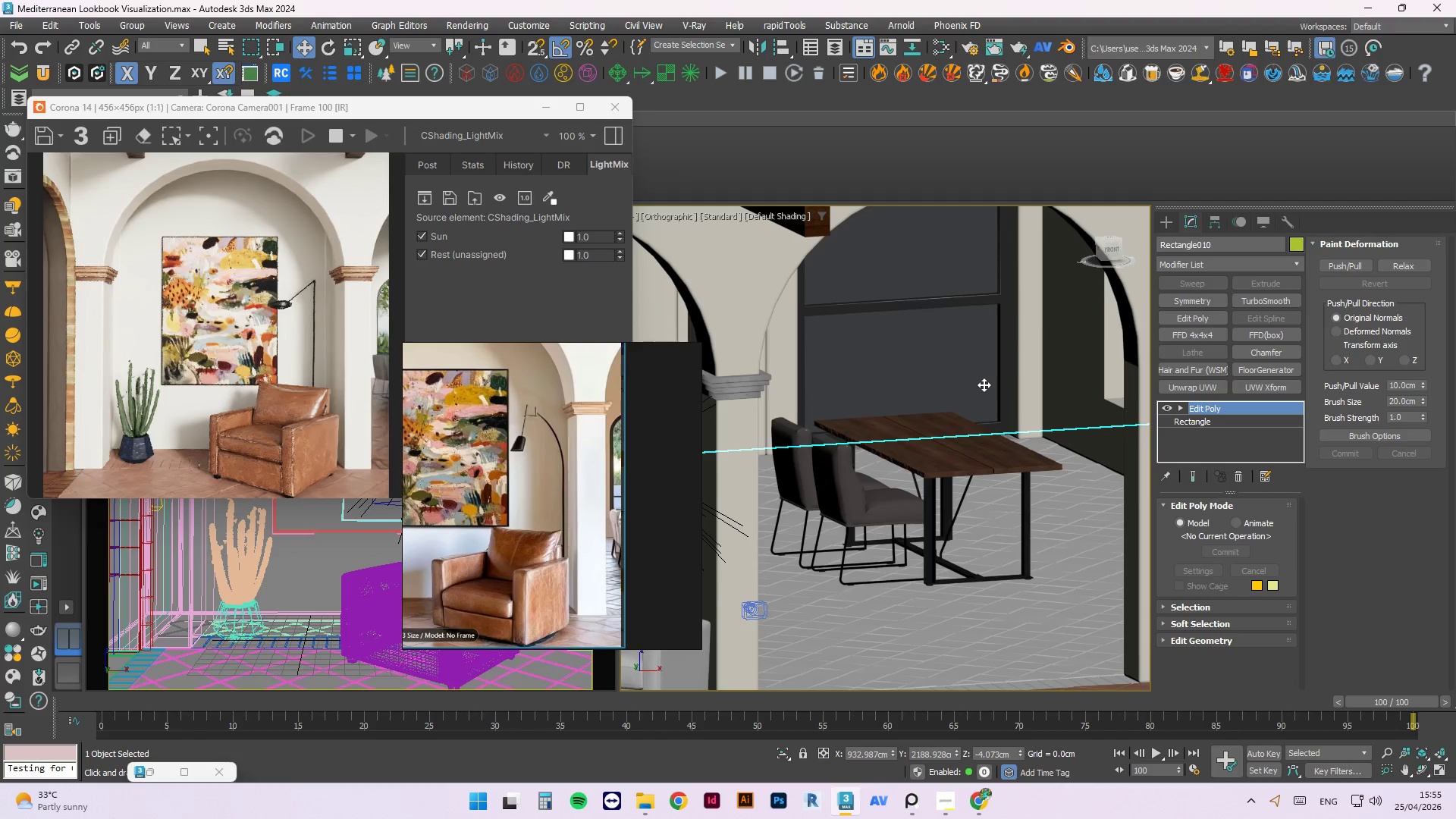 
wait(11.09)
 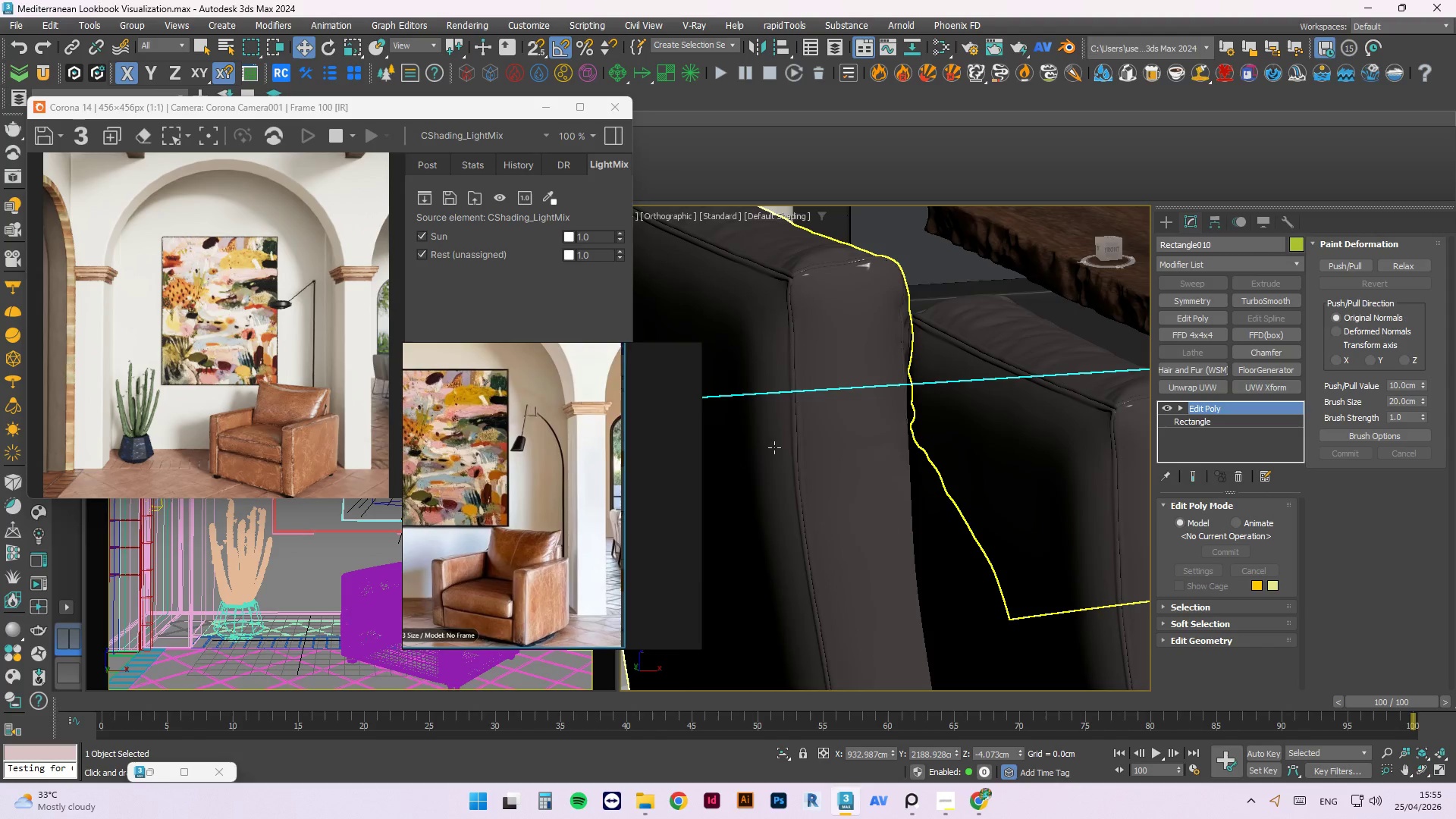 
left_click([774, 447])
 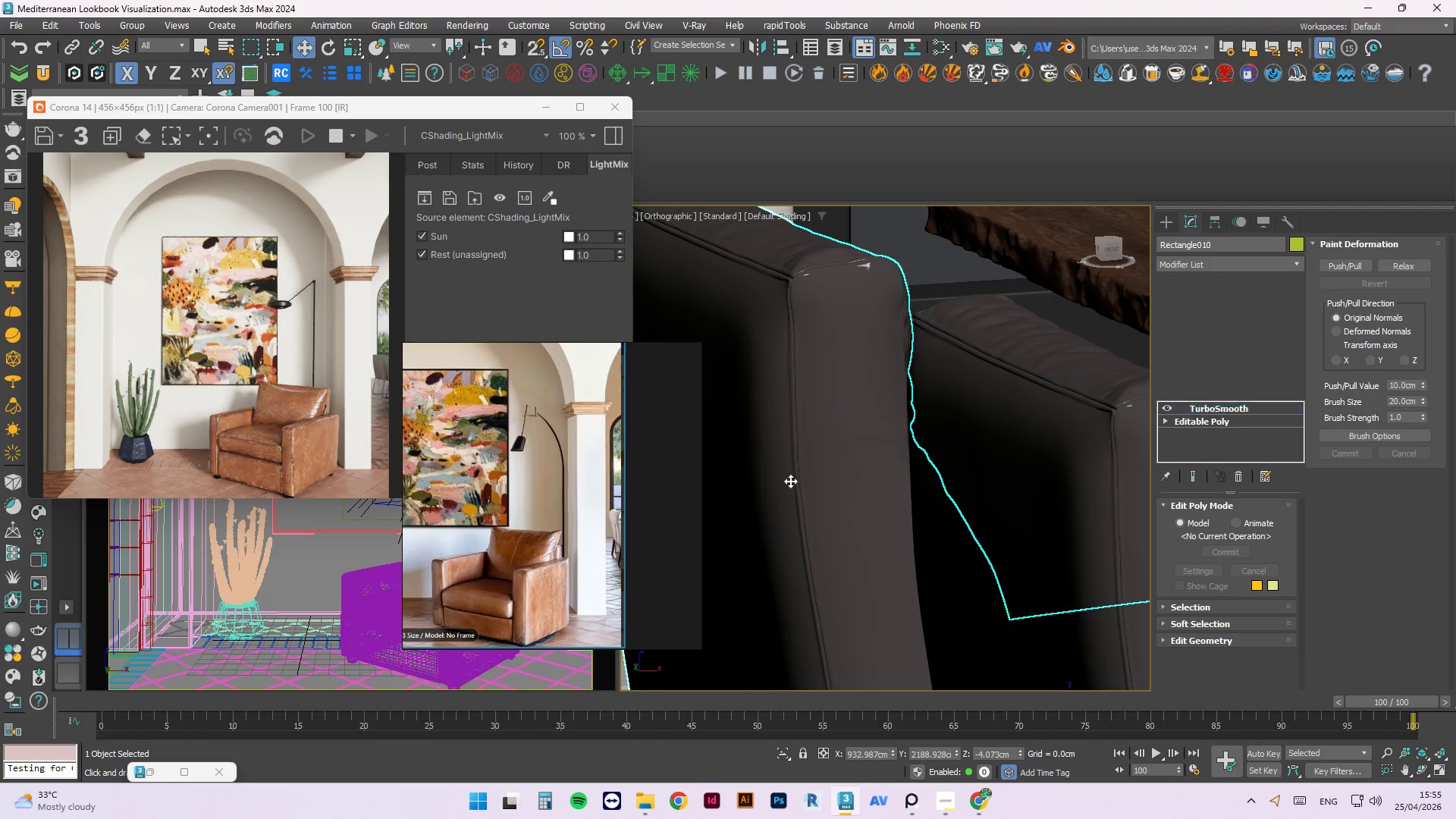 
scroll: coordinate [774, 447], scroll_direction: up, amount: 6.0
 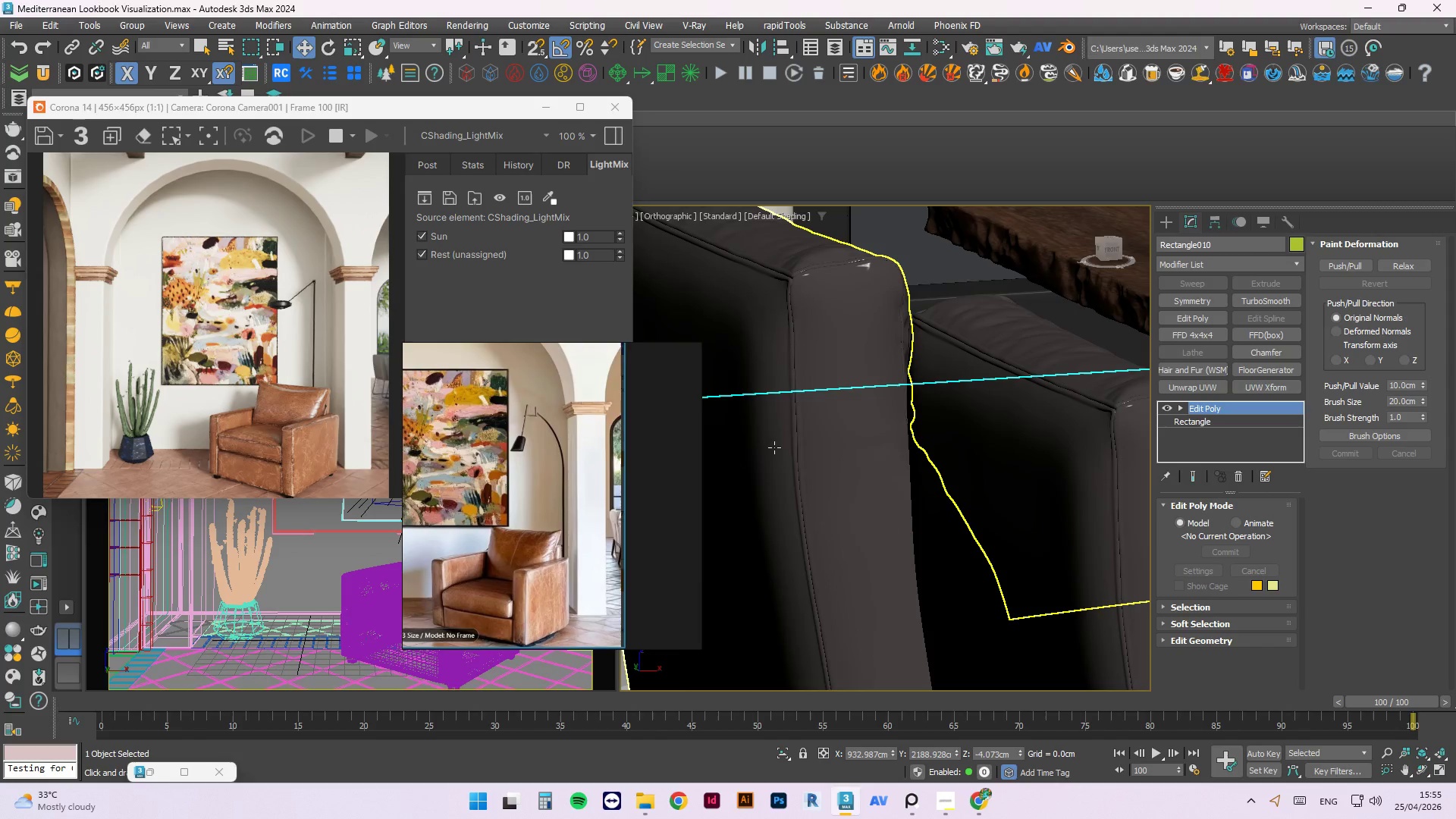 
key(Alt+AltLeft)
 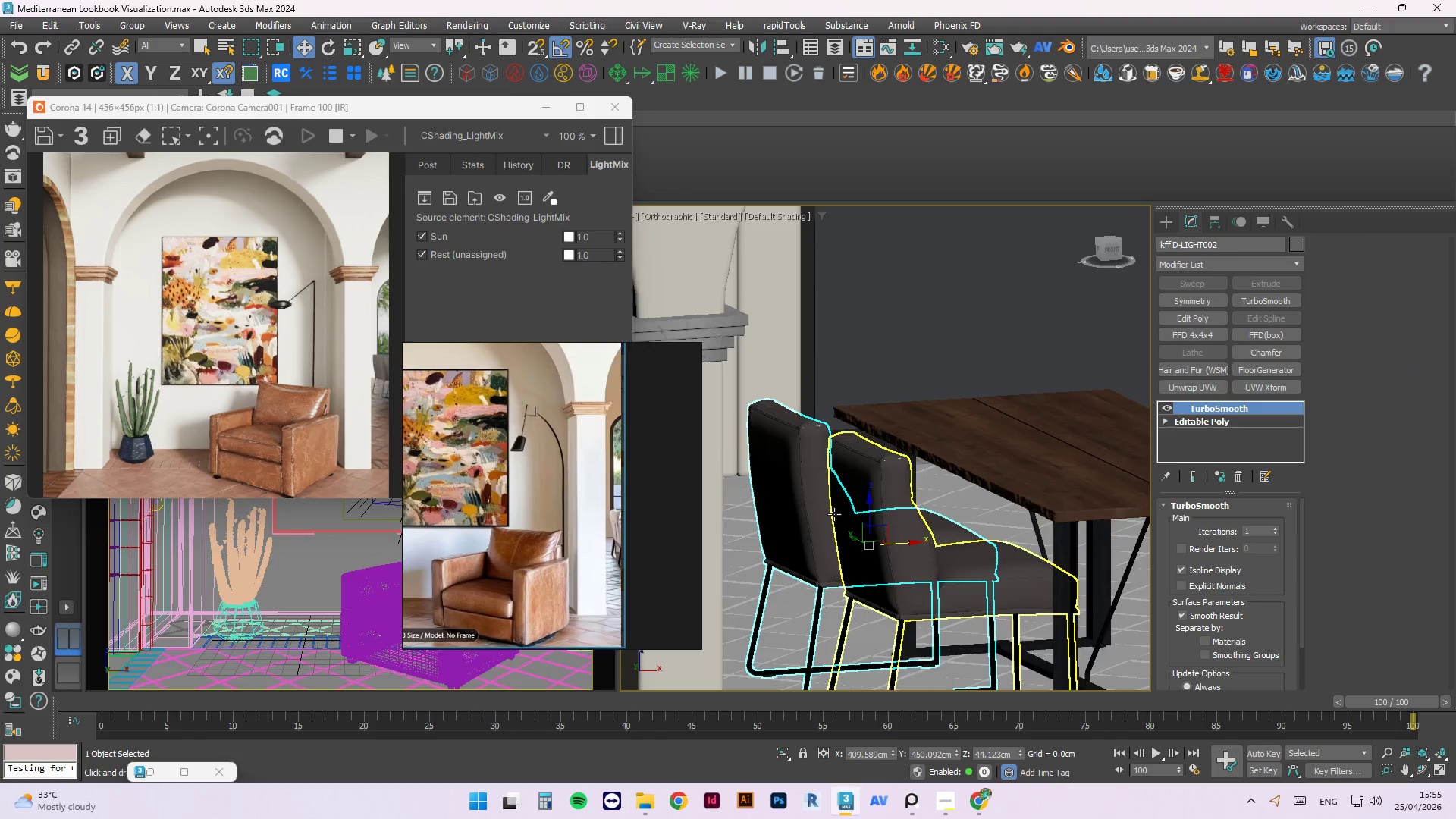 
scroll: coordinate [803, 479], scroll_direction: down, amount: 4.0
 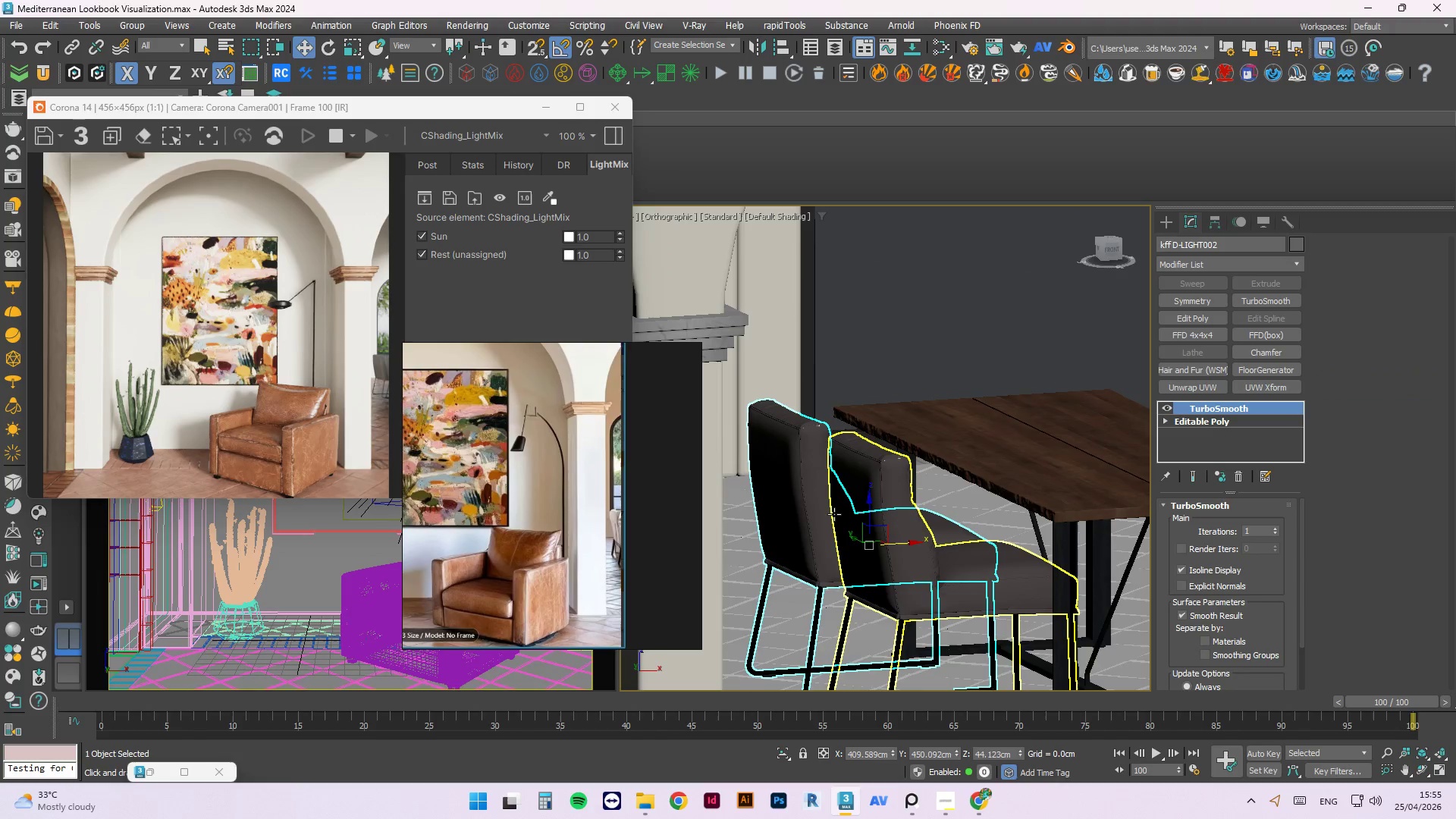 
key(Alt+Q)
 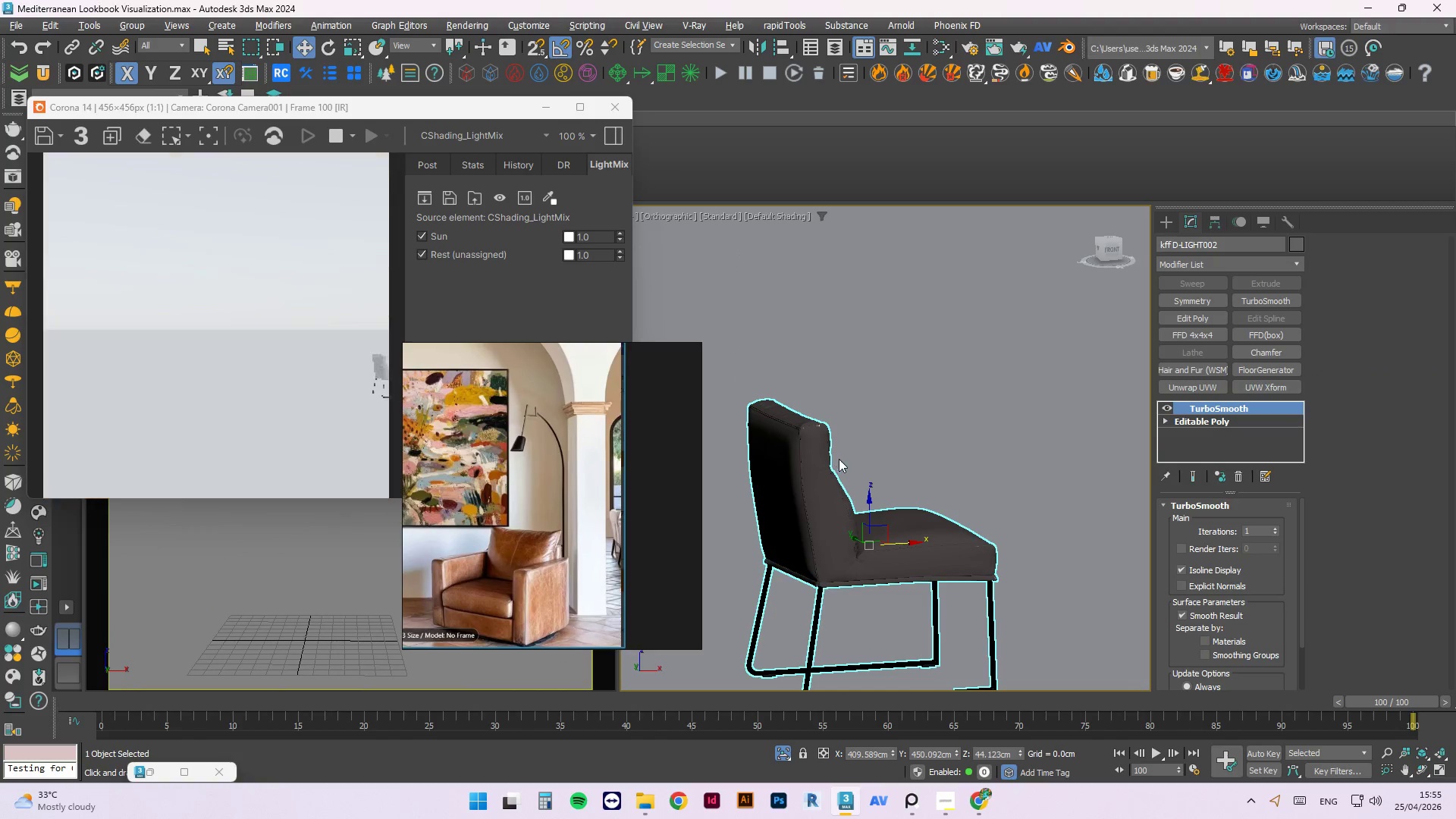 
key(Alt+AltLeft)
 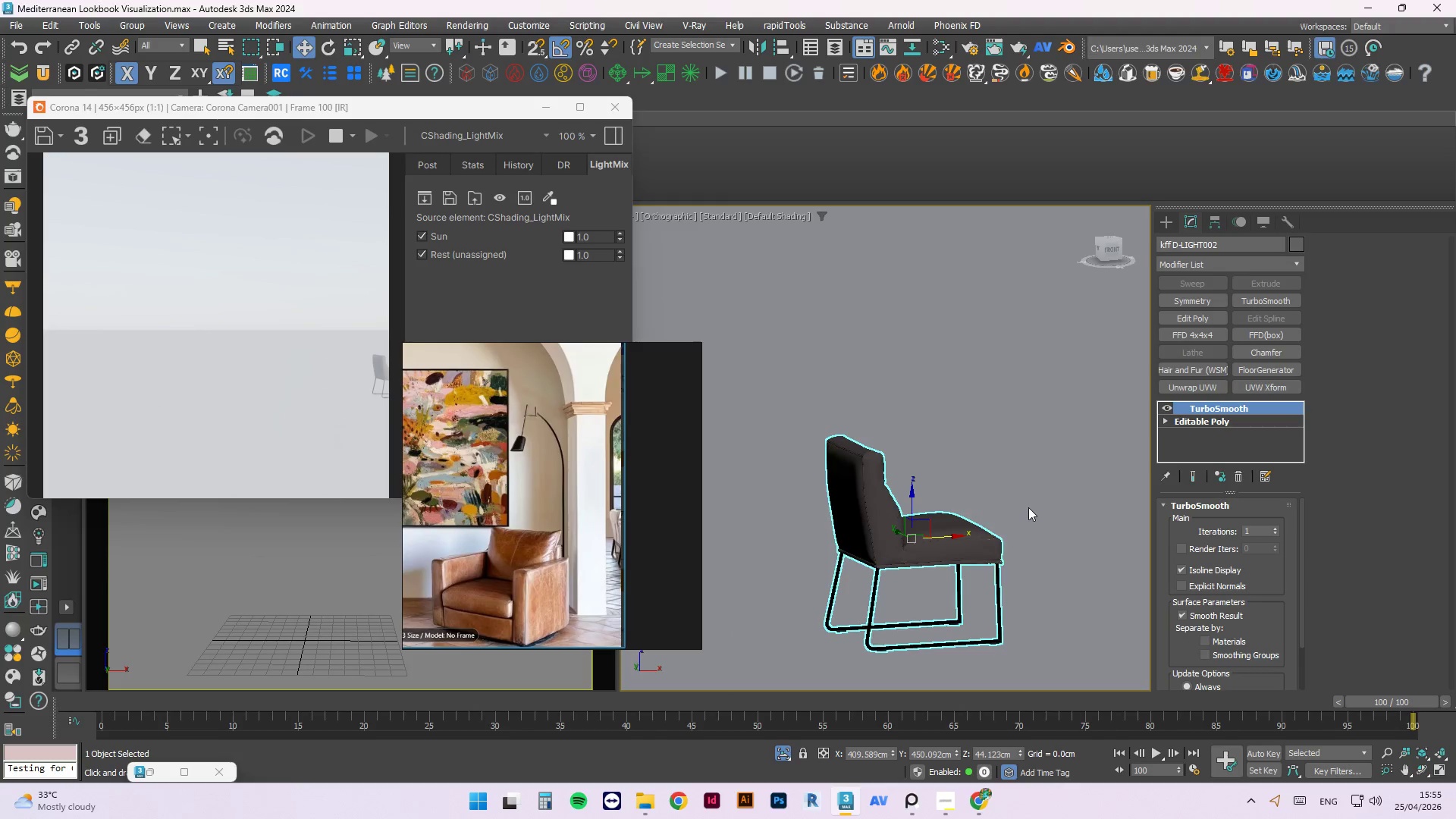 
hold_key(key=AltLeft, duration=0.64)
 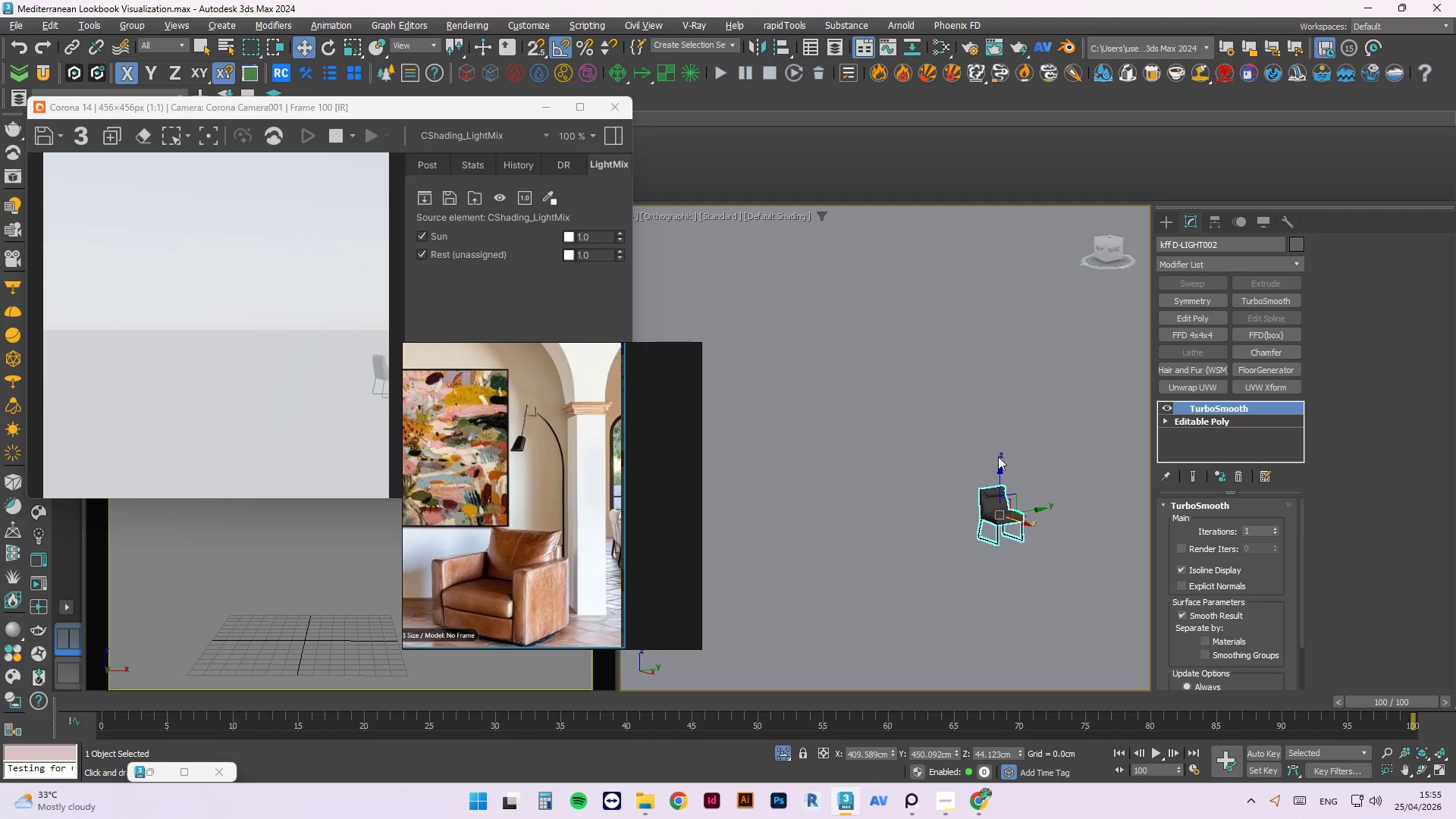 
scroll: coordinate [1030, 507], scroll_direction: down, amount: 5.0
 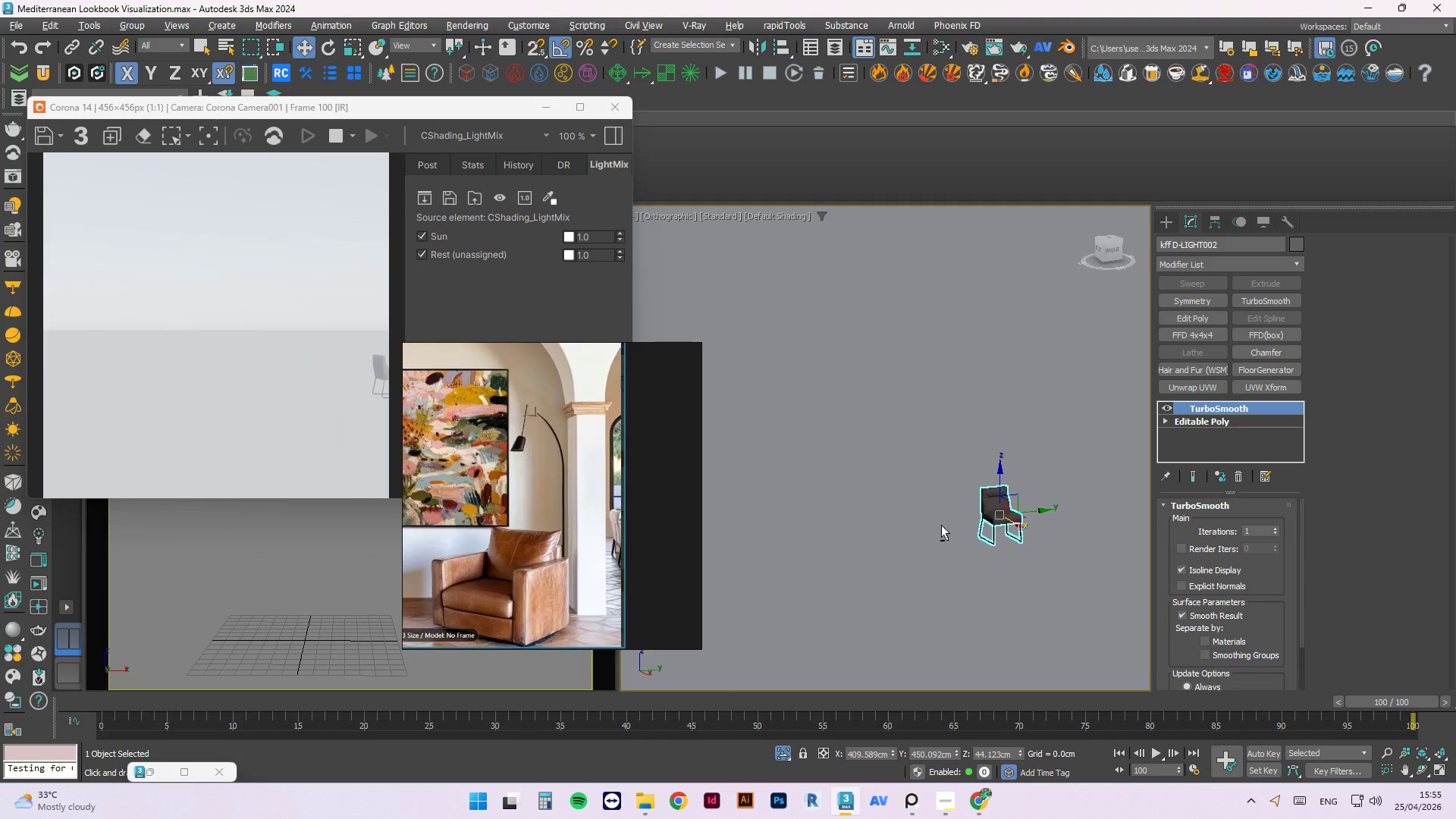 
scroll: coordinate [1102, 426], scroll_direction: up, amount: 9.0
 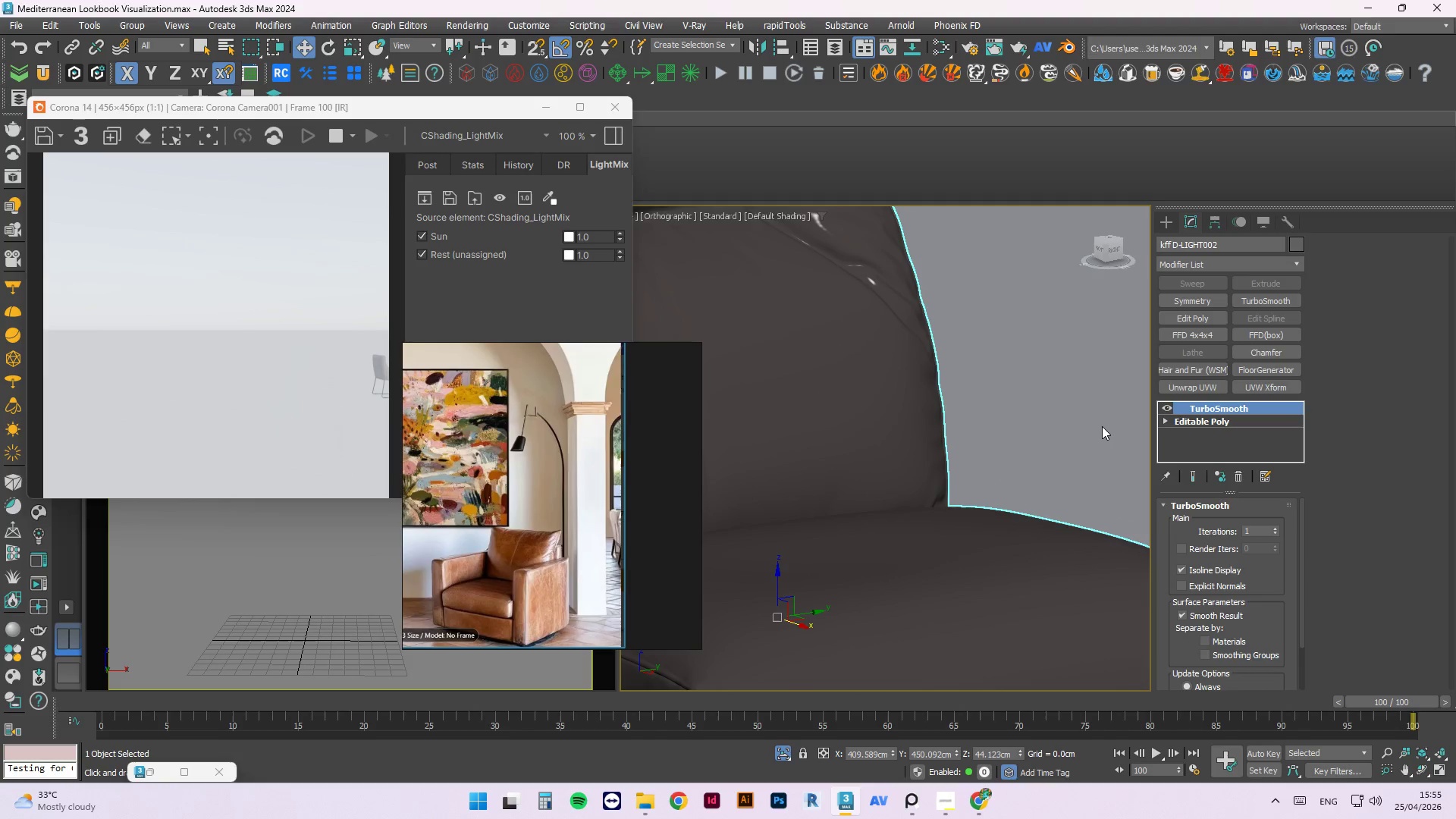 
wait(6.06)
 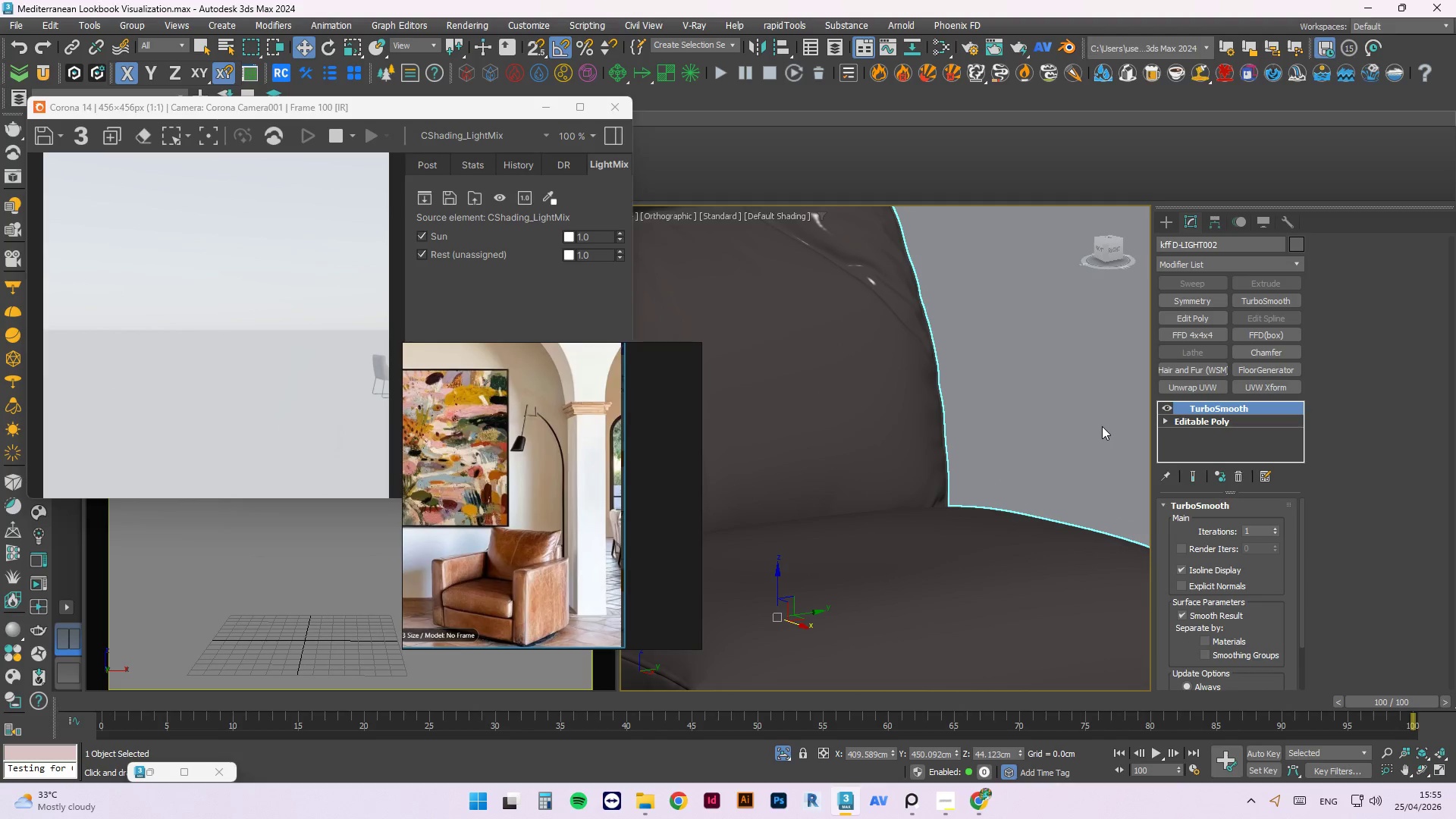 
scroll: coordinate [979, 326], scroll_direction: down, amount: 4.0
 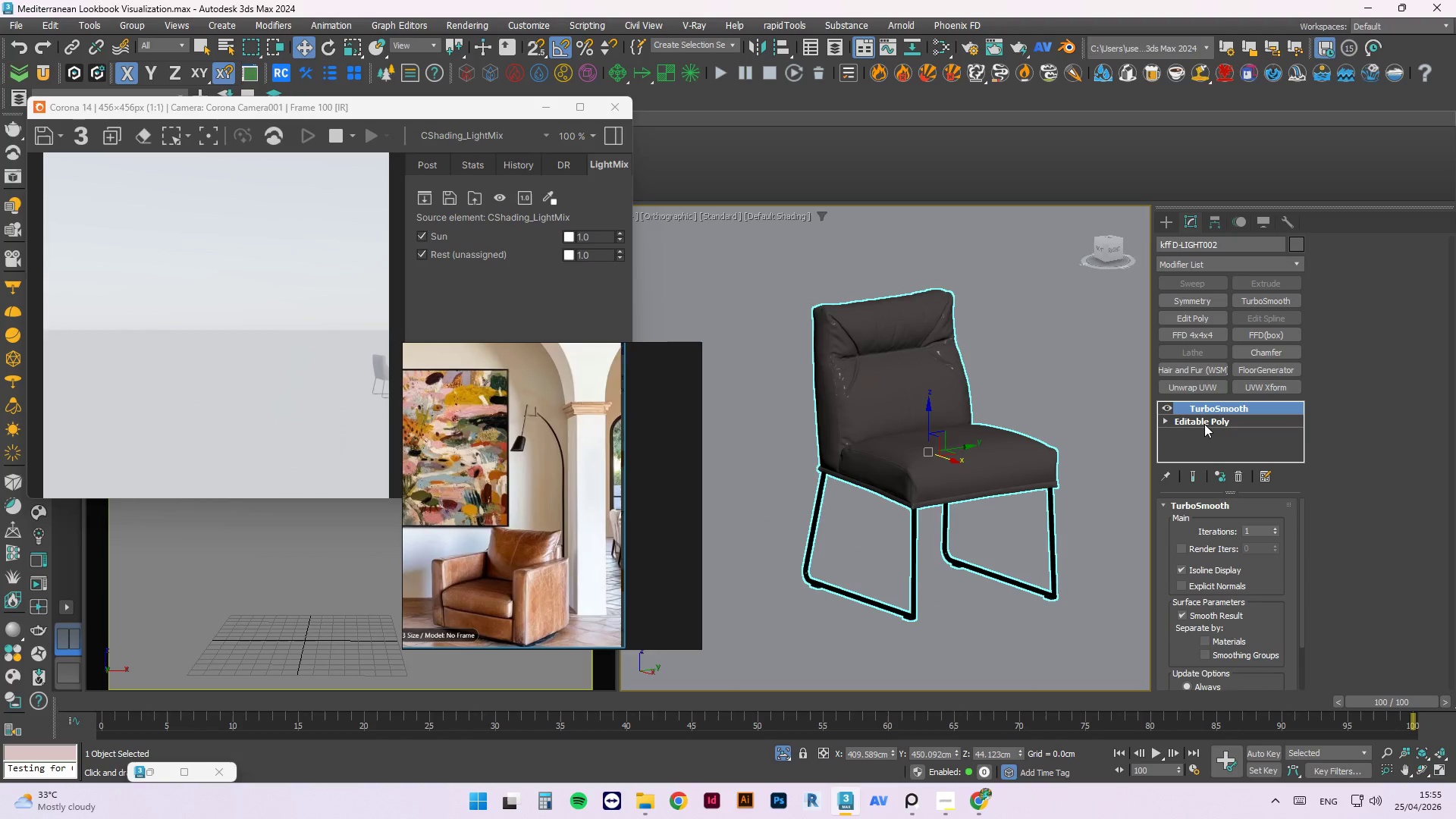 
left_click([1203, 424])
 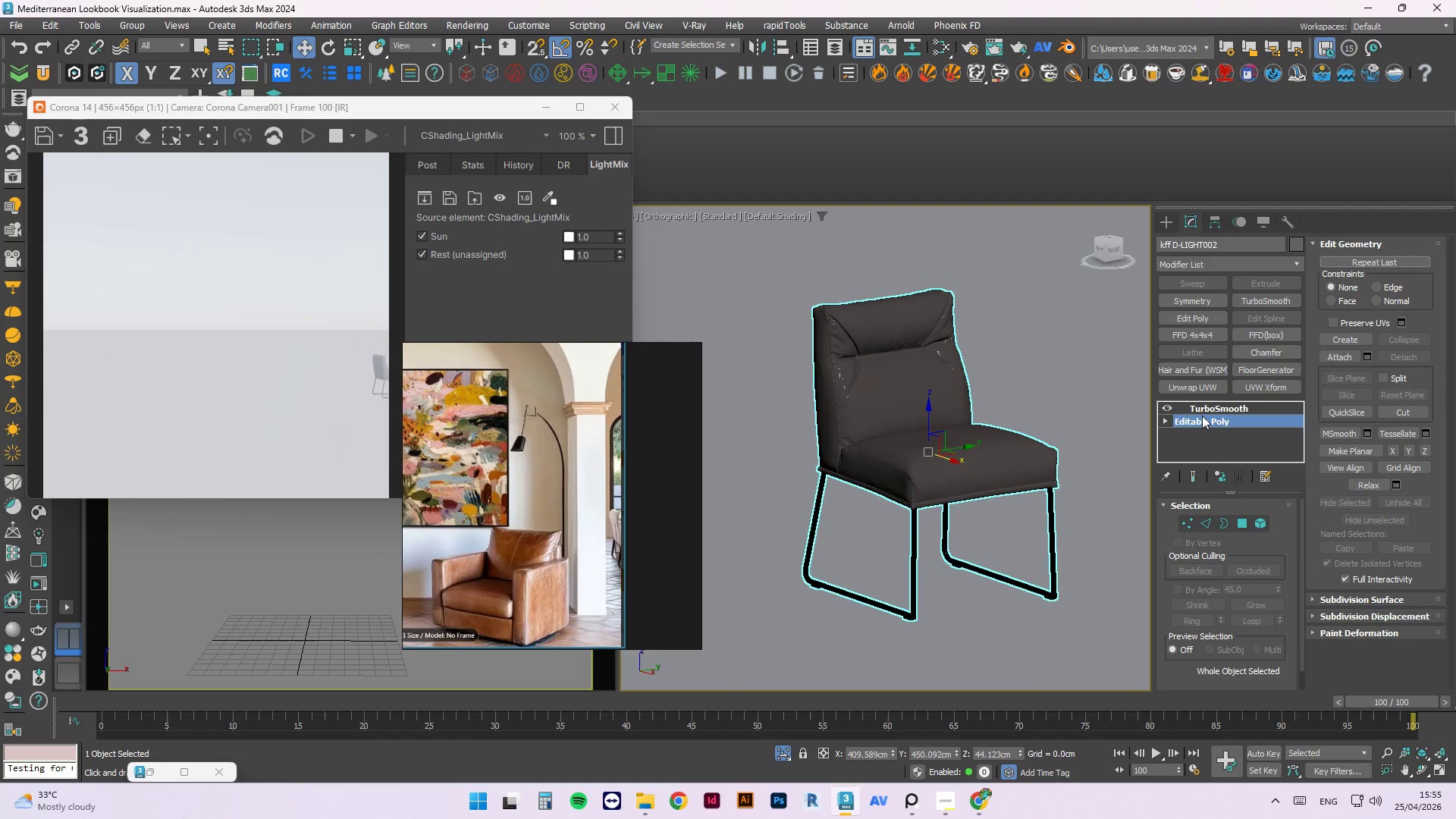 
key(1)
 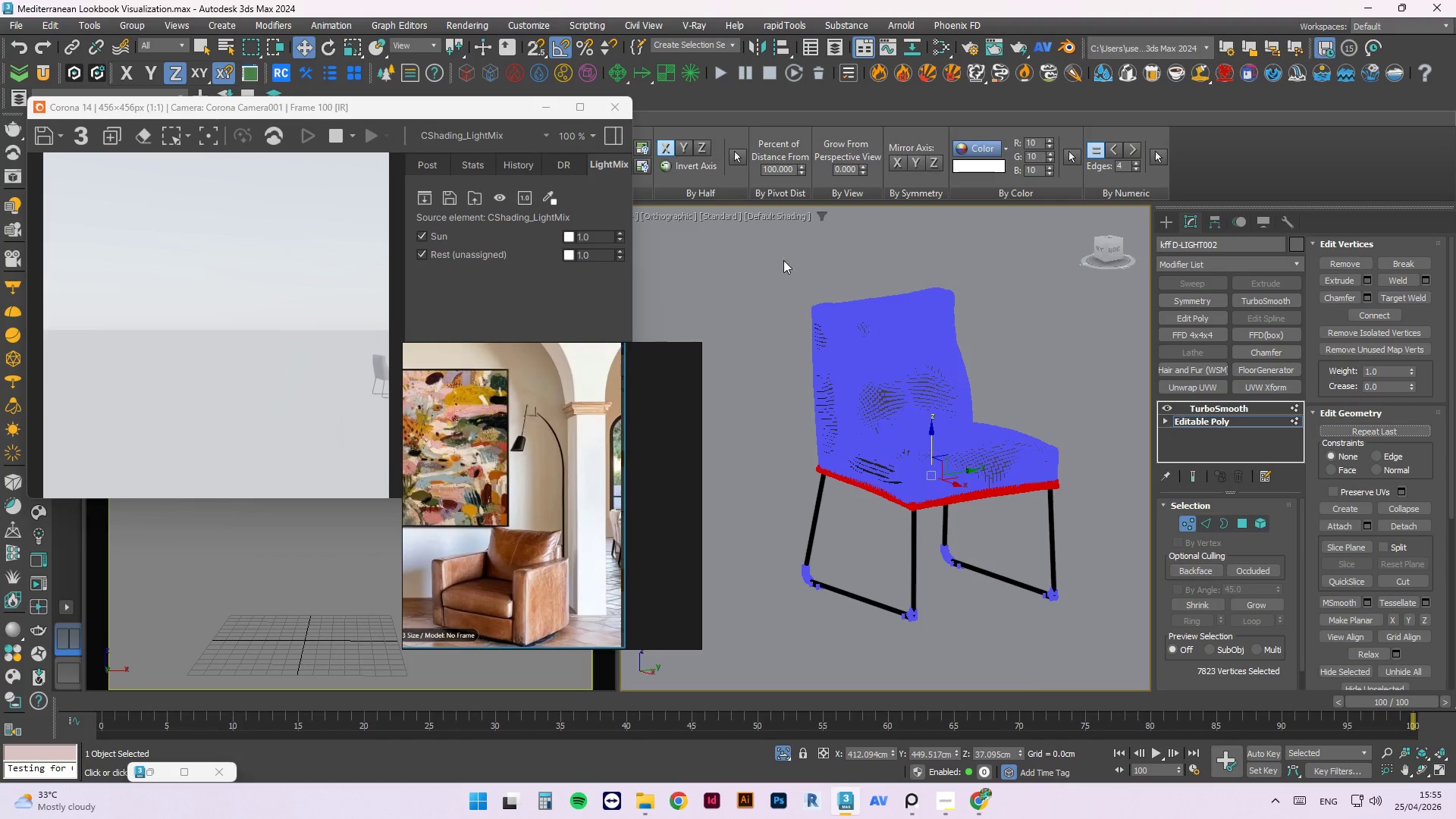 
left_click_drag(start_coordinate=[764, 259], to_coordinate=[995, 357])
 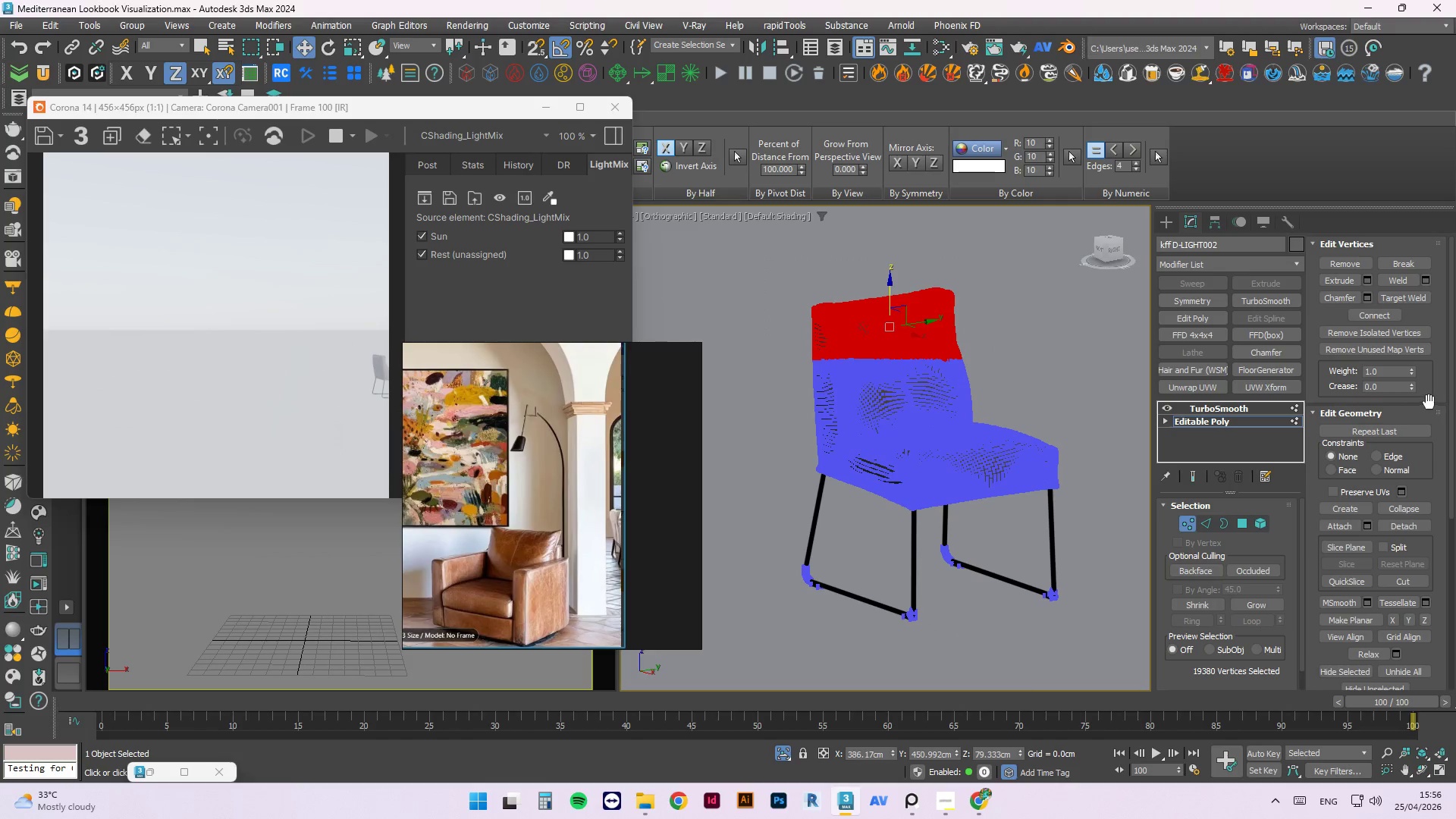 
left_click_drag(start_coordinate=[1451, 388], to_coordinate=[1455, 359])
 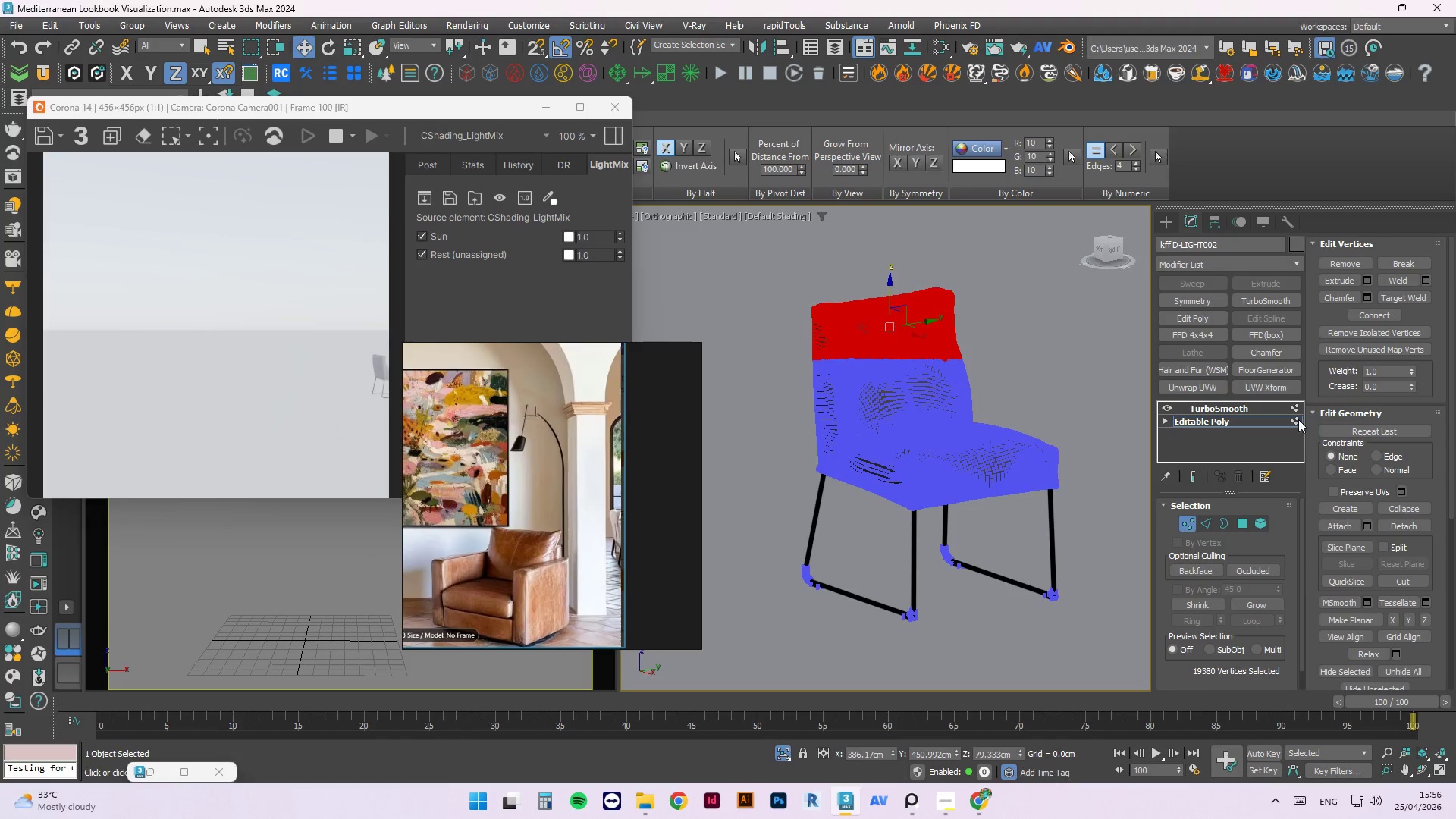 
left_click([1307, 417])
 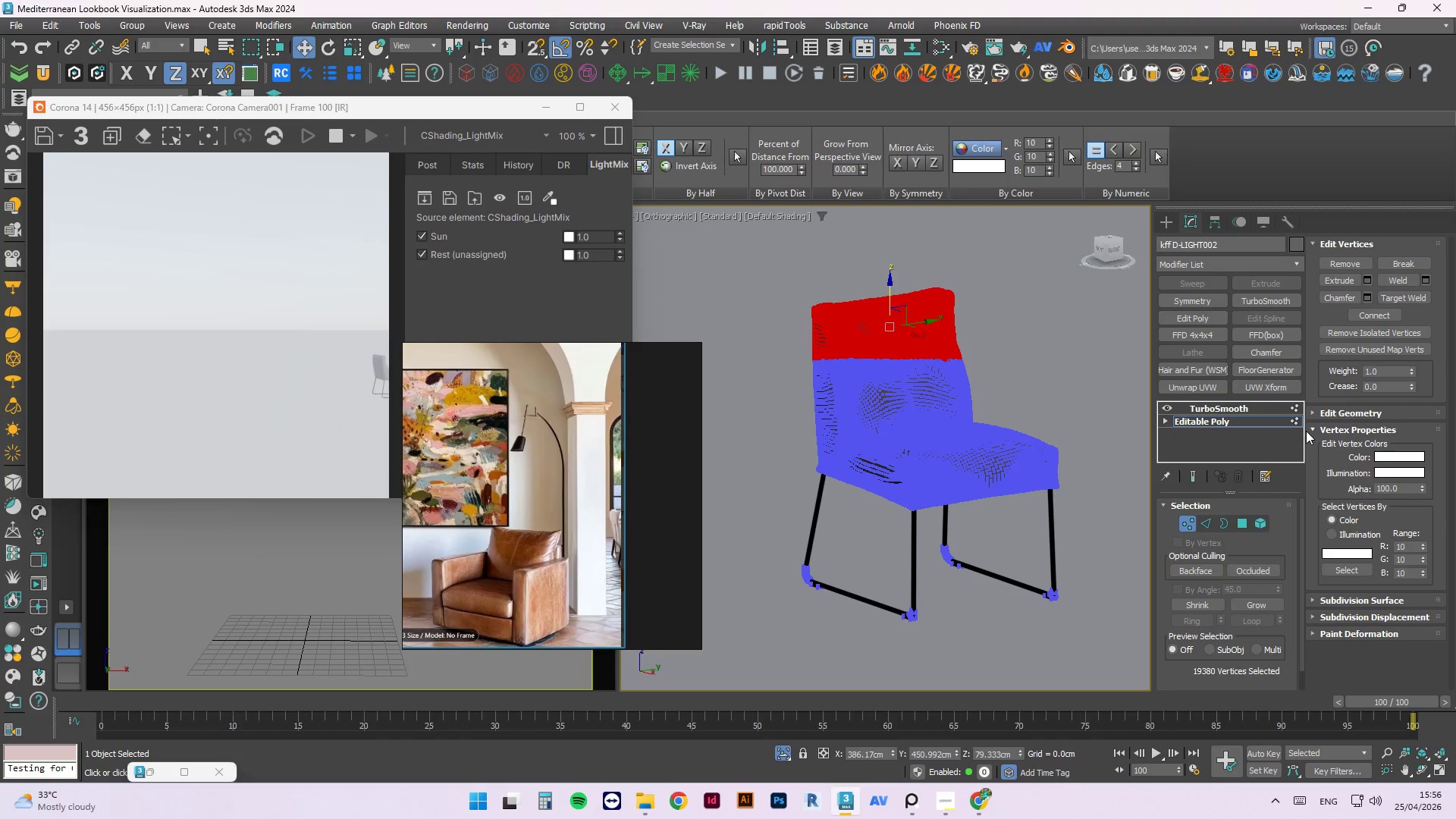 
left_click([1312, 426])
 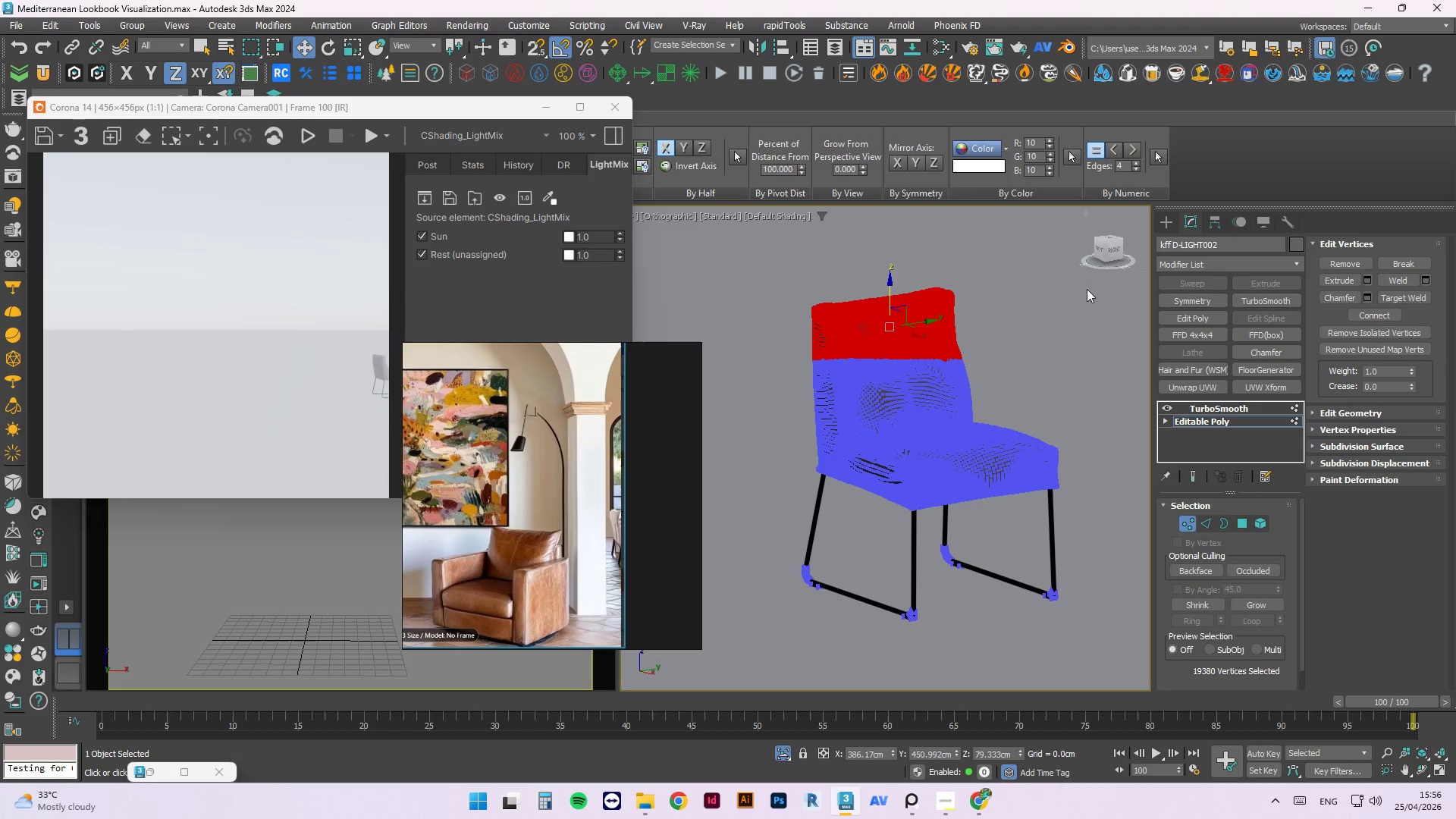 
wait(5.02)
 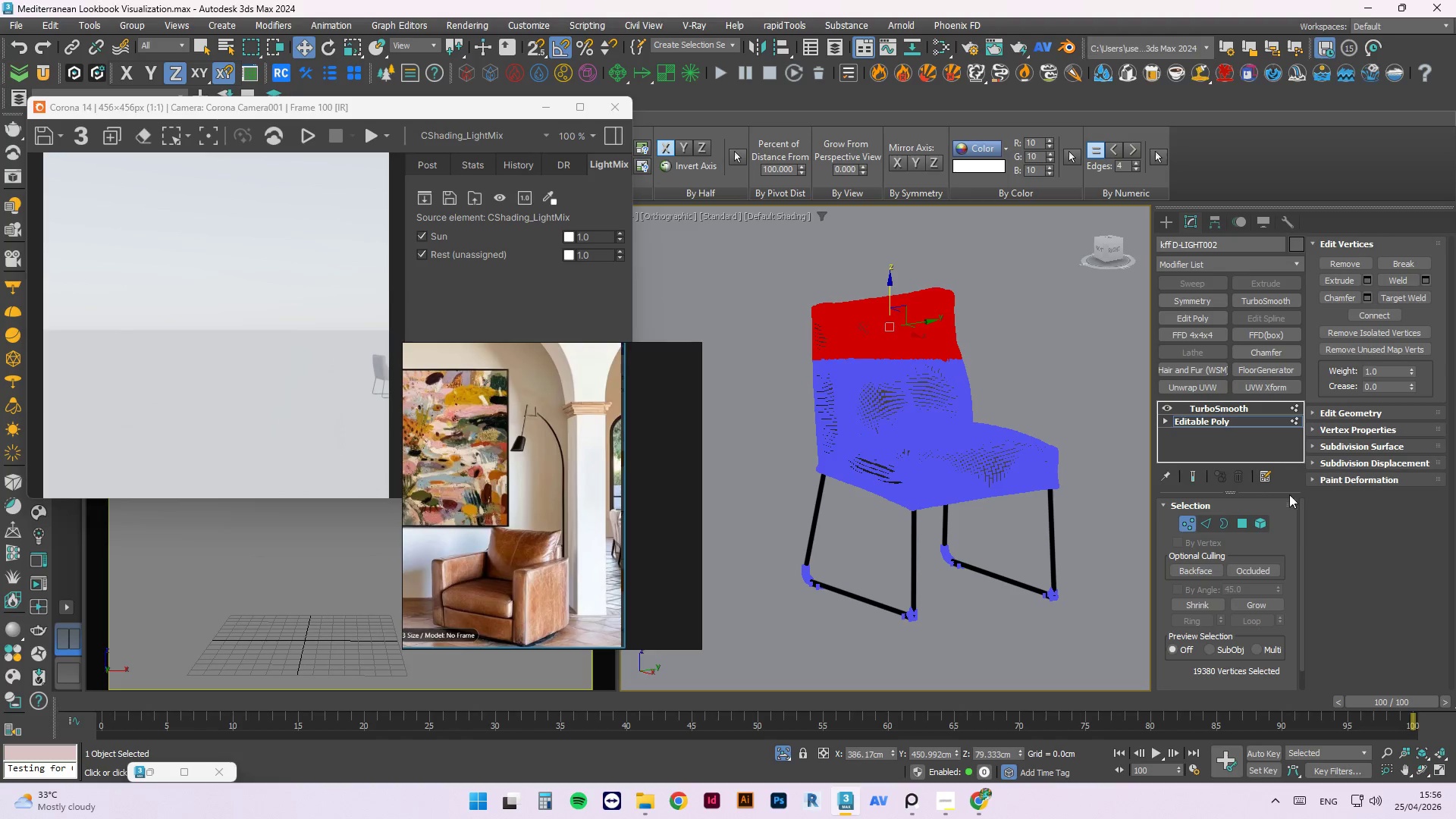 
key(Control+S)
 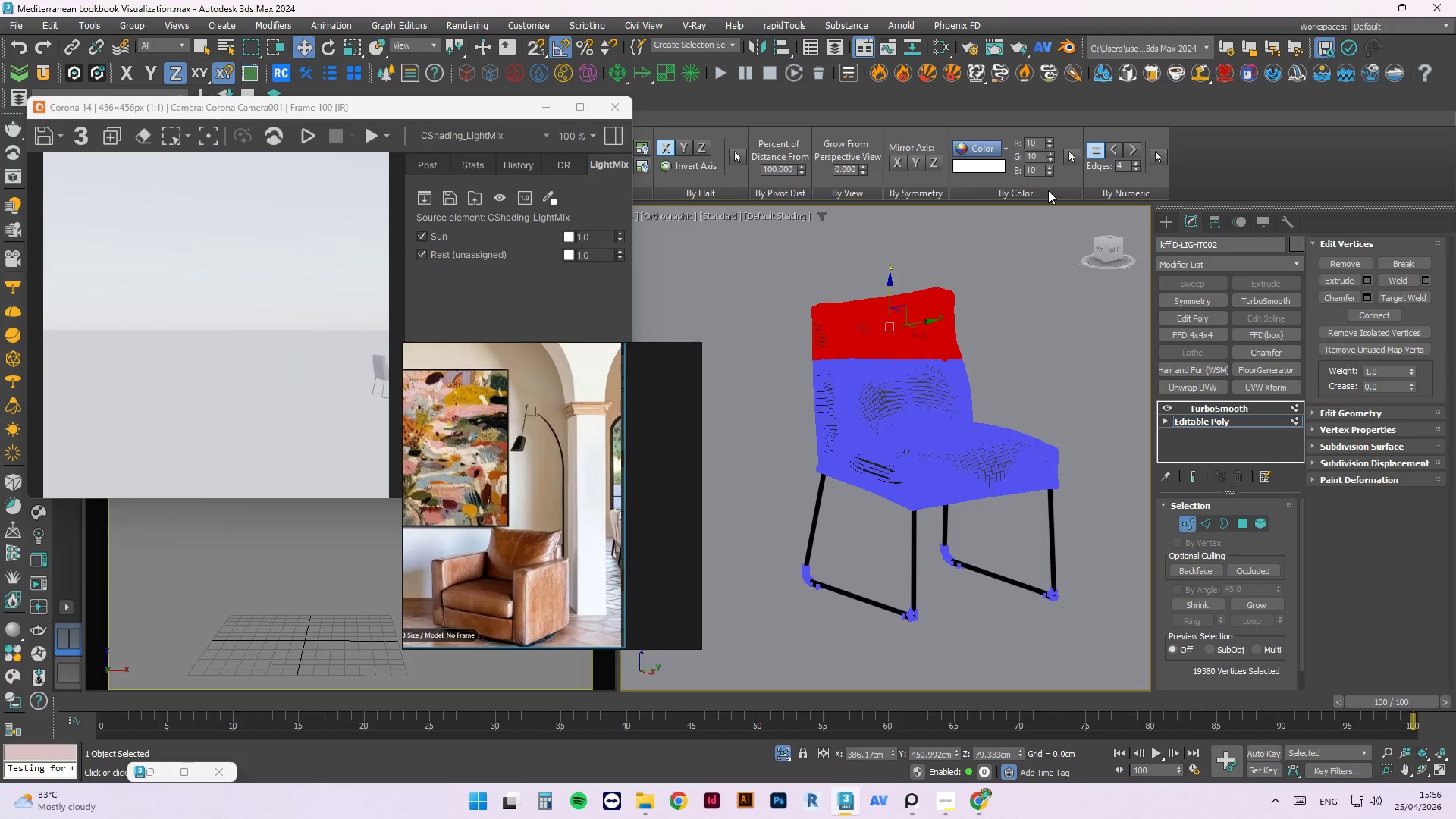 
wait(12.61)
 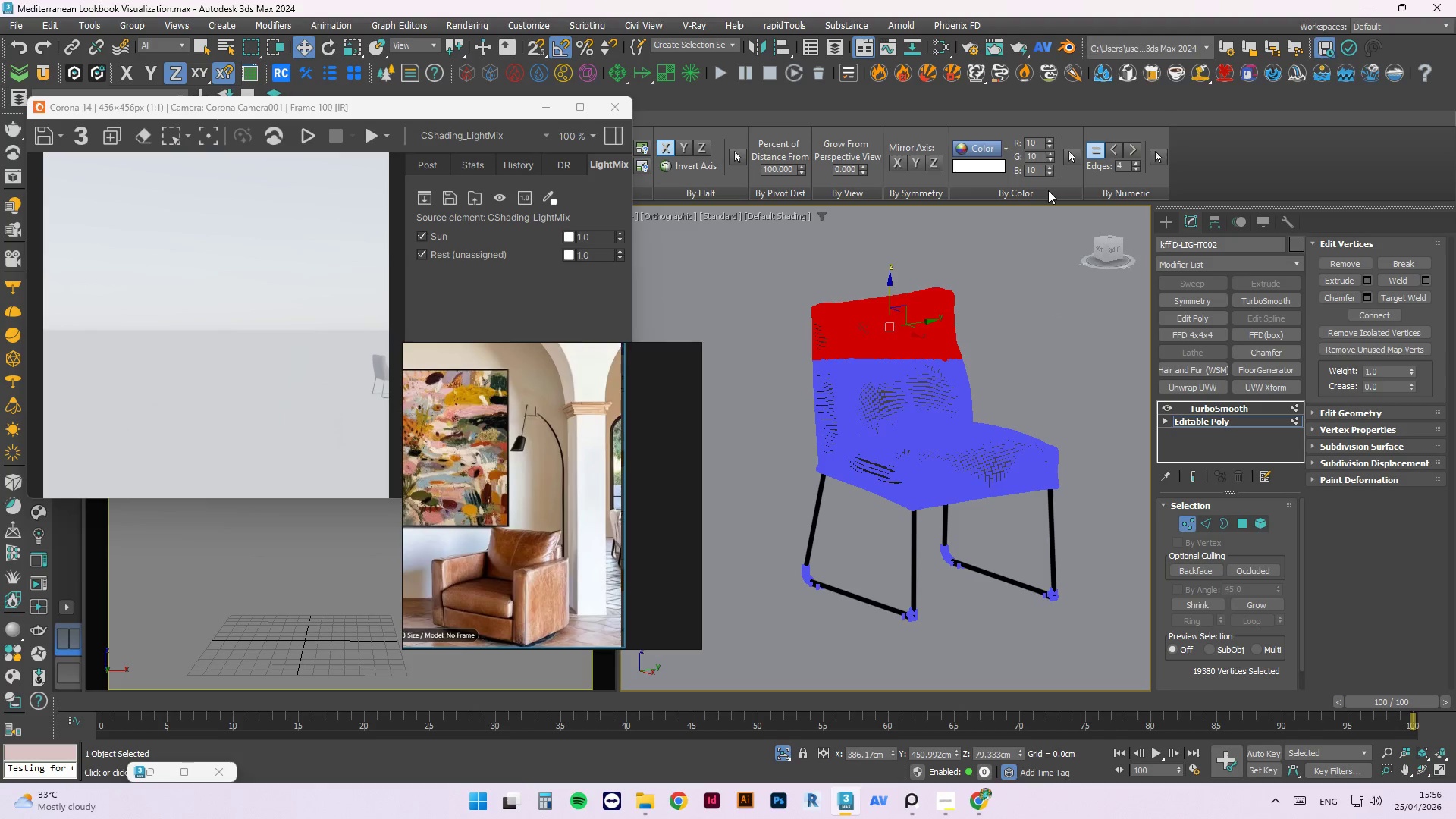 
key(W)
 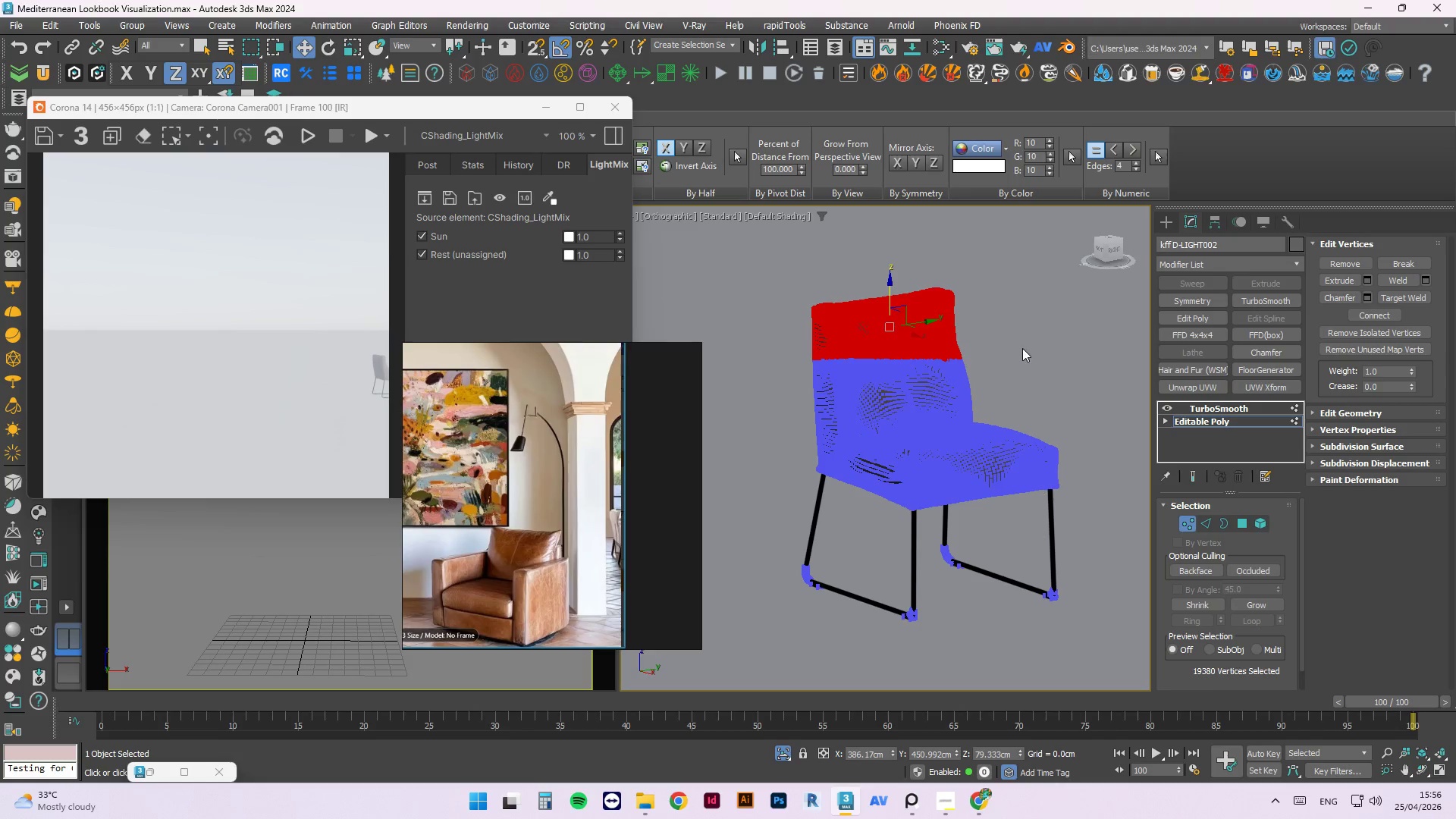 
left_click([1020, 311])
 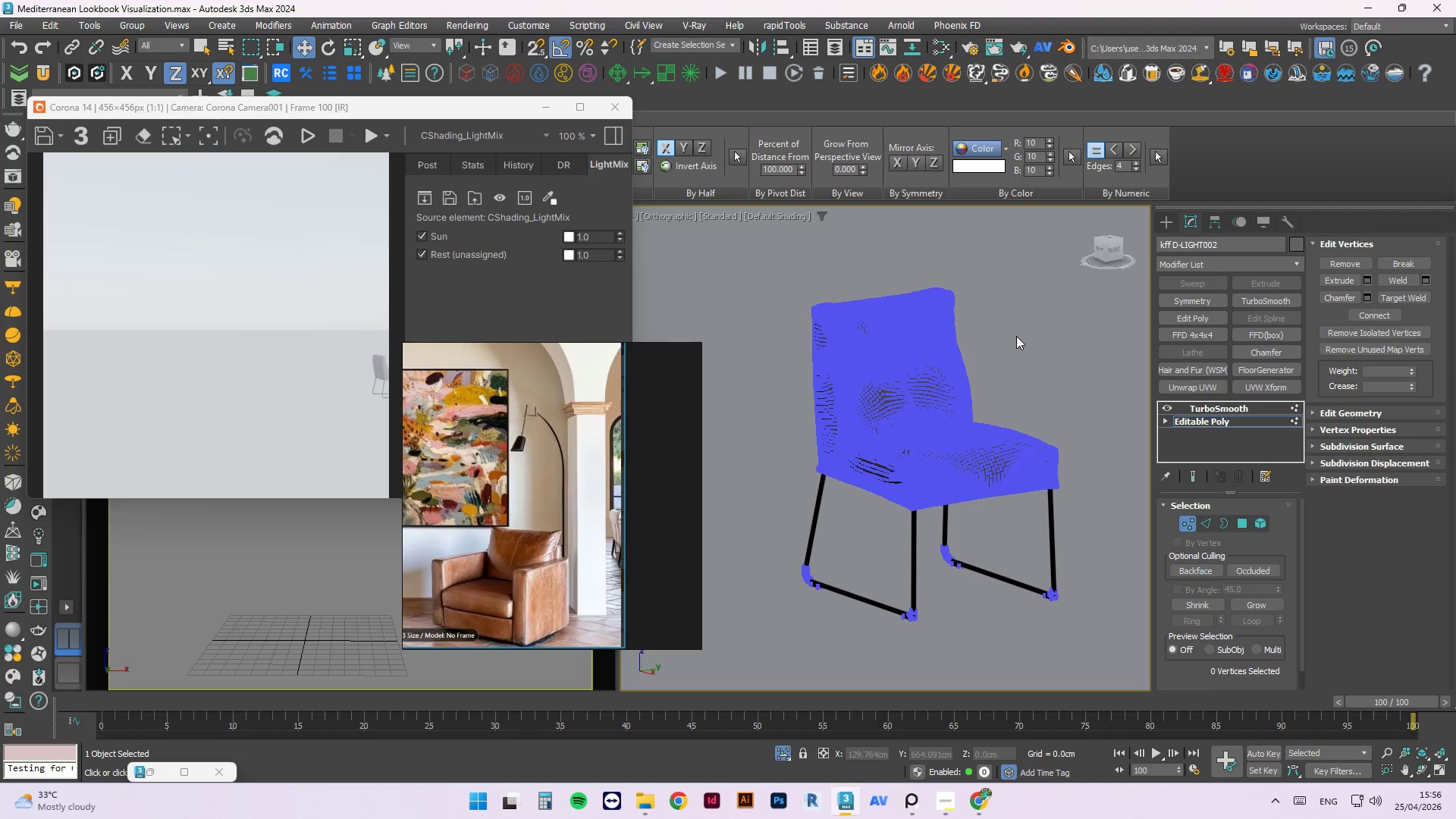 
key(Control+ControlLeft)
 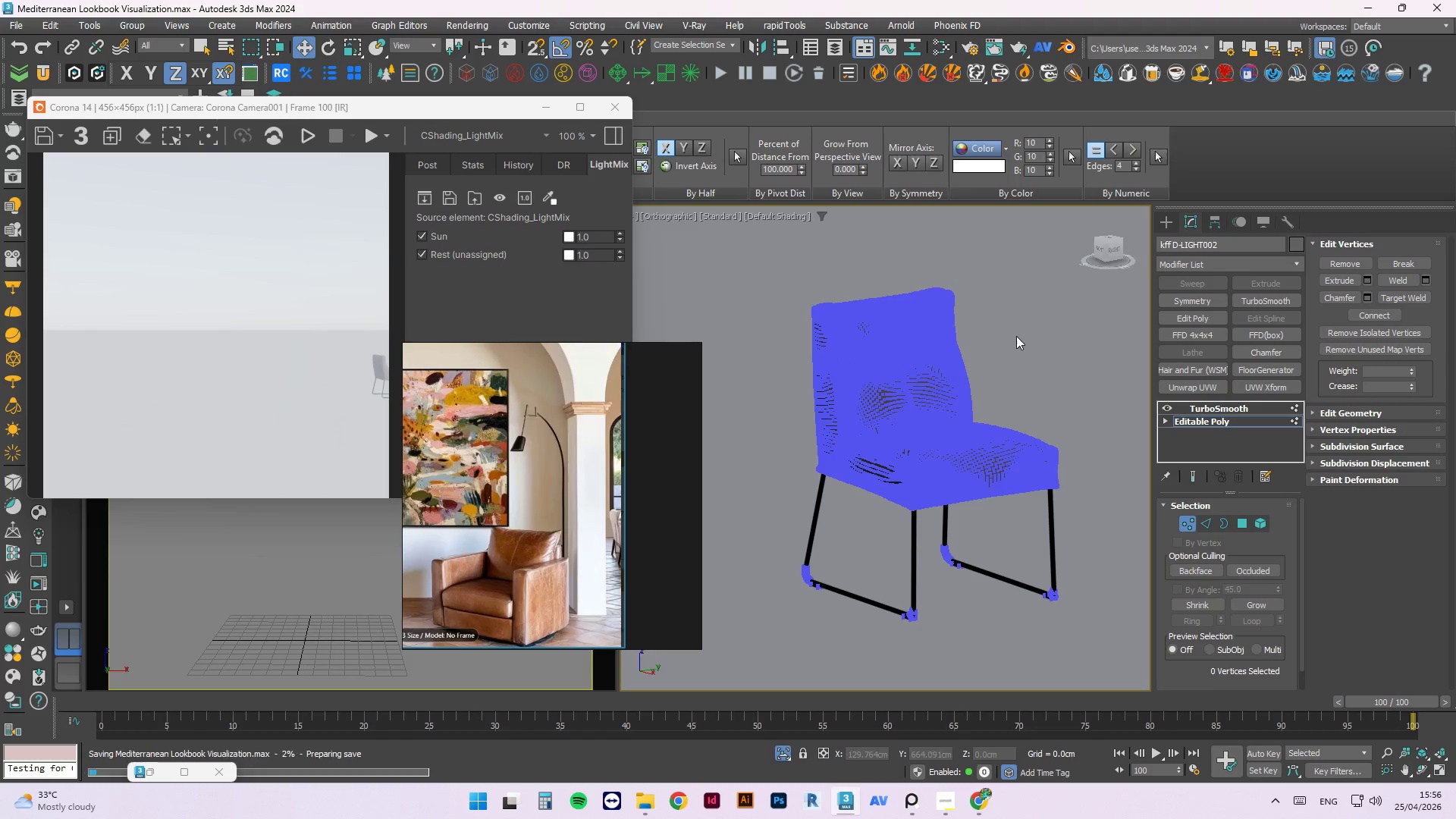 
key(Control+S)
 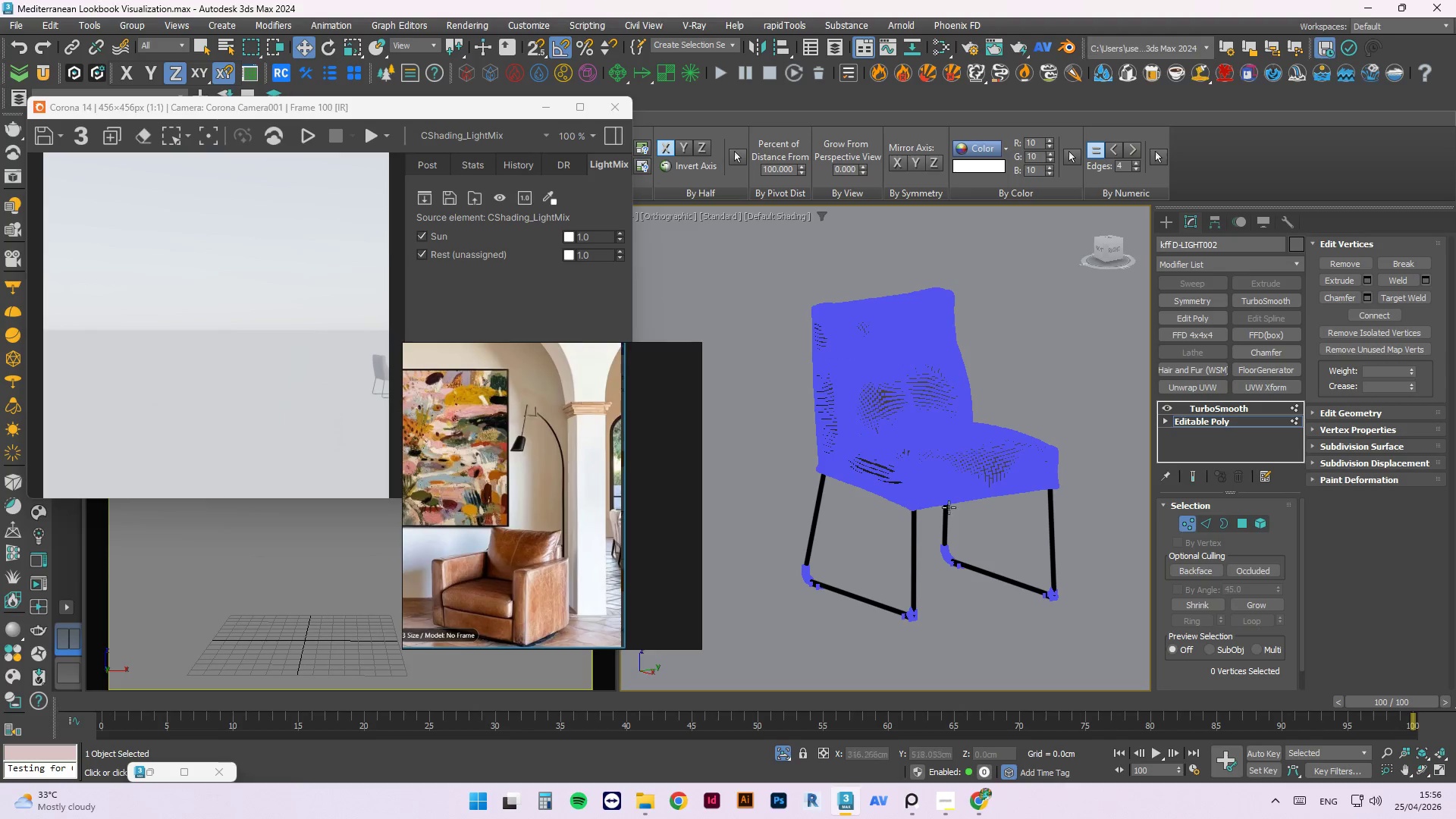 
wait(8.75)
 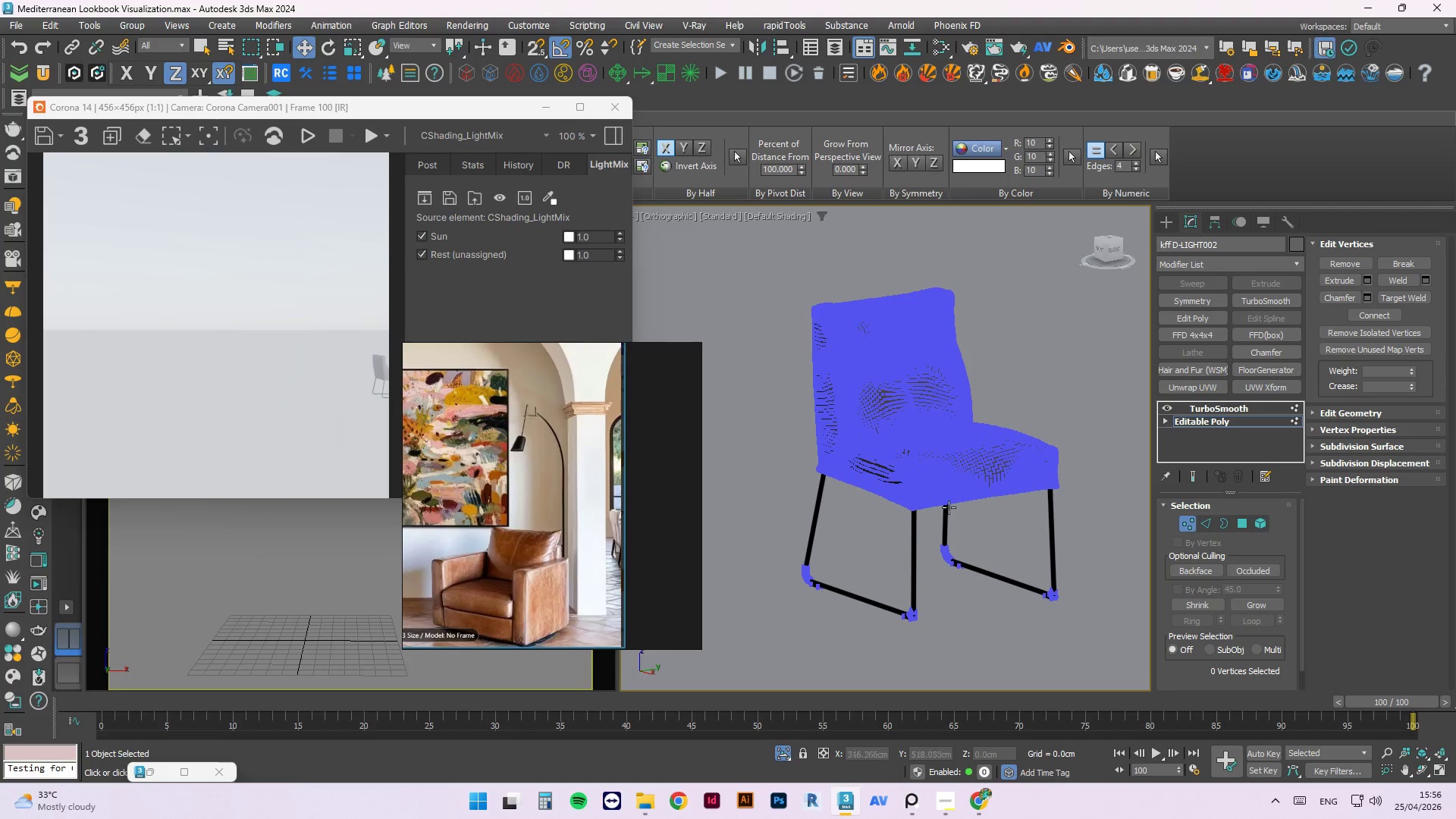 
key(M)
 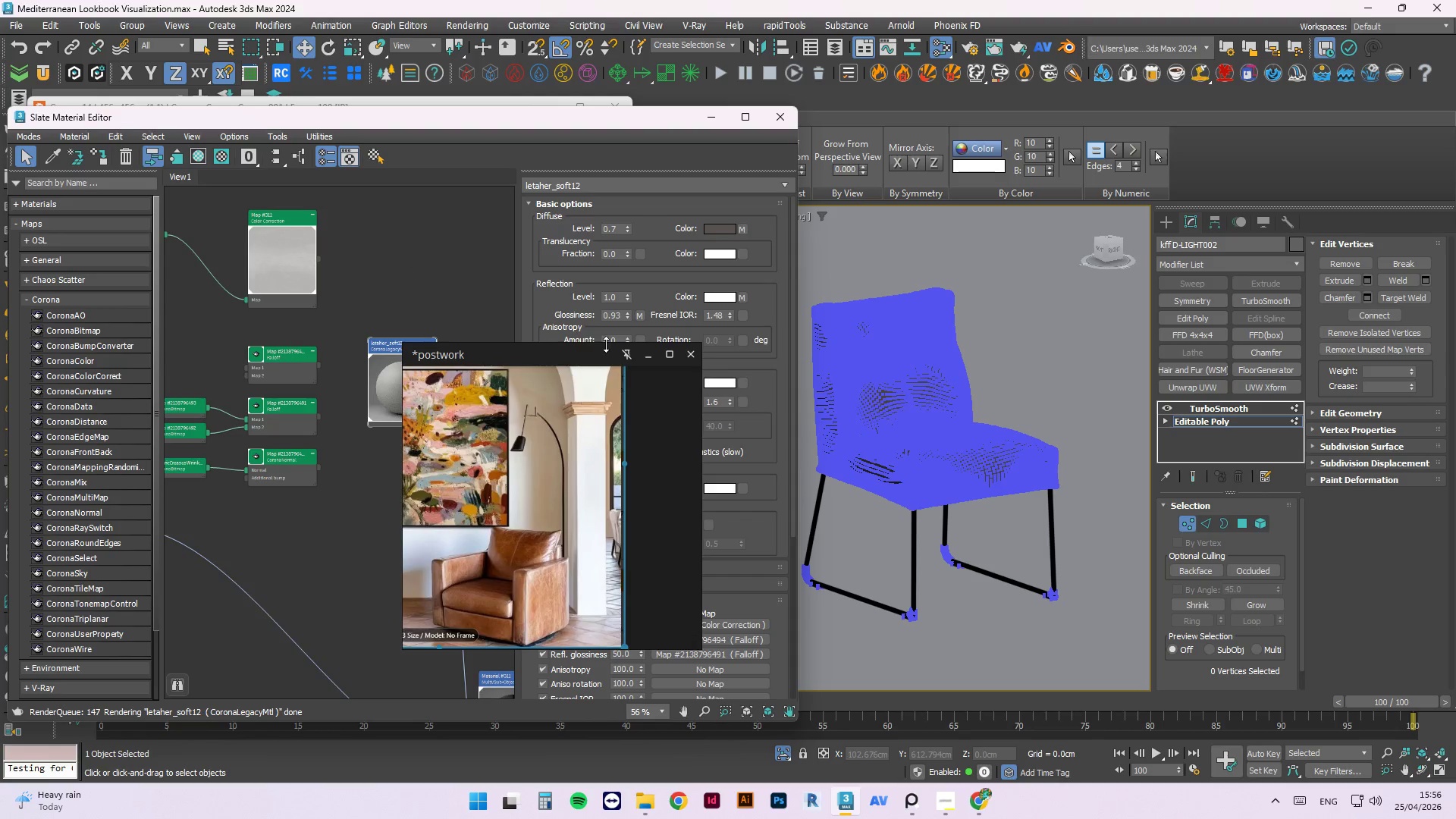 
left_click([649, 355])
 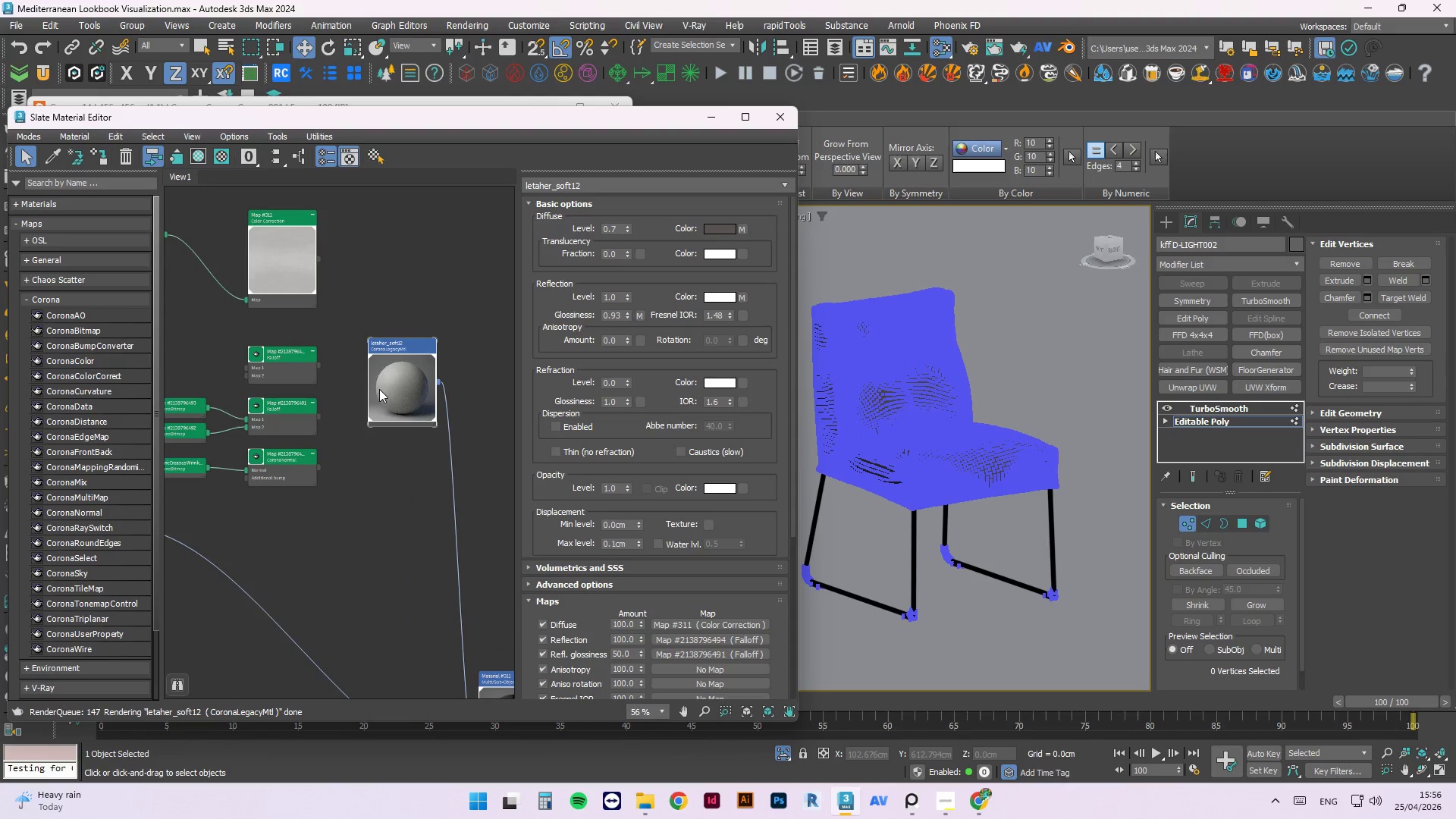 
left_click_drag(start_coordinate=[398, 389], to_coordinate=[284, 700])
 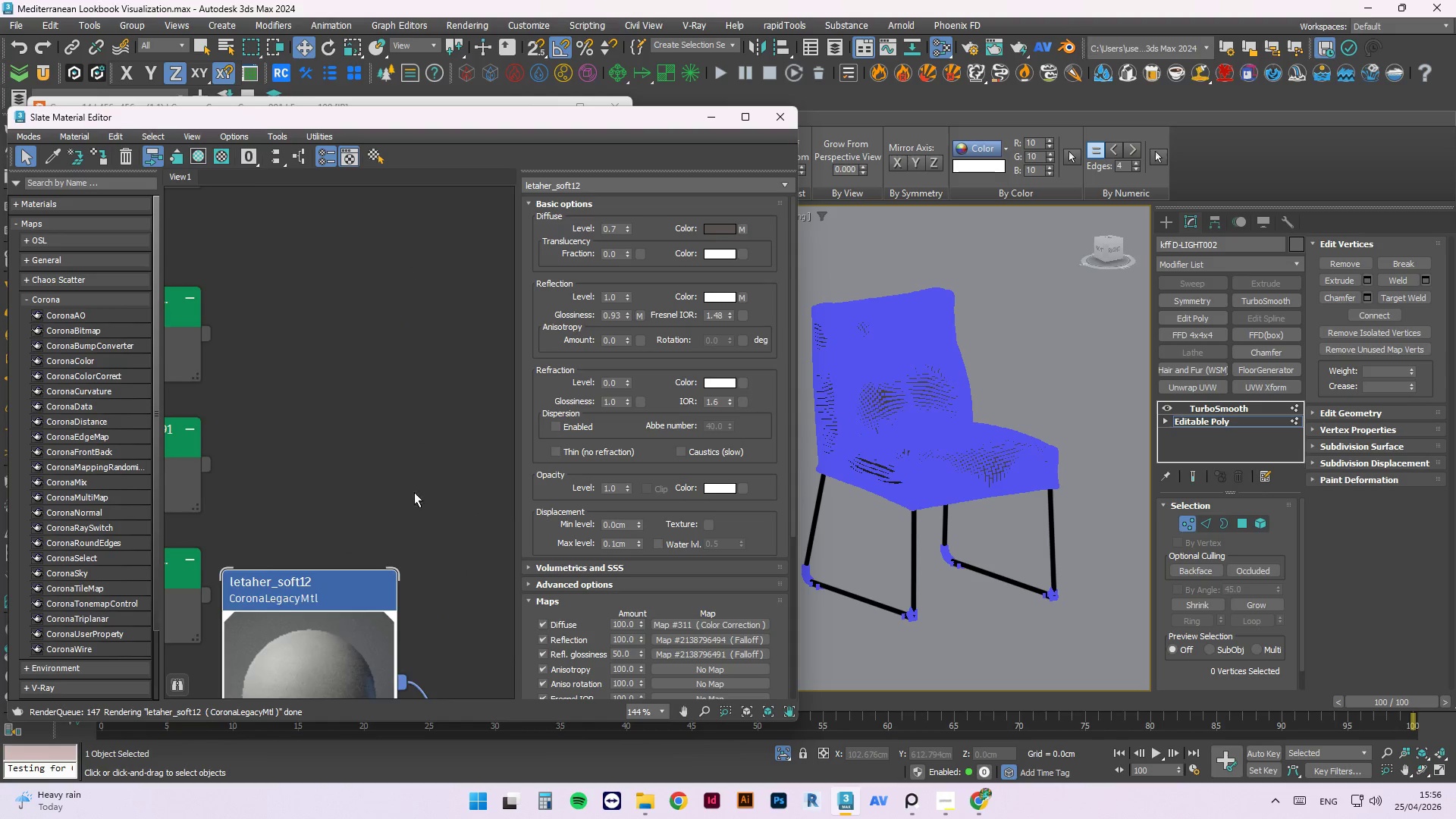 
scroll: coordinate [395, 391], scroll_direction: up, amount: 8.0
 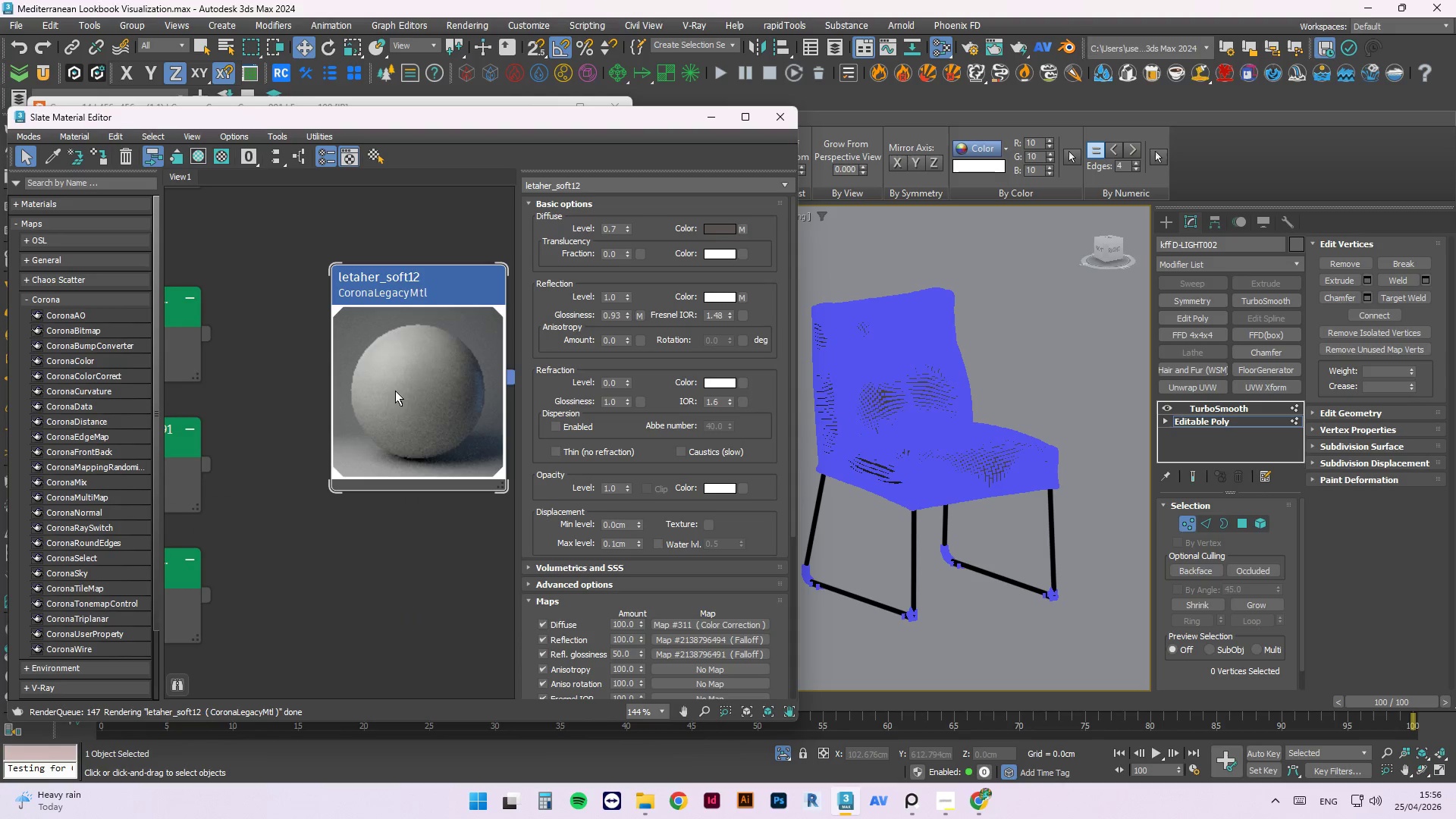 
right_click([362, 613])
 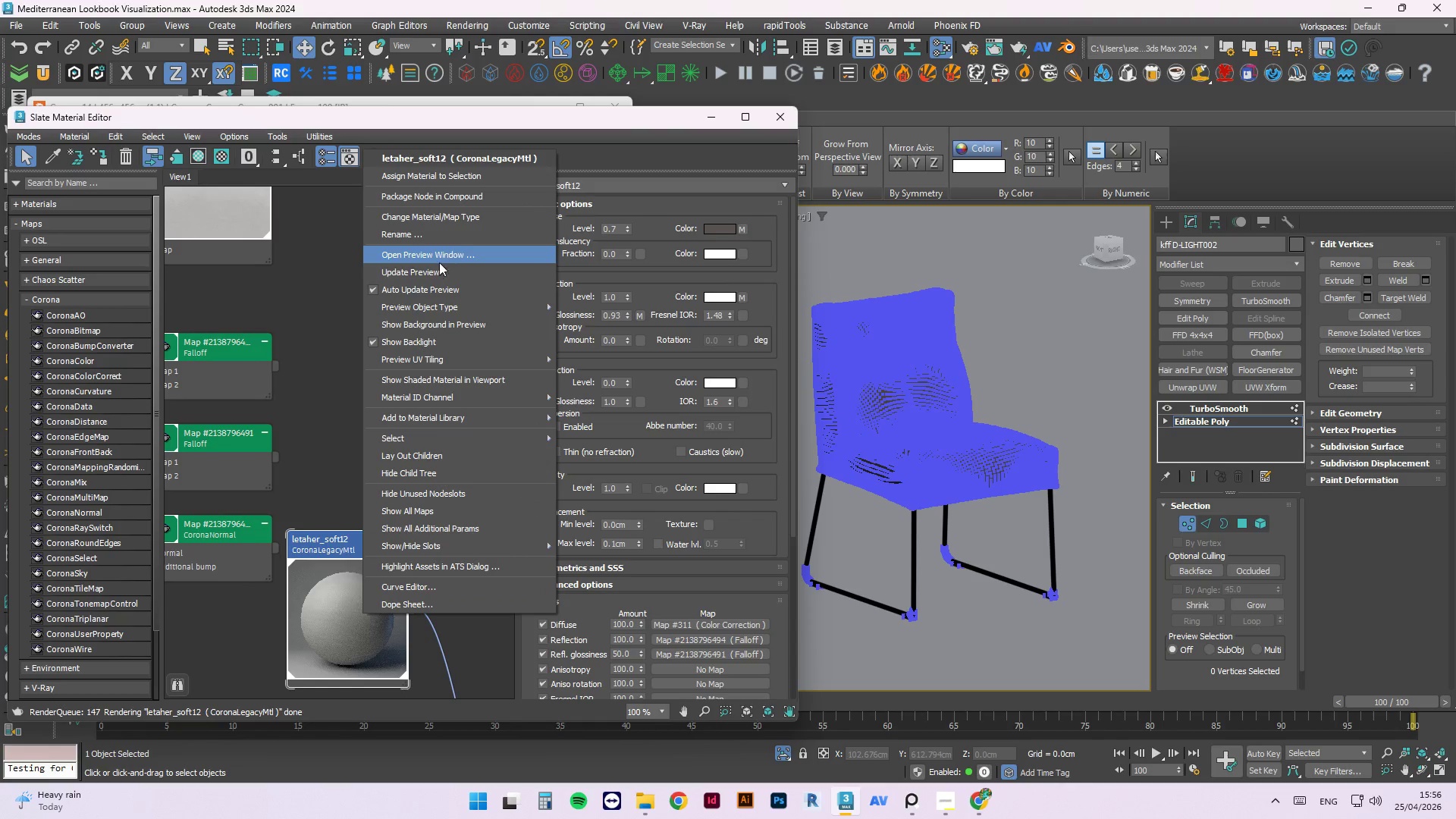 
scroll: coordinate [432, 435], scroll_direction: down, amount: 4.0
 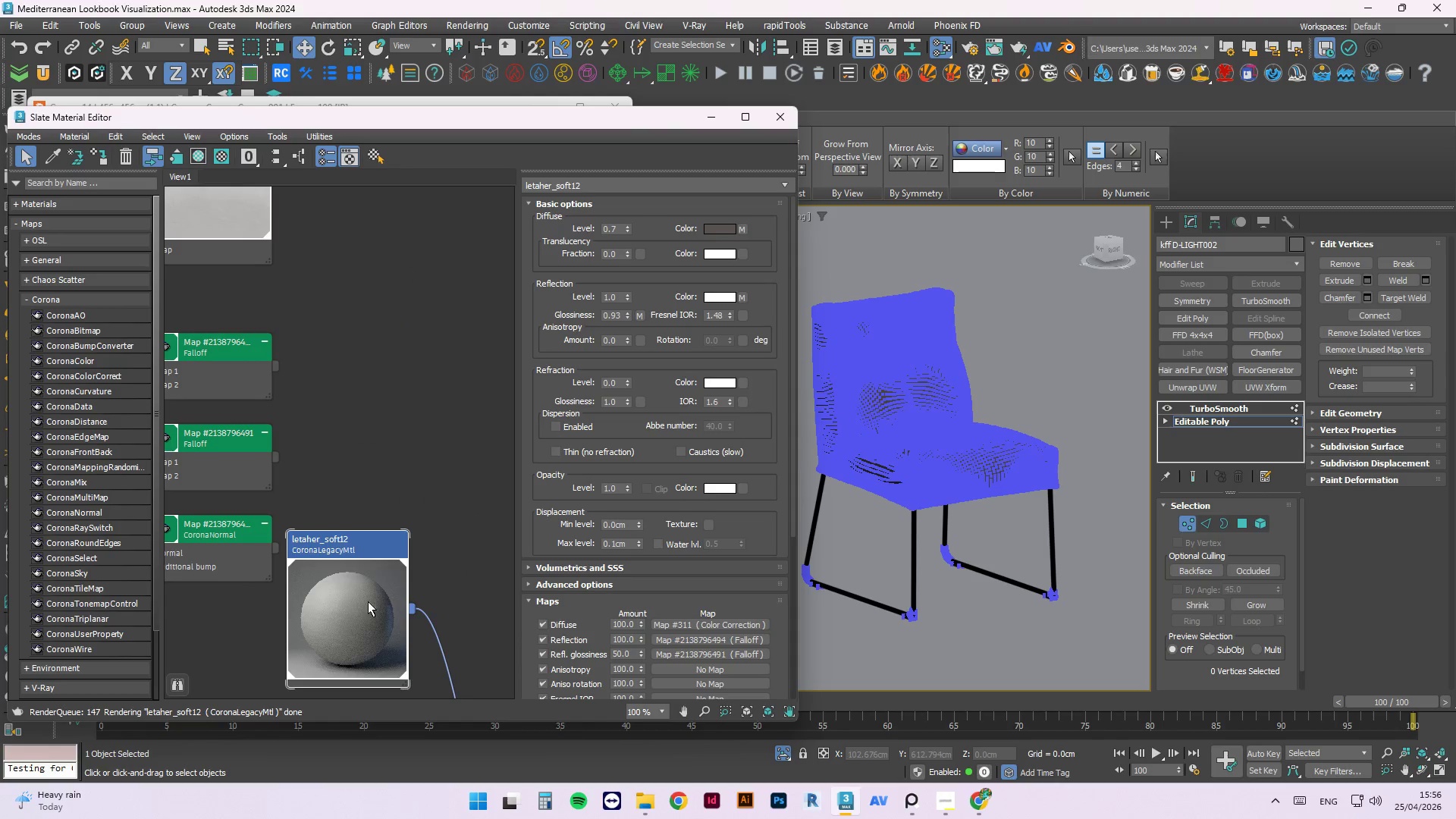 
left_click([434, 274])
 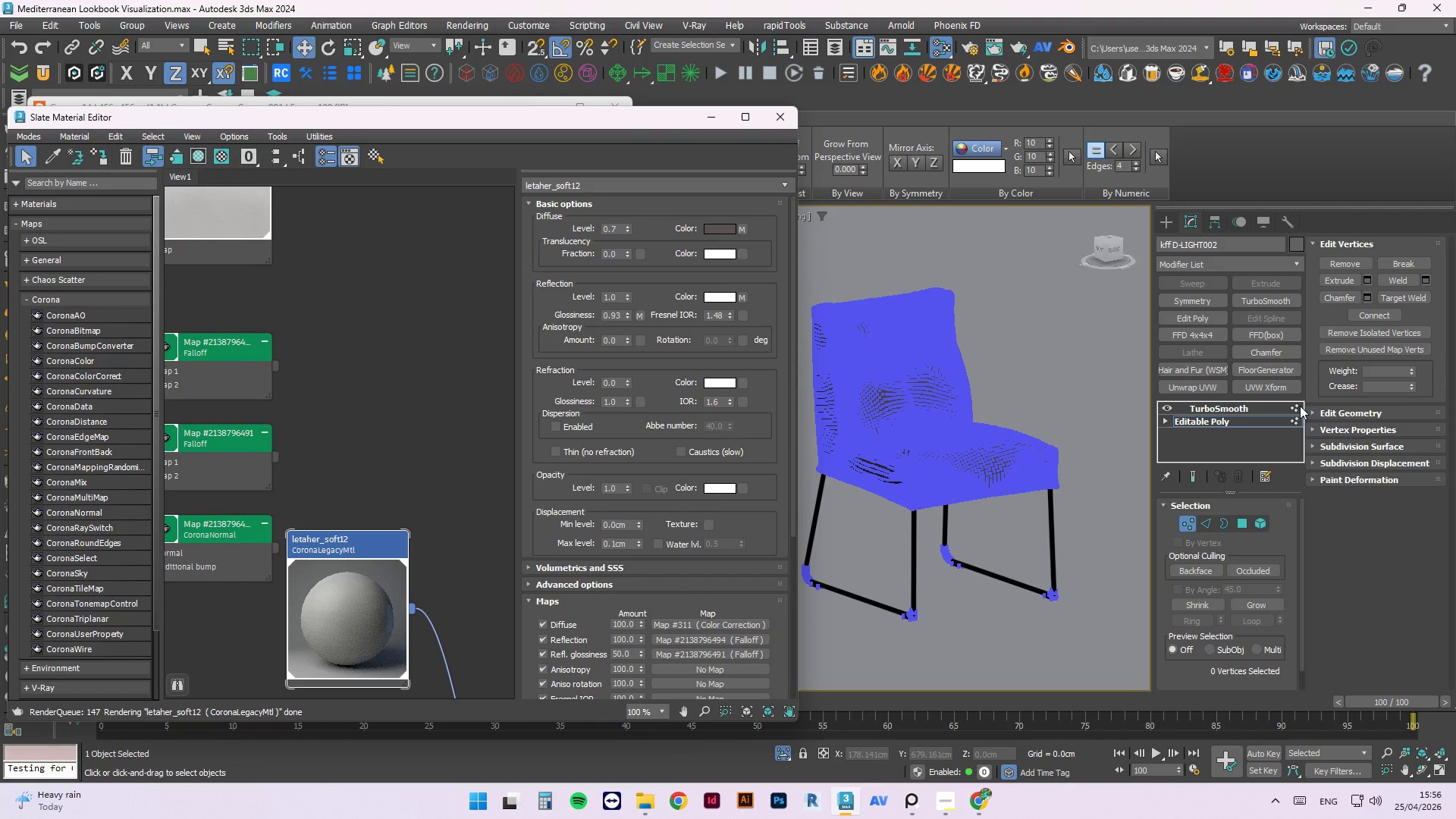 
wait(8.88)
 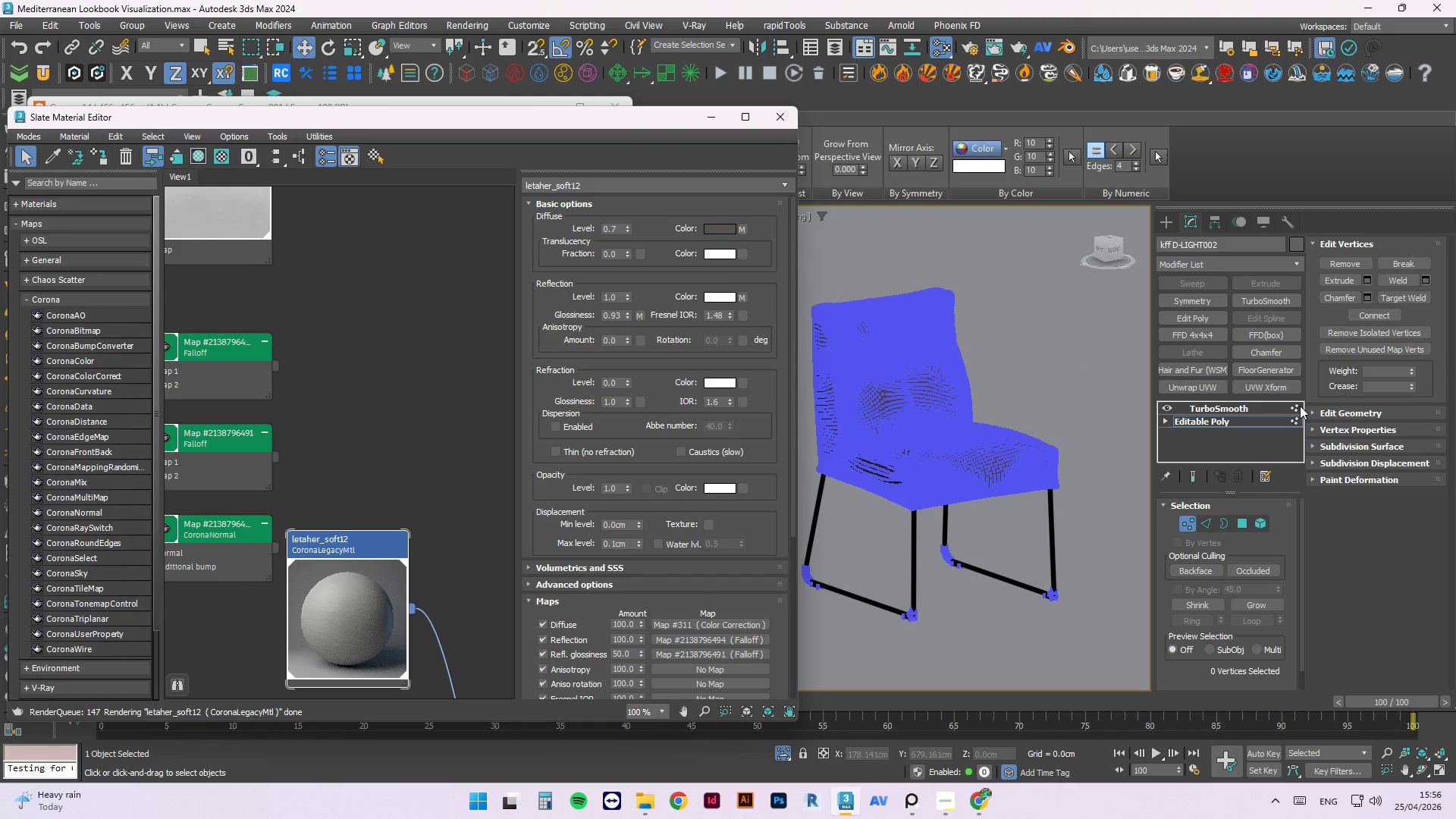 
left_click([1298, 421])
 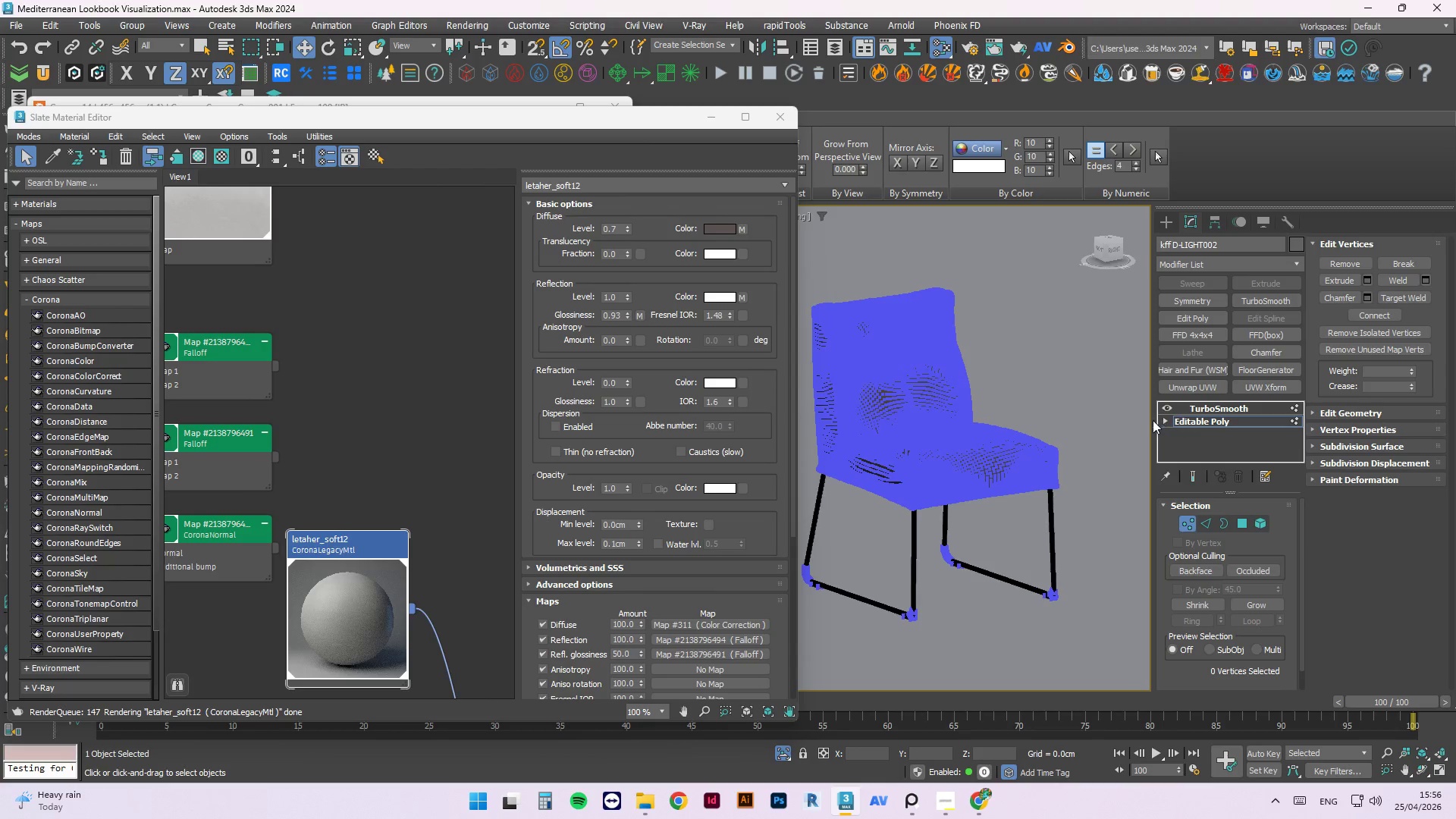 
left_click([1161, 421])
 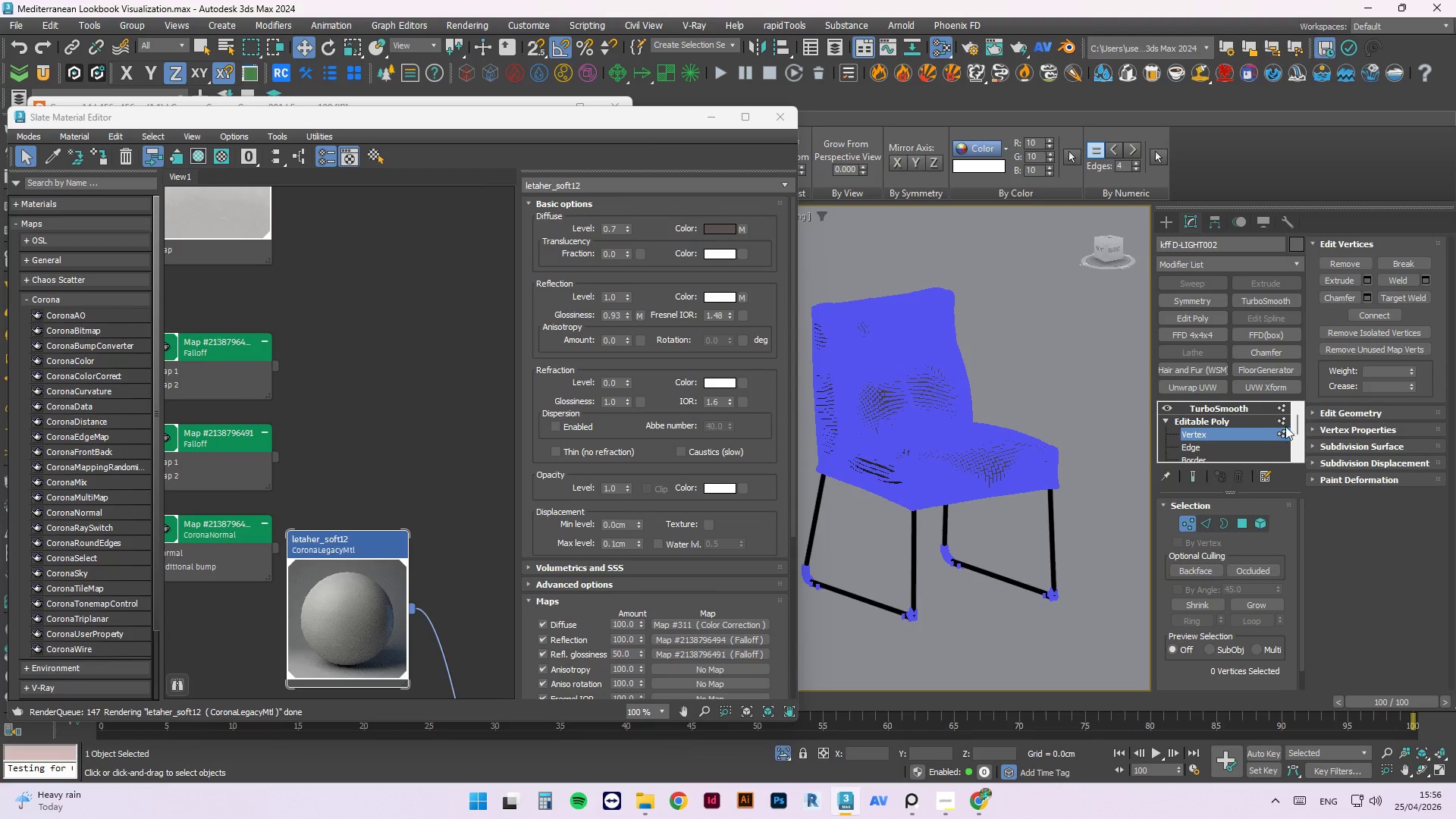 
left_click([1287, 421])
 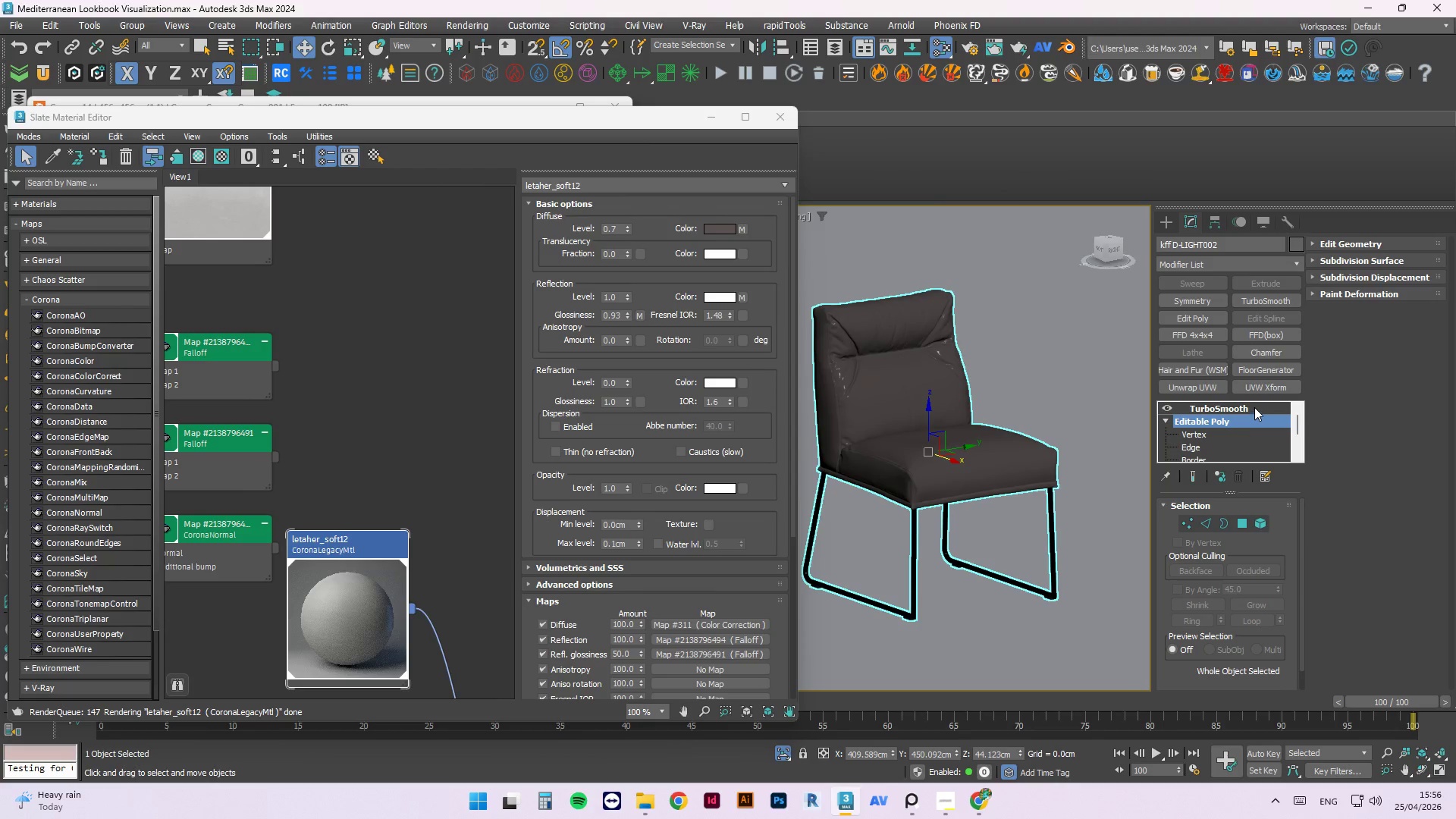 
left_click([1250, 406])
 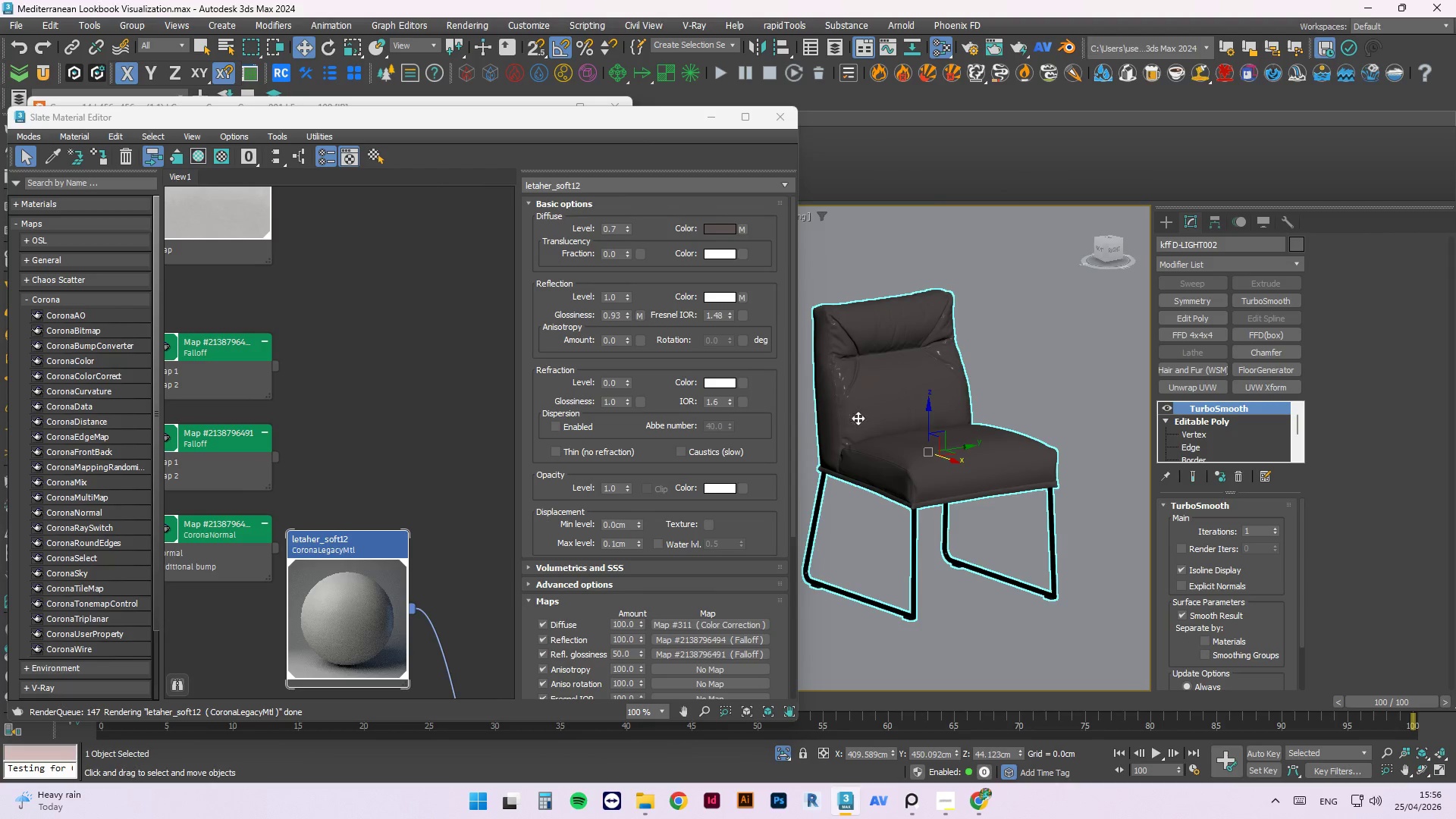 
scroll: coordinate [1048, 460], scroll_direction: down, amount: 2.0
 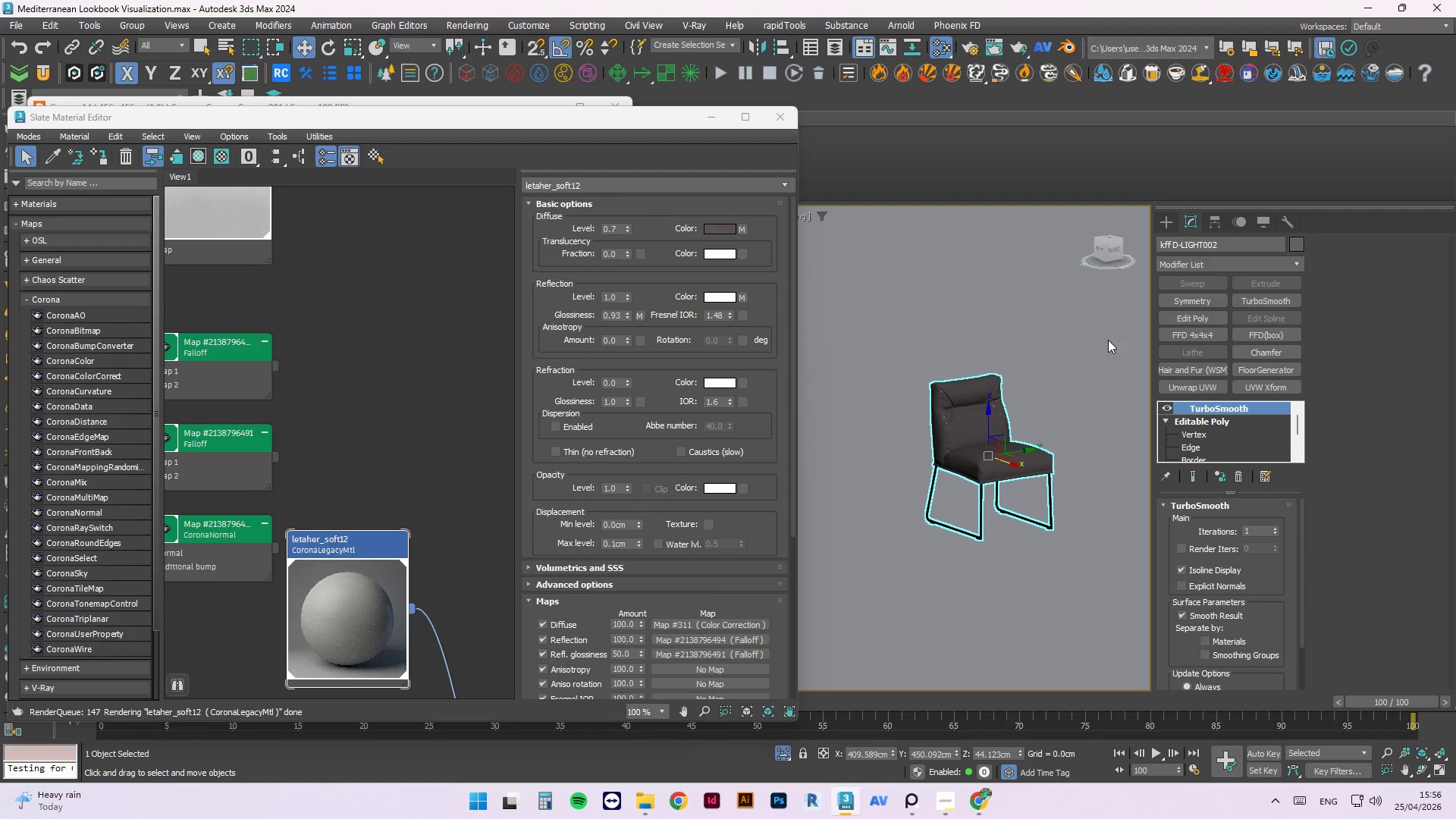 
left_click([1212, 338])
 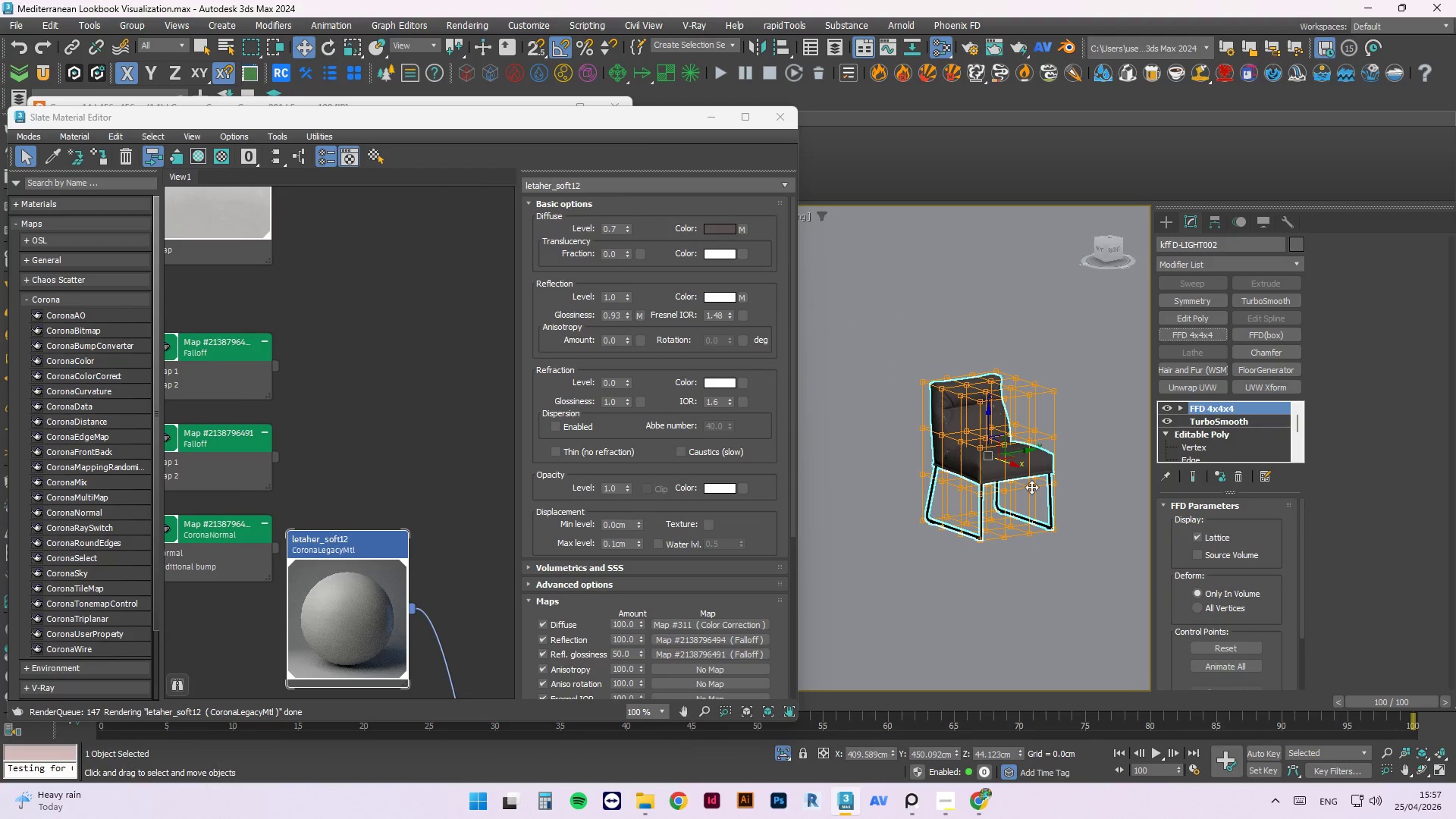 
key(1)
 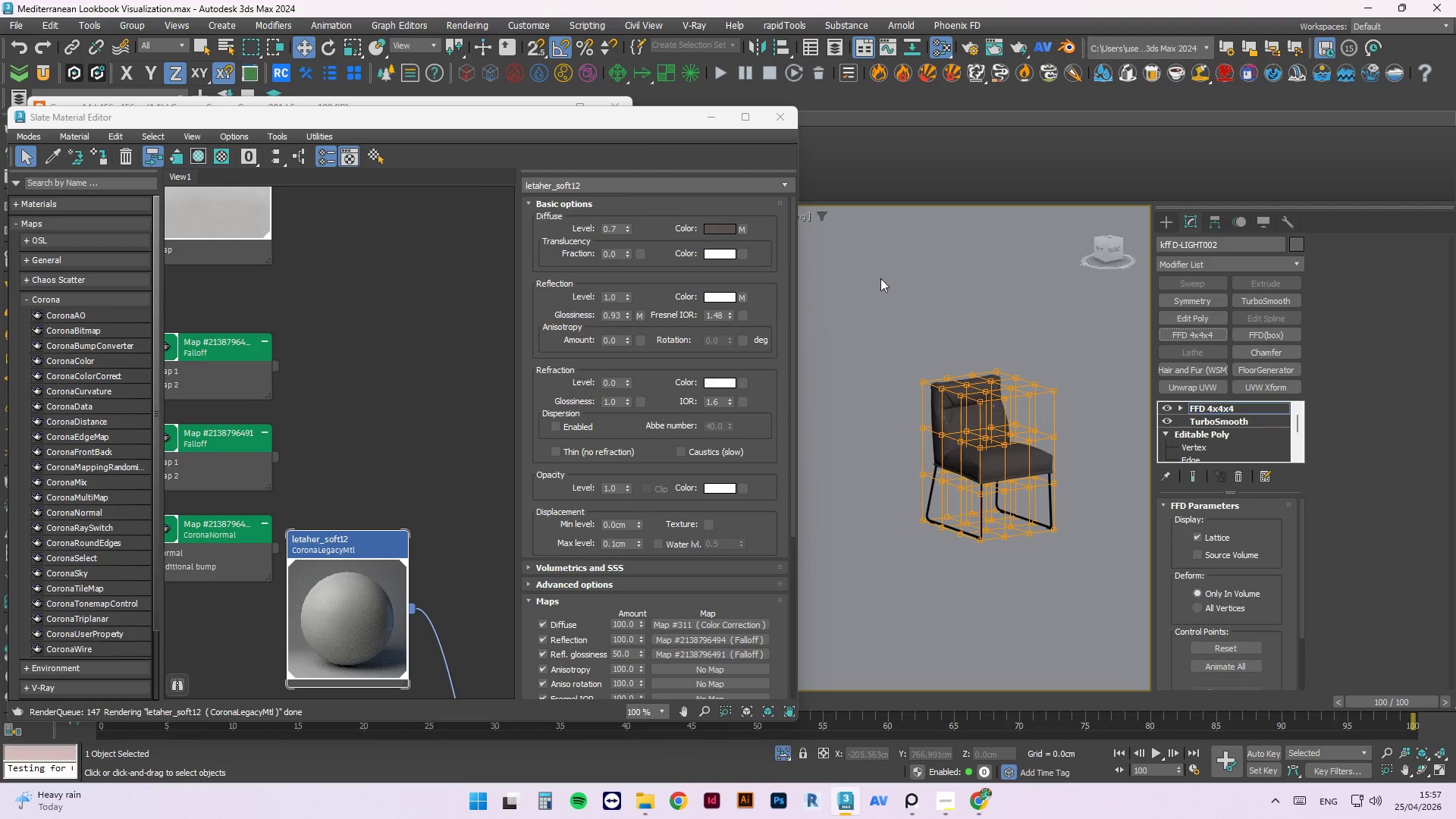 
hold_key(key=AltLeft, duration=0.97)
 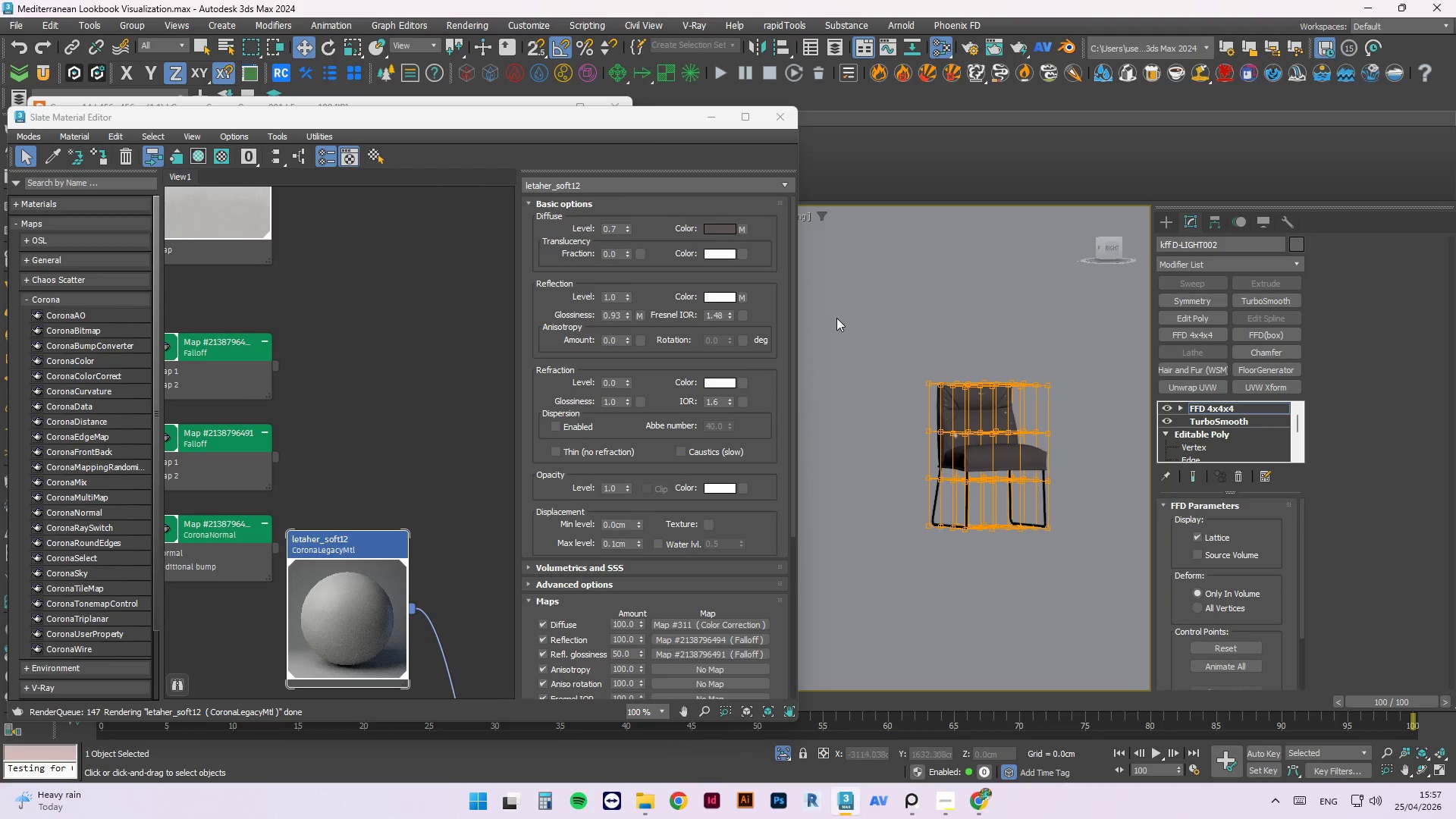 
left_click_drag(start_coordinate=[877, 336], to_coordinate=[1059, 411])
 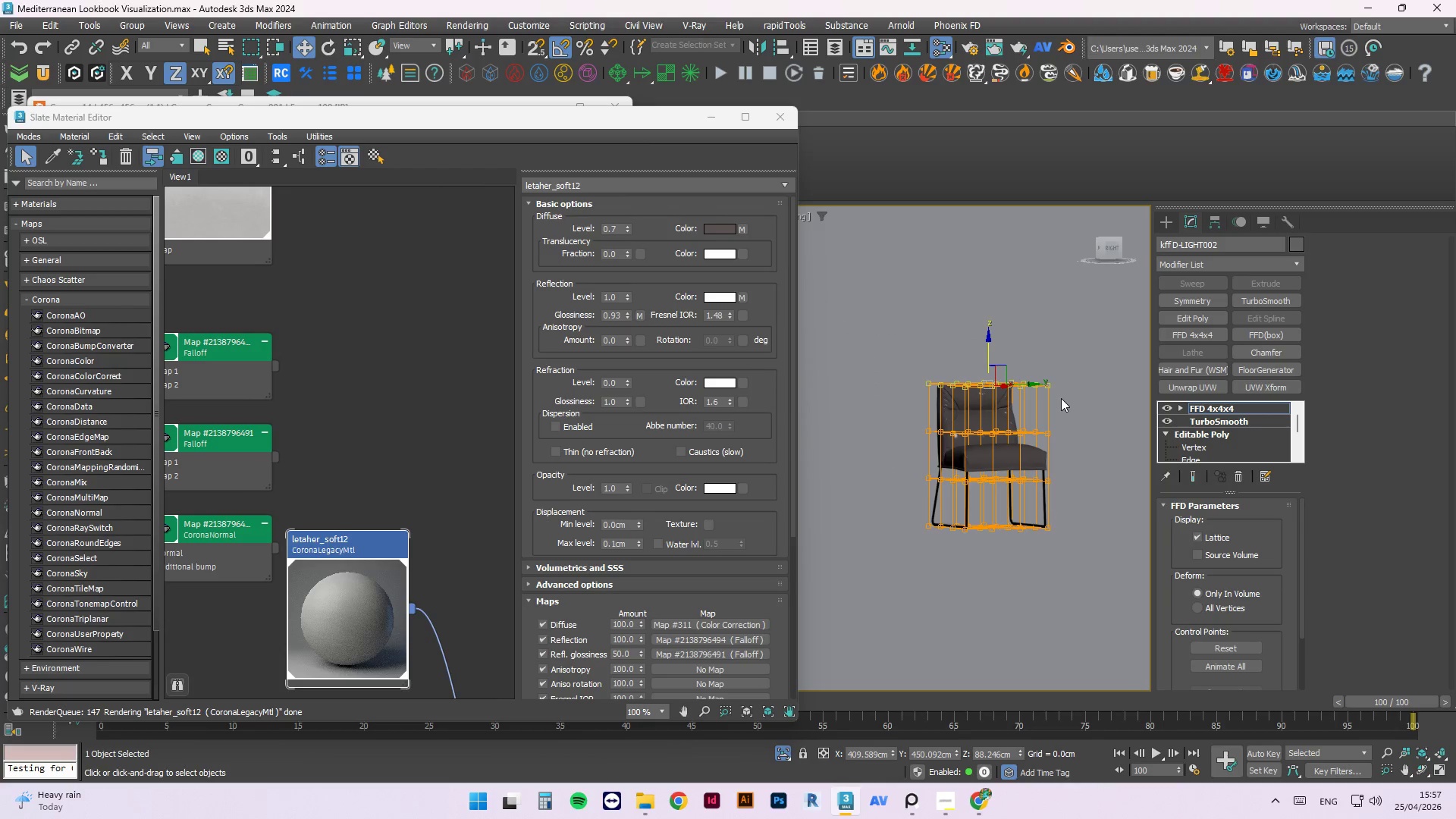 
key(W)
 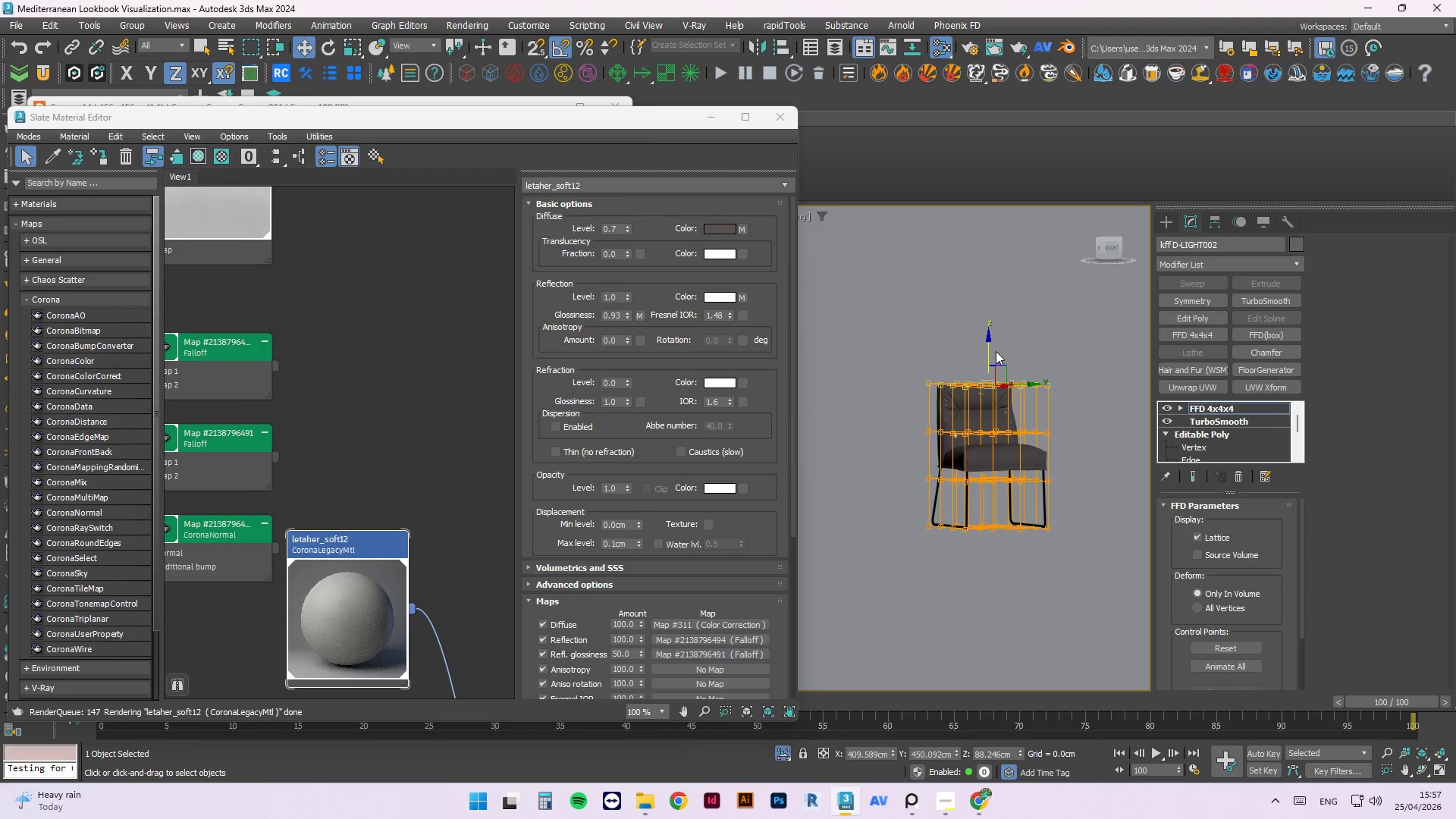 
left_click_drag(start_coordinate=[989, 343], to_coordinate=[991, 311])
 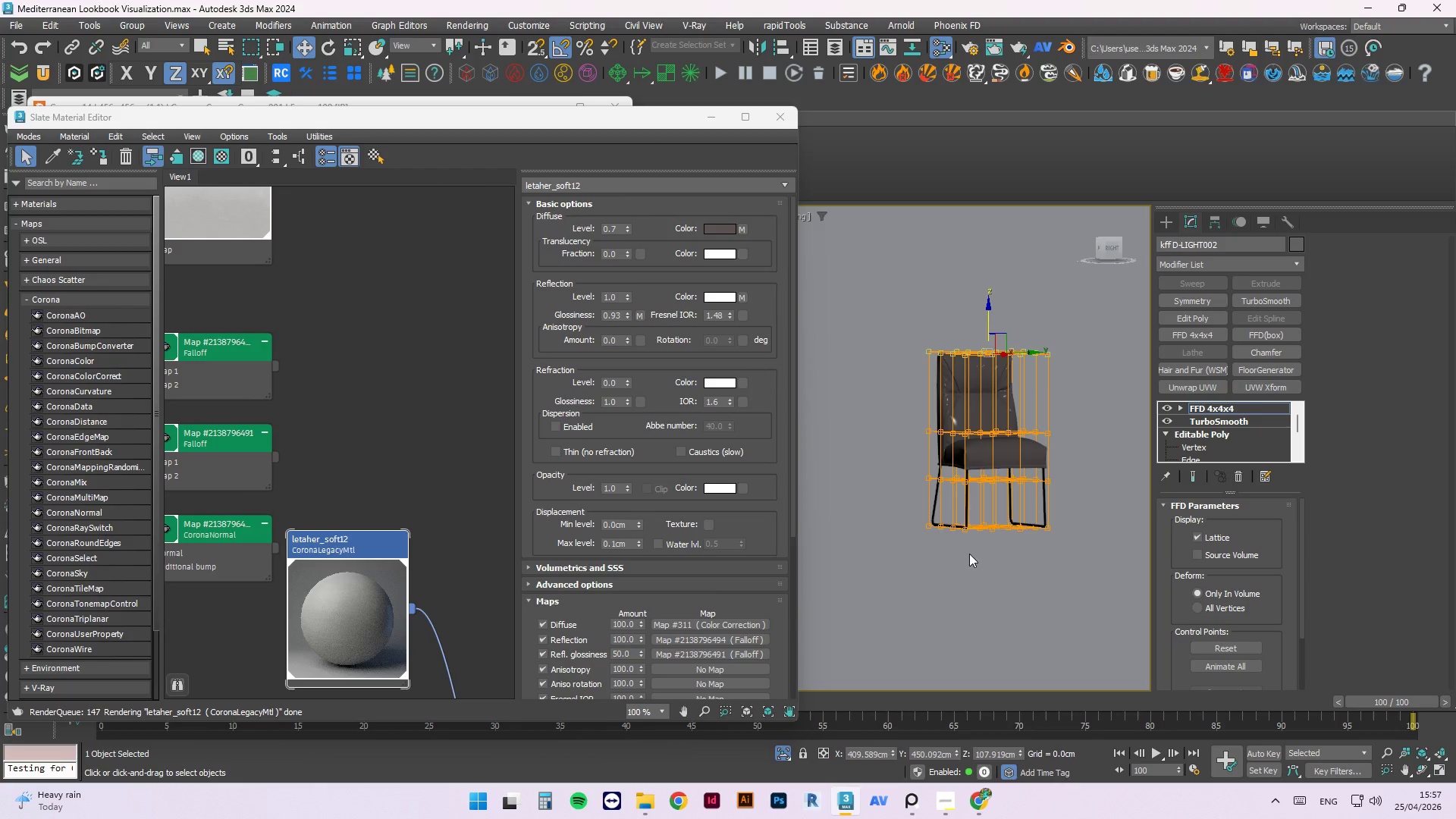 
left_click_drag(start_coordinate=[839, 404], to_coordinate=[1155, 505])
 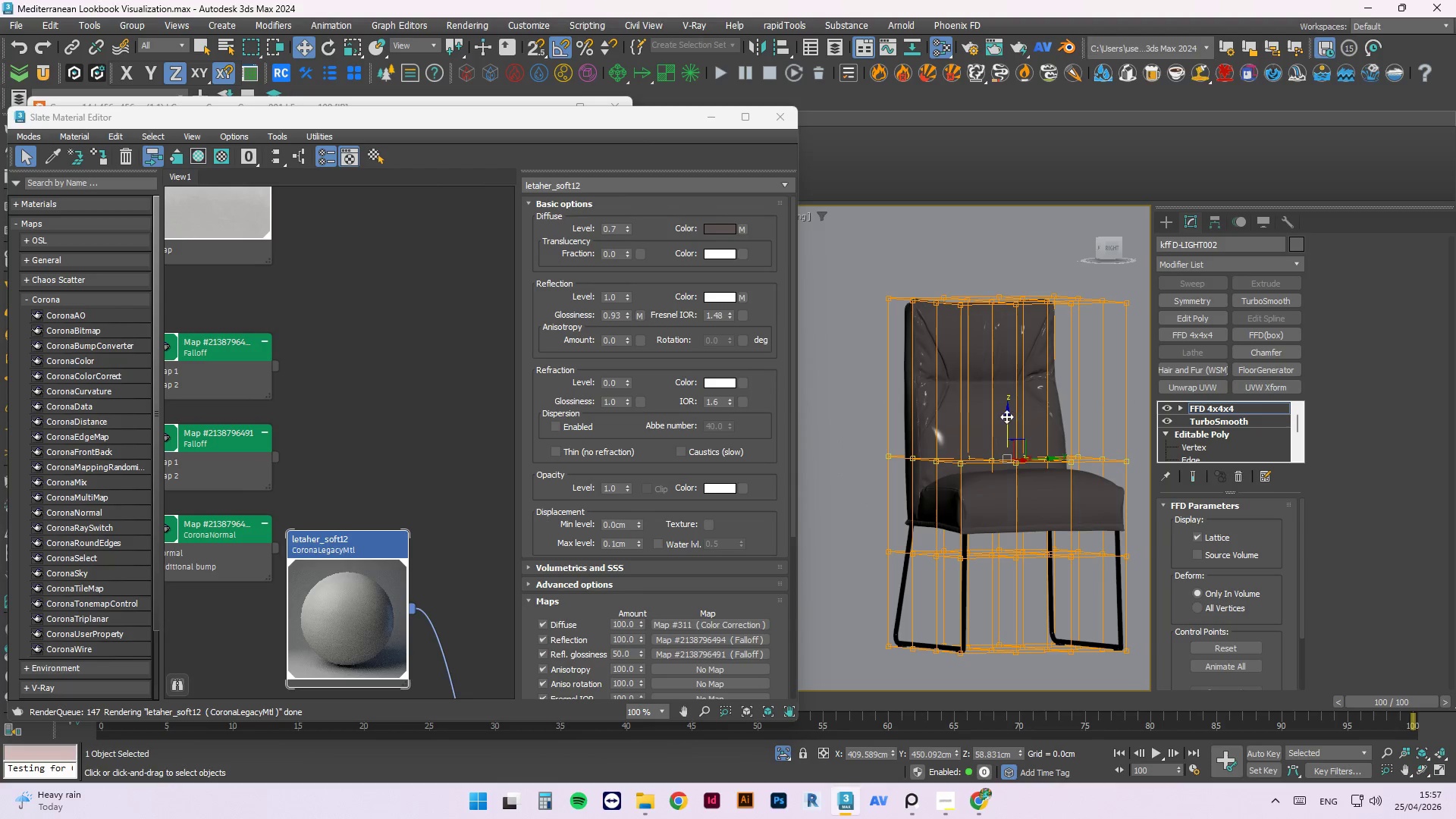 
scroll: coordinate [962, 407], scroll_direction: up, amount: 2.0
 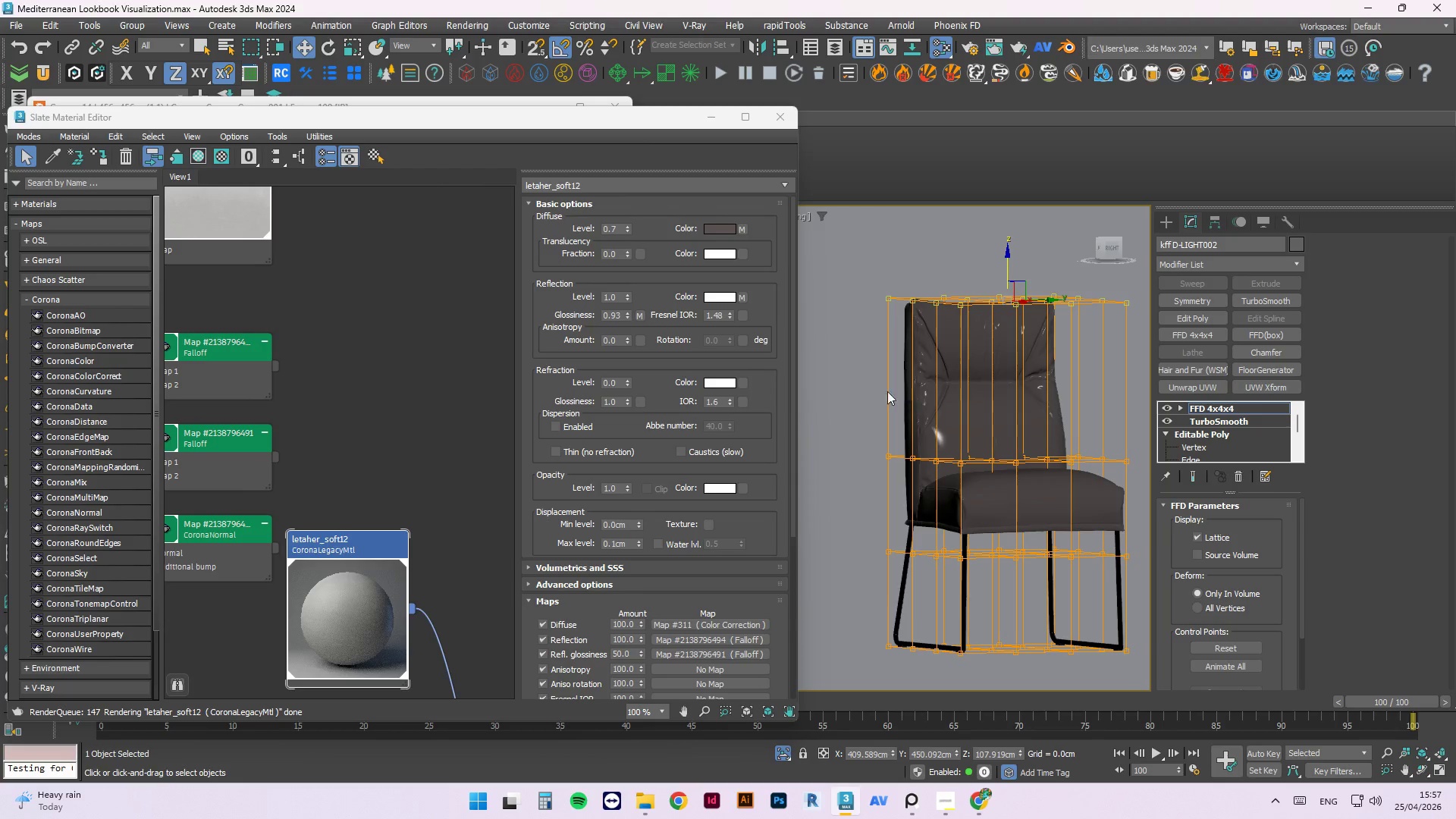 
left_click_drag(start_coordinate=[1006, 416], to_coordinate=[1022, 451])
 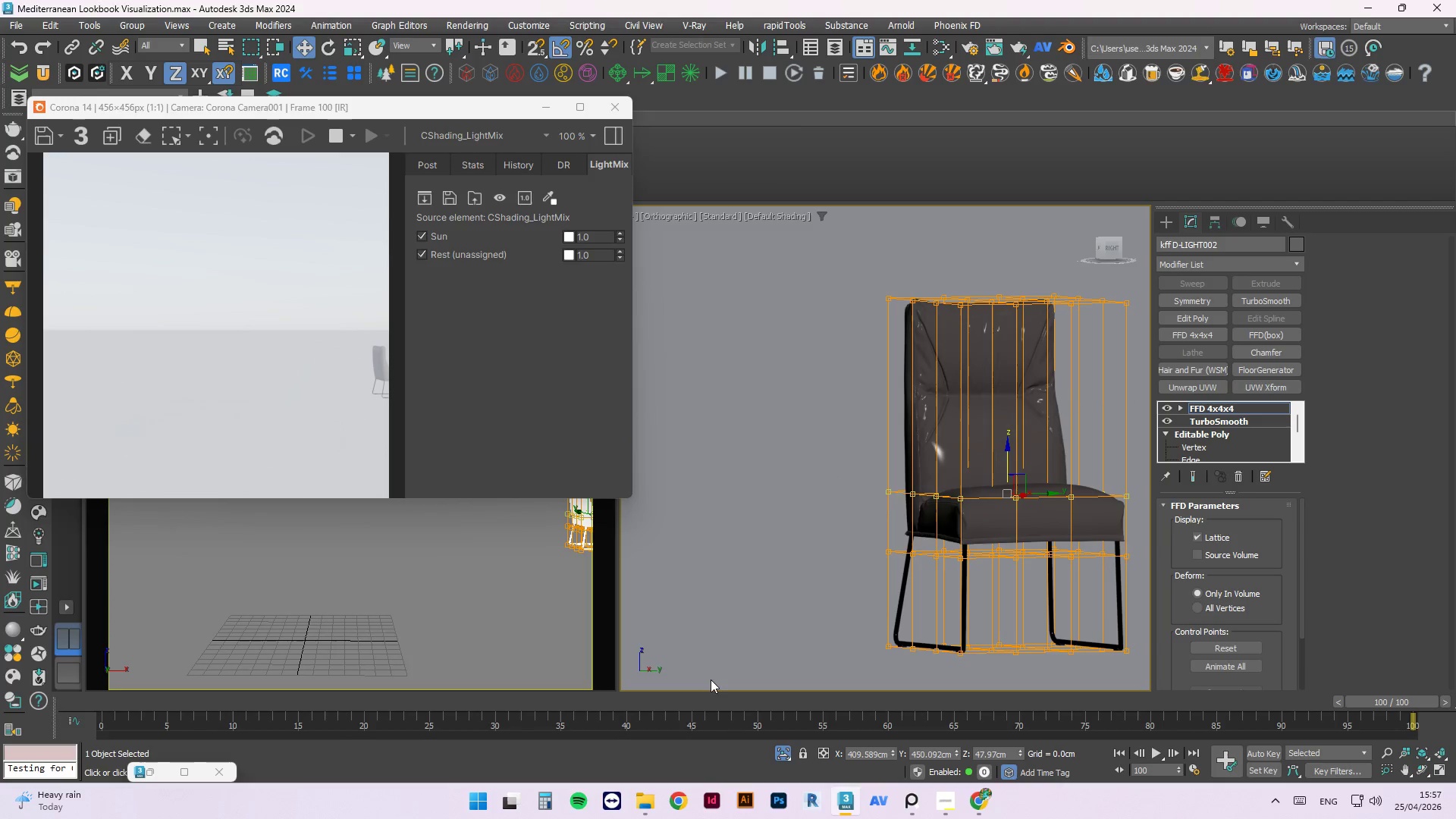 
left_click([940, 807])